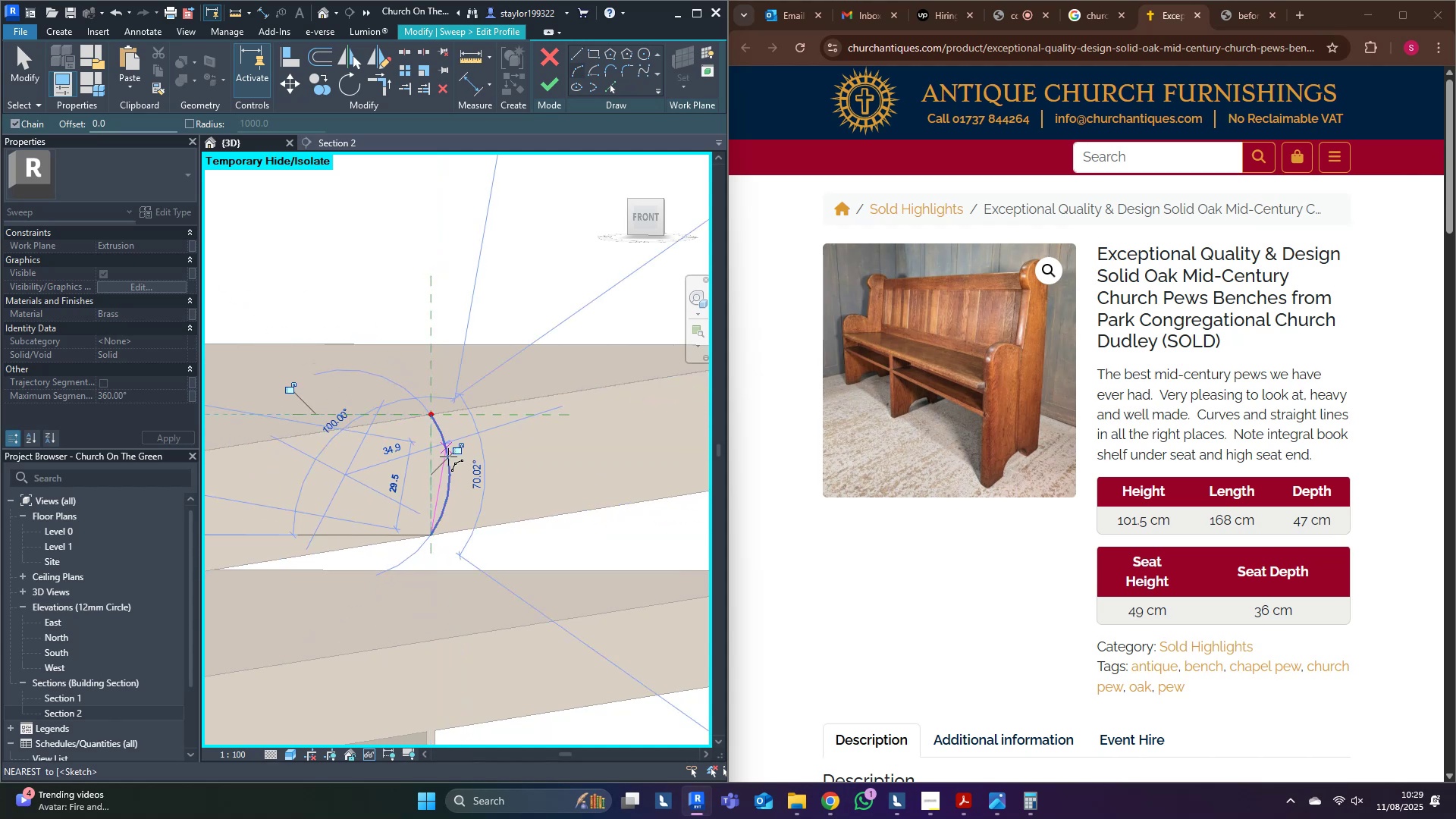 
left_click([448, 457])
 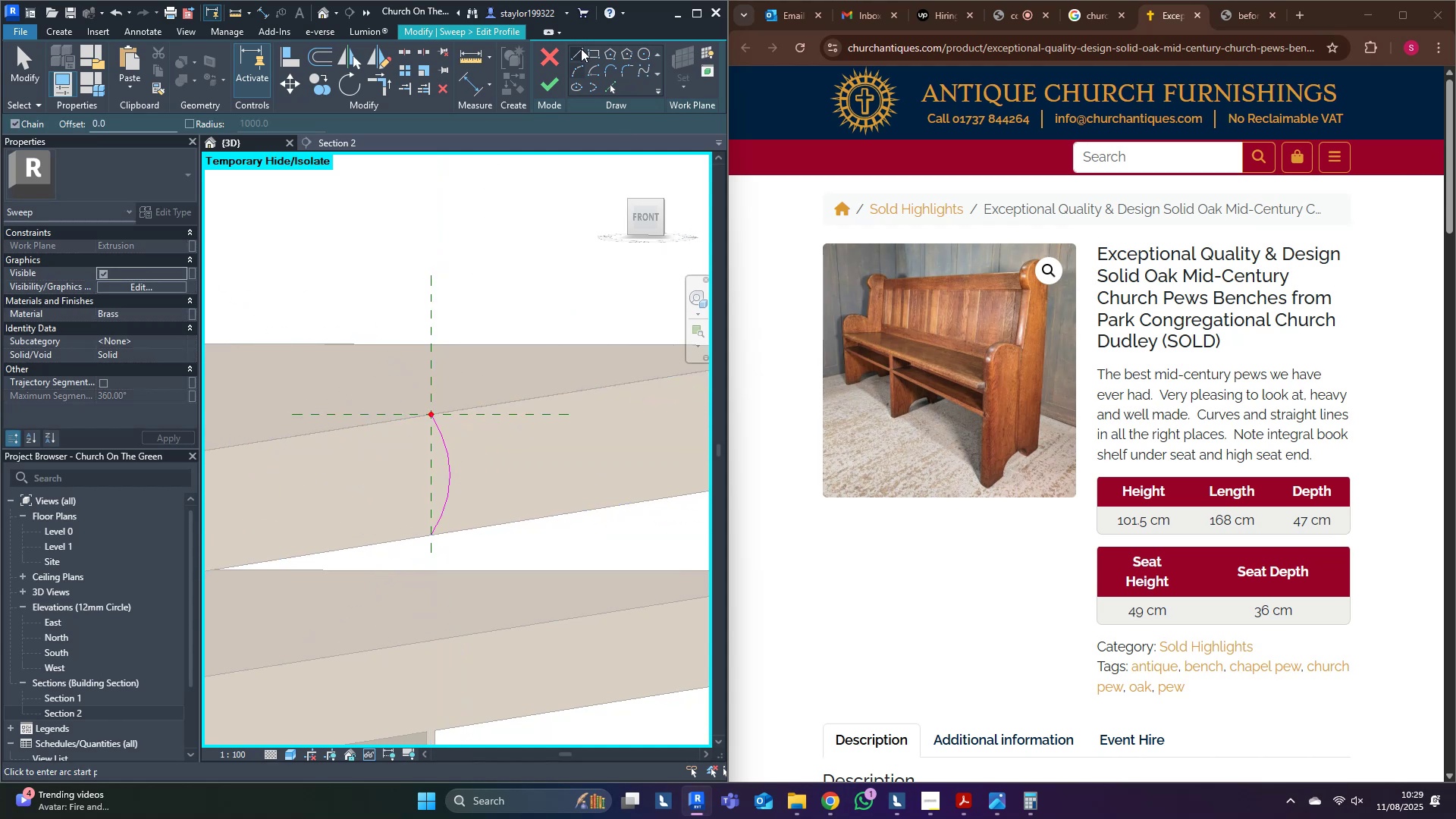 
left_click([581, 49])
 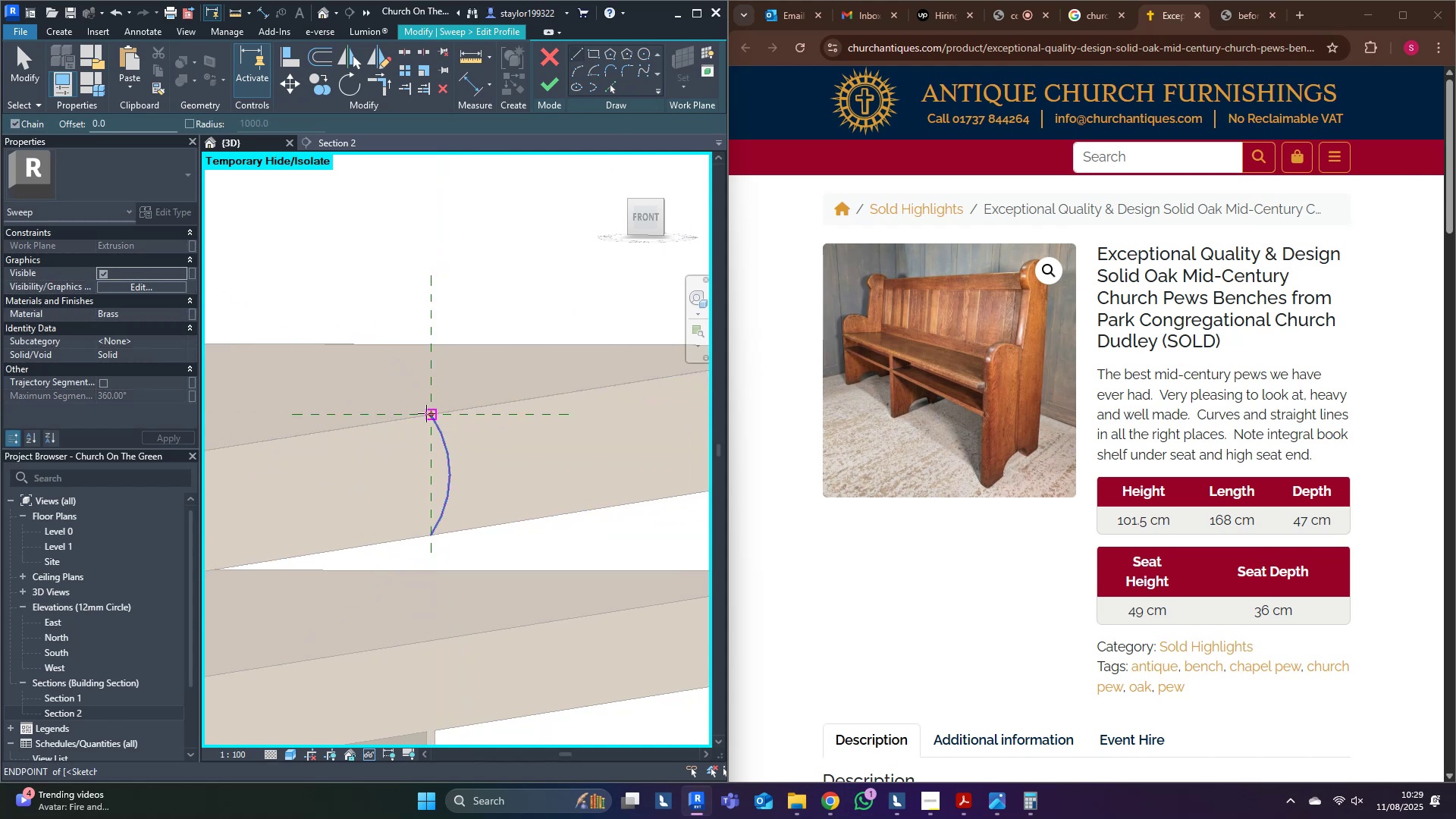 
left_click([428, 416])
 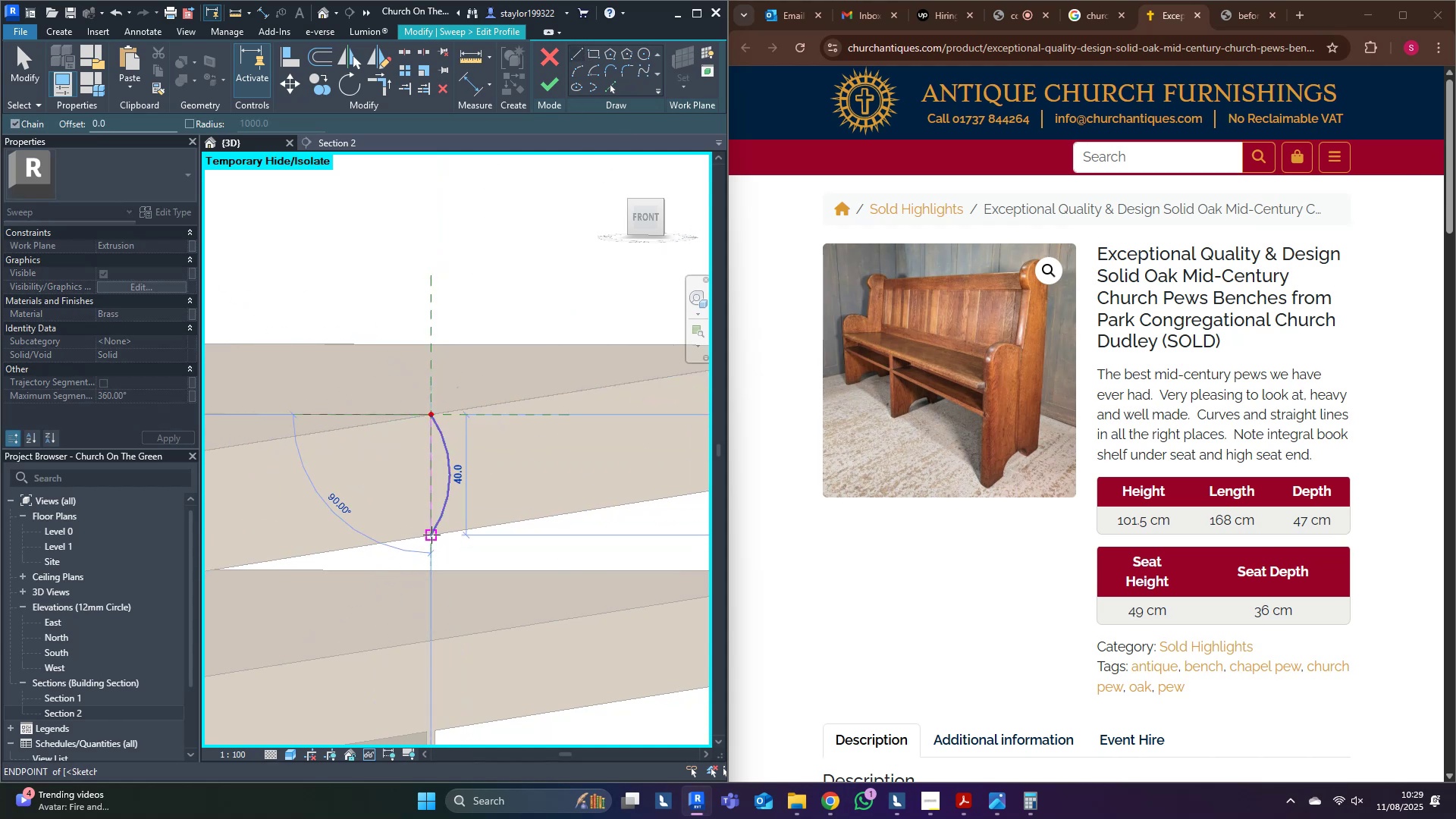 
left_click([431, 535])
 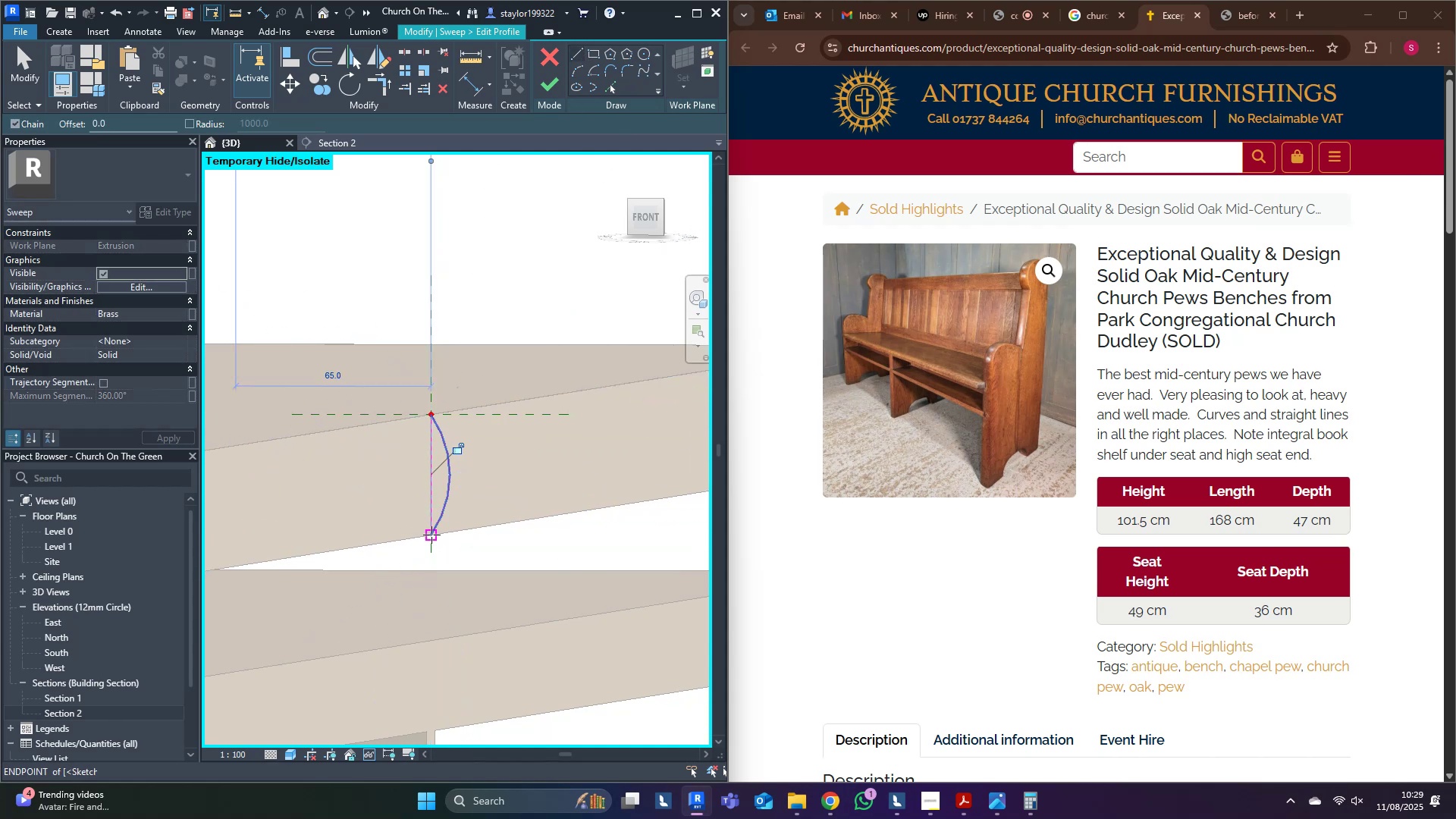 
key(Escape)
type(nmd)
 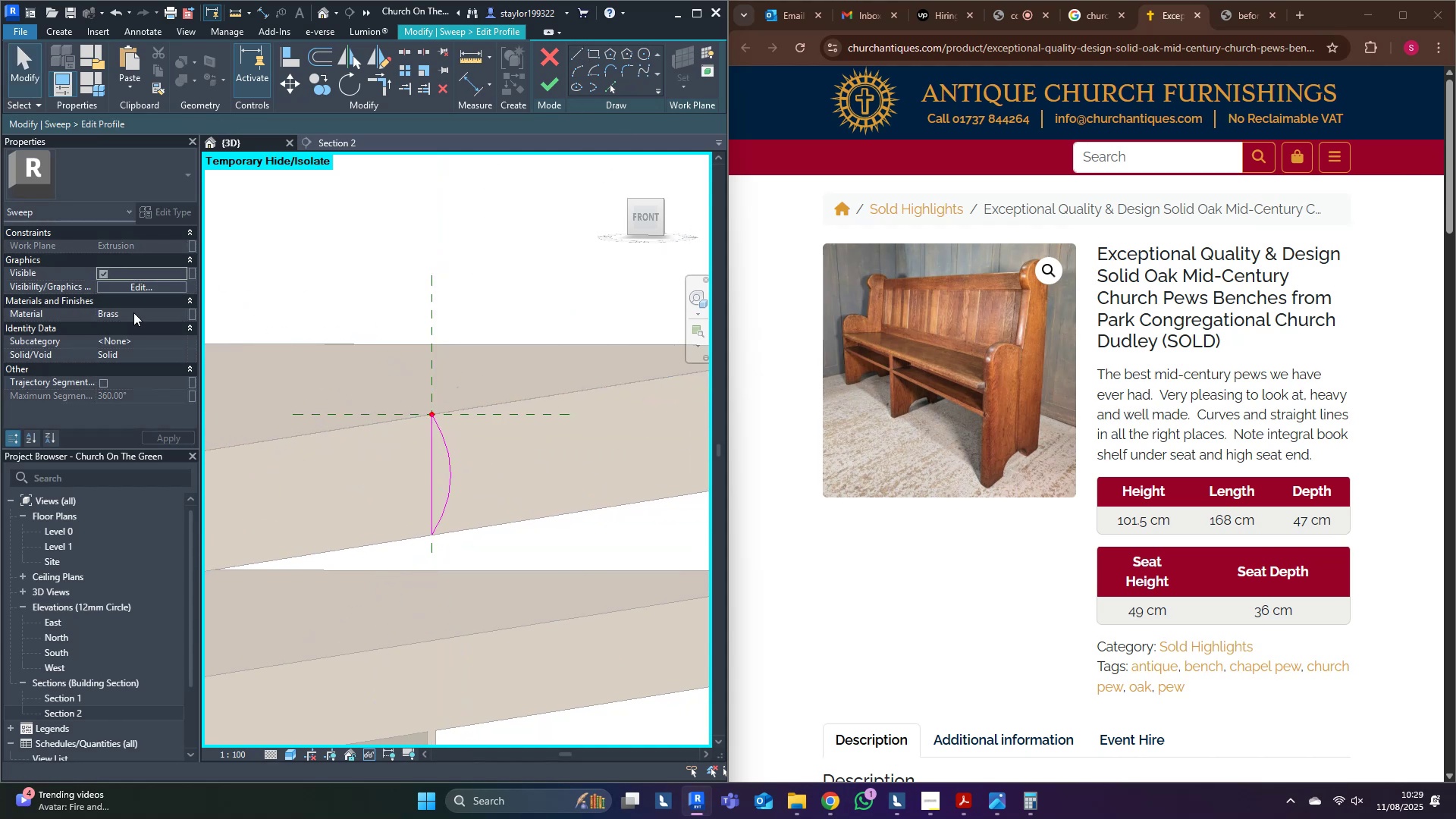 
left_click([146, 312])
 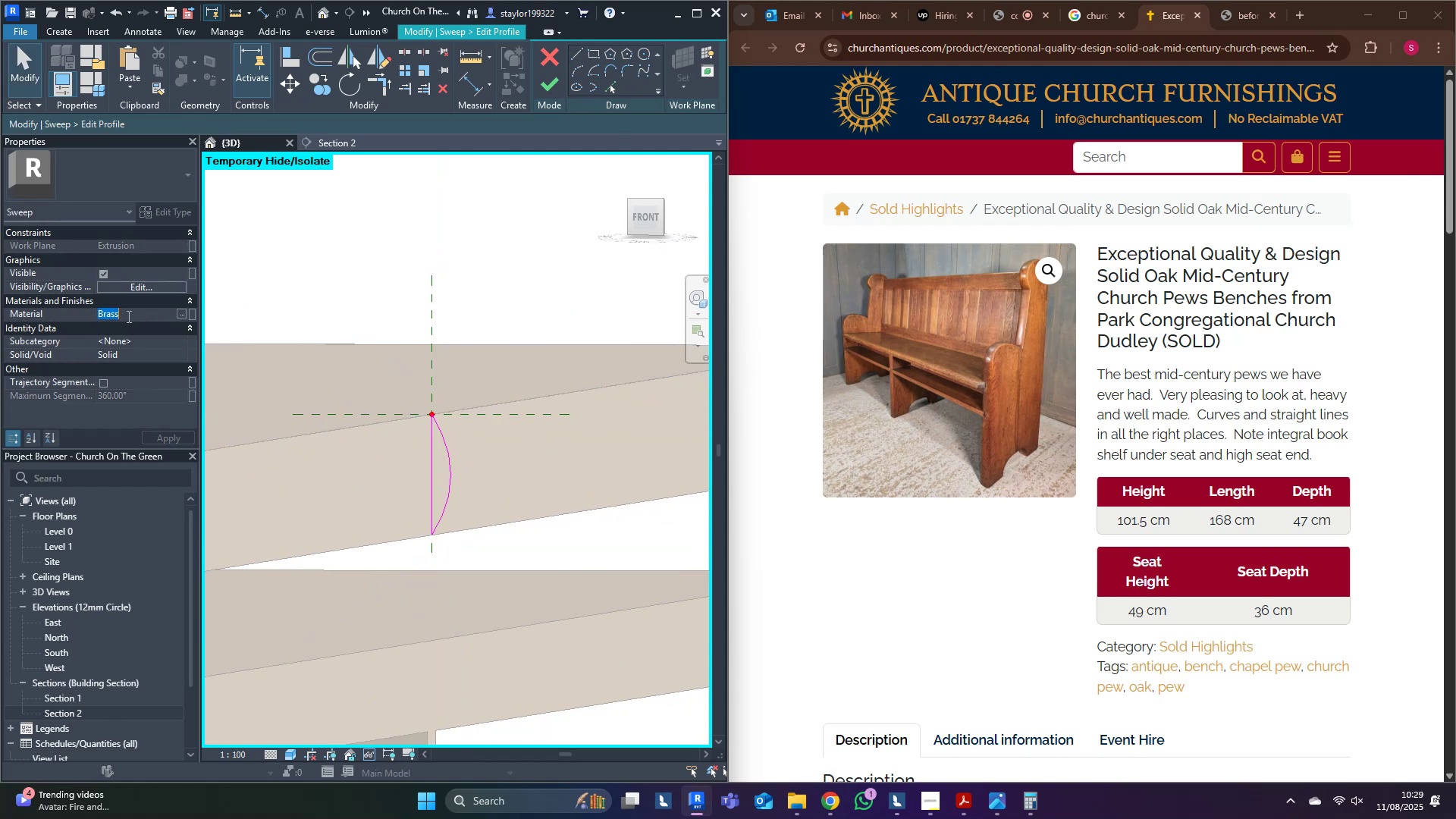 
type(pew wood)
 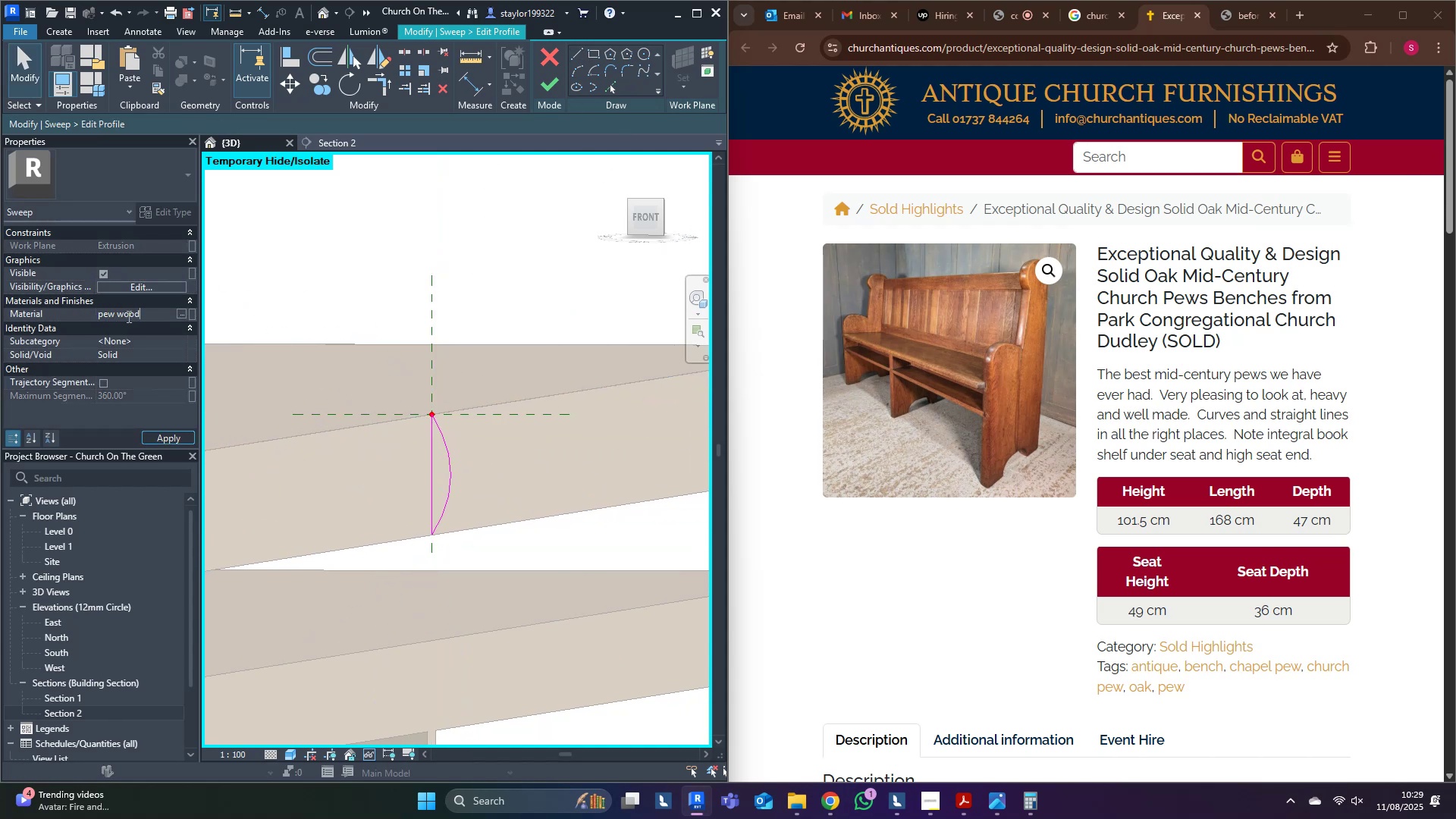 
key(Enter)
 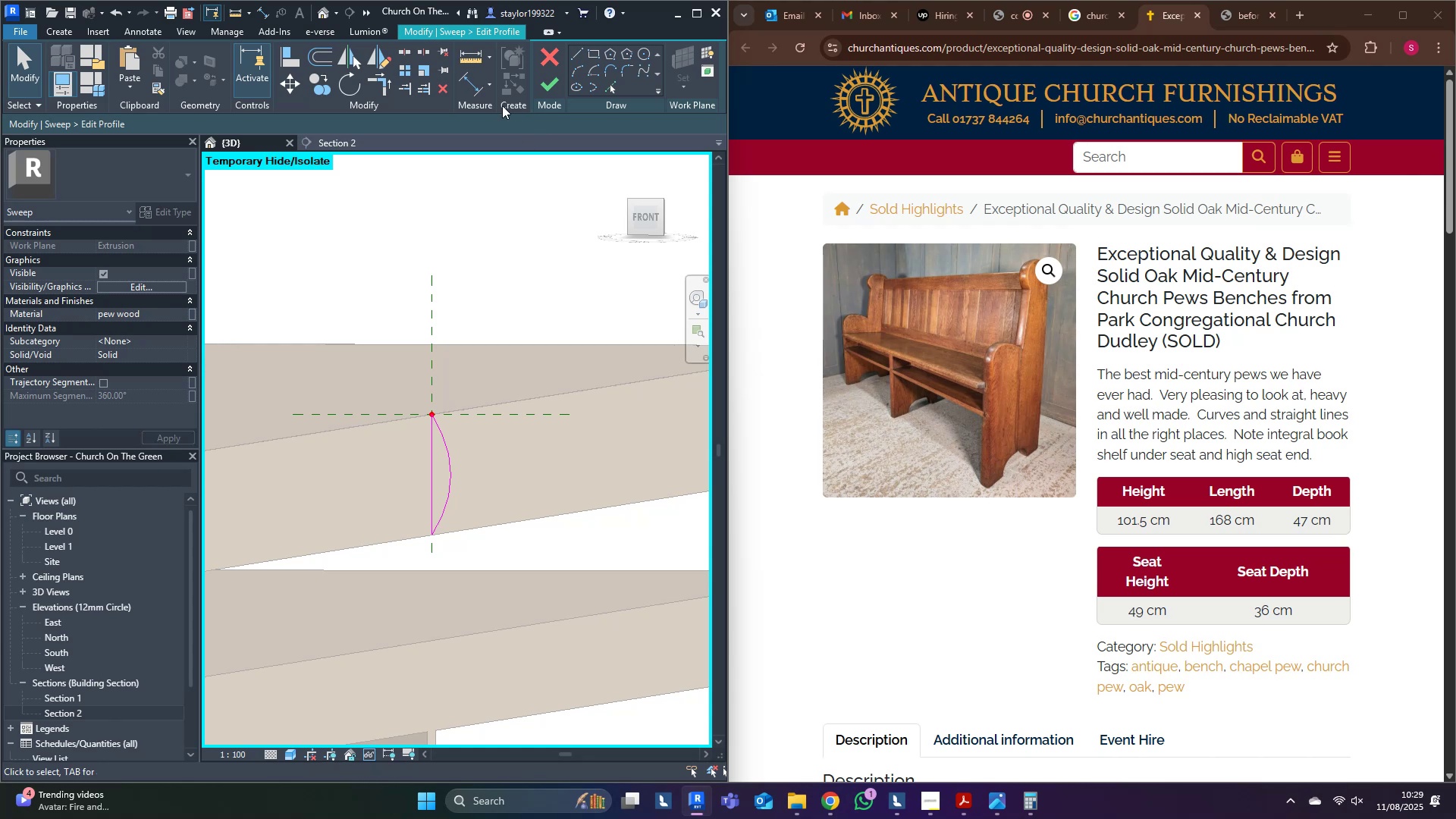 
left_click([557, 83])
 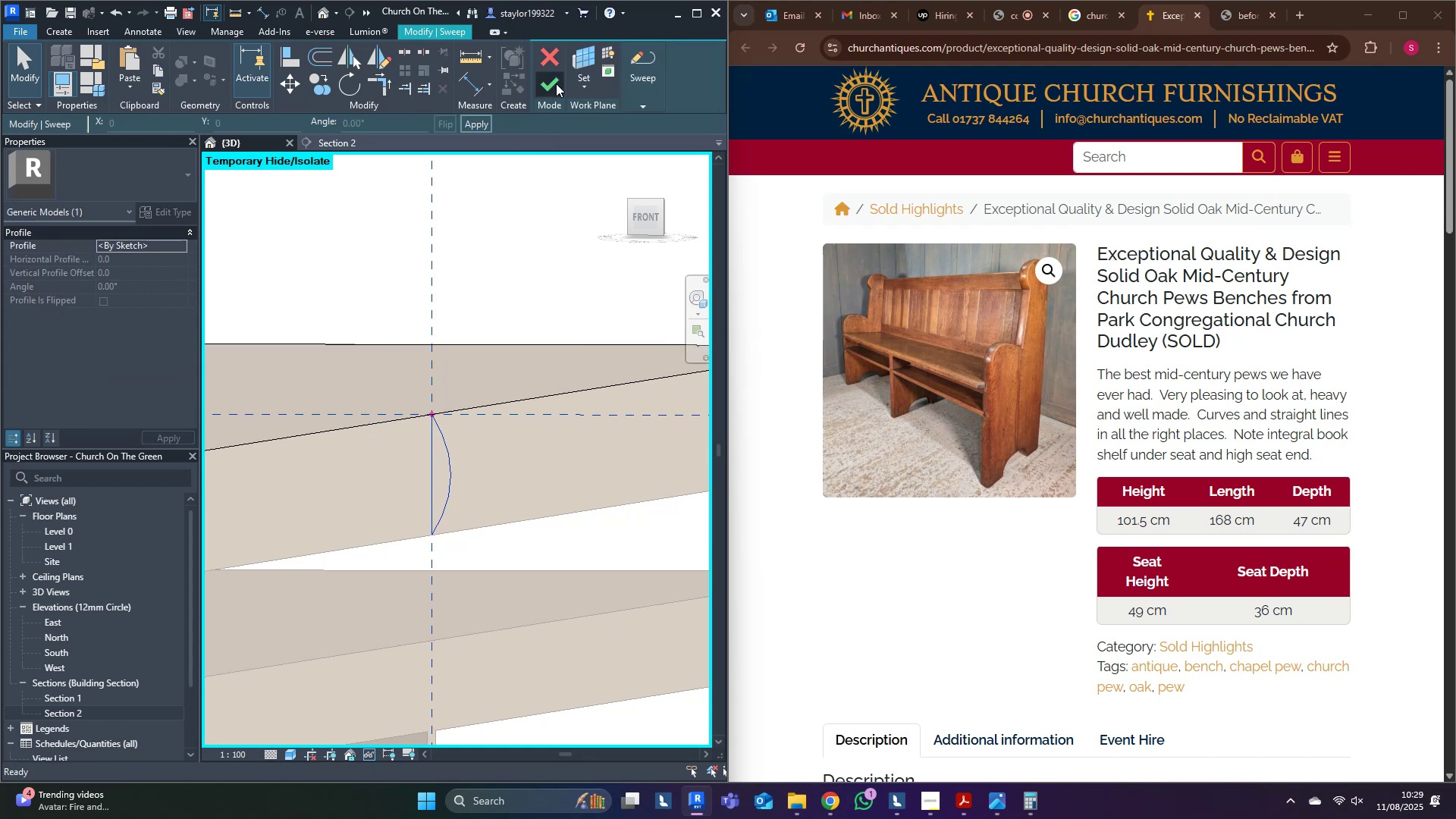 
double_click([516, 268])
 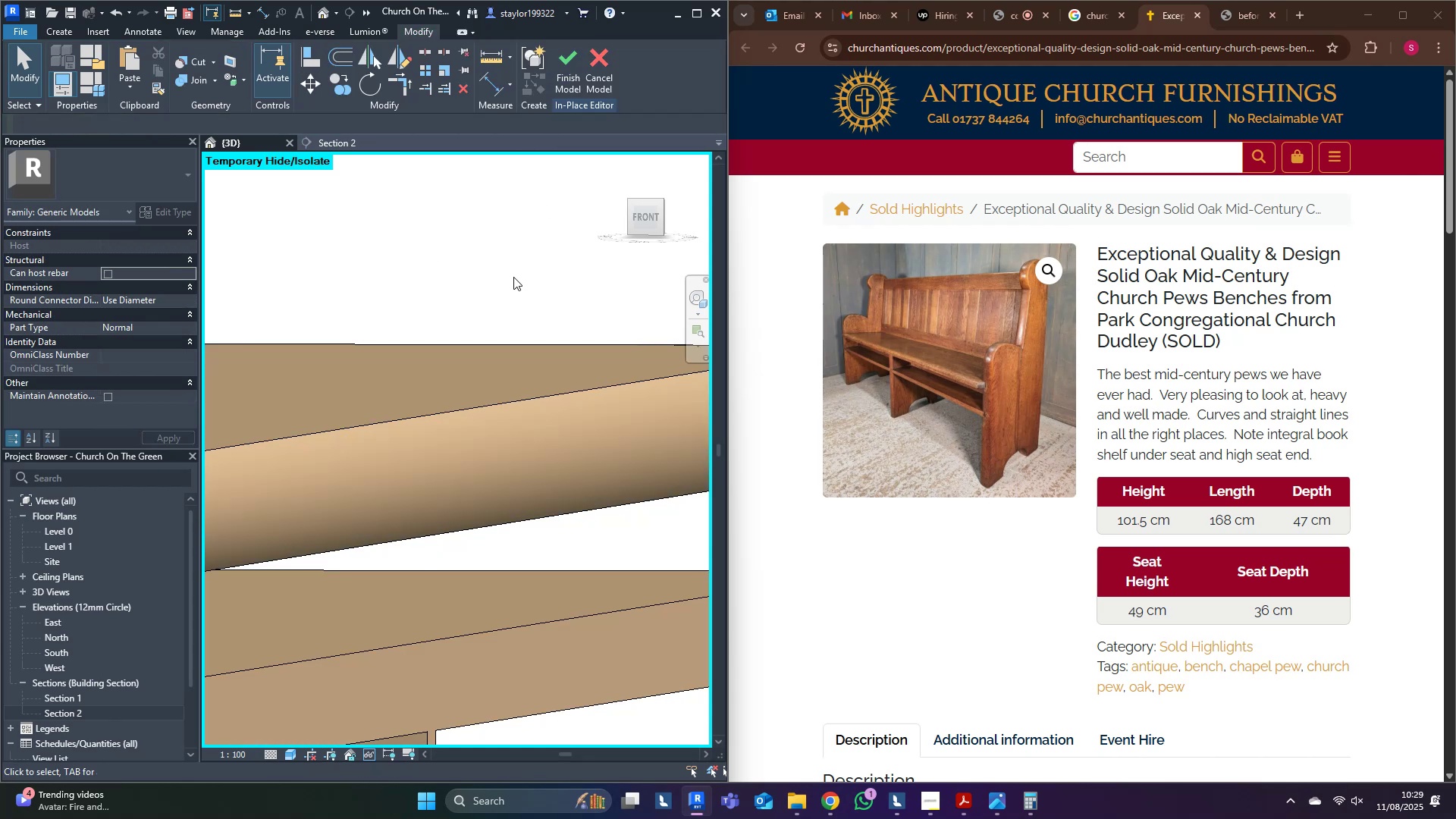 
scroll: coordinate [713, 390], scroll_direction: down, amount: 14.0
 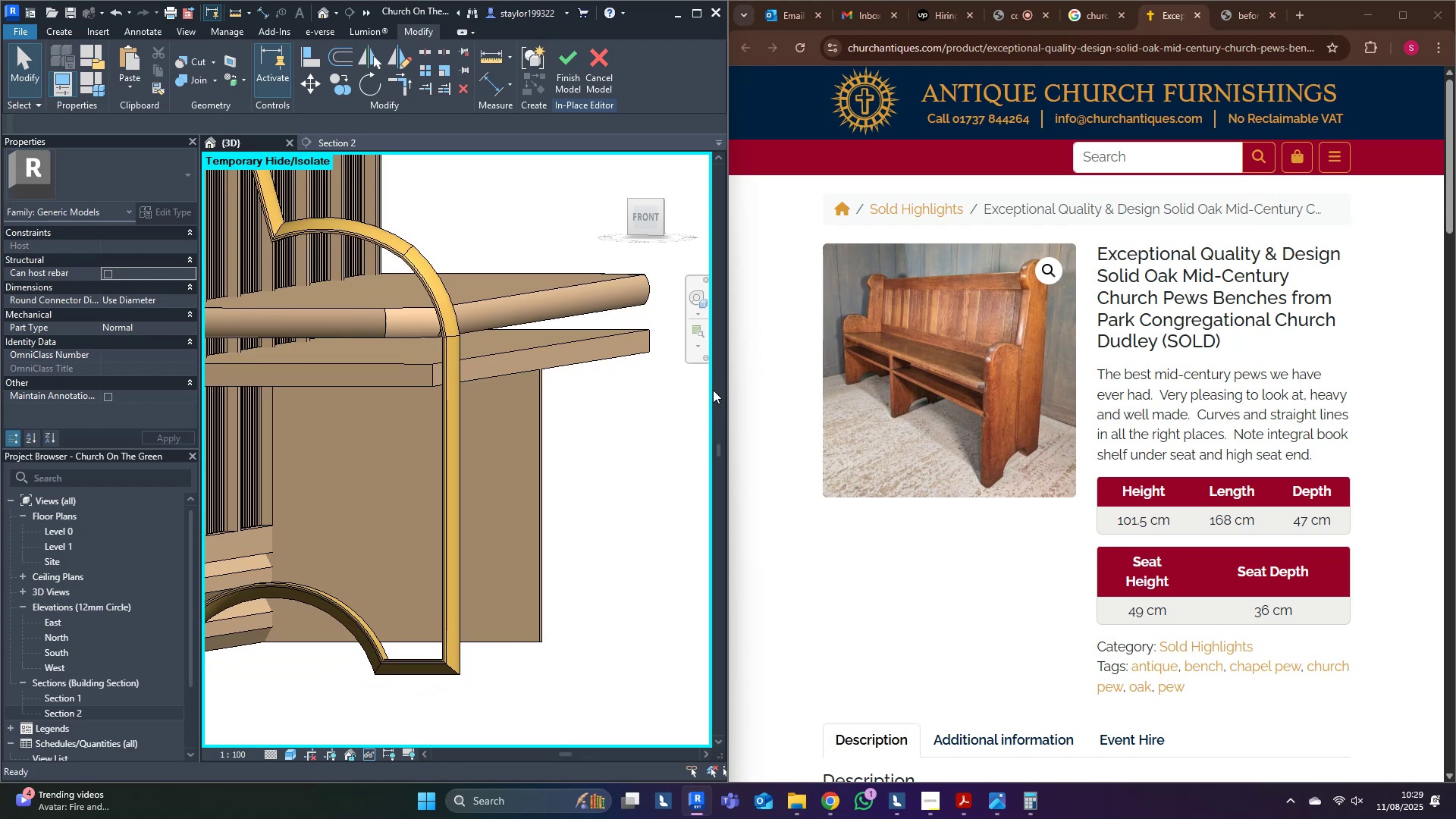 
hold_key(key=ShiftLeft, duration=0.52)
 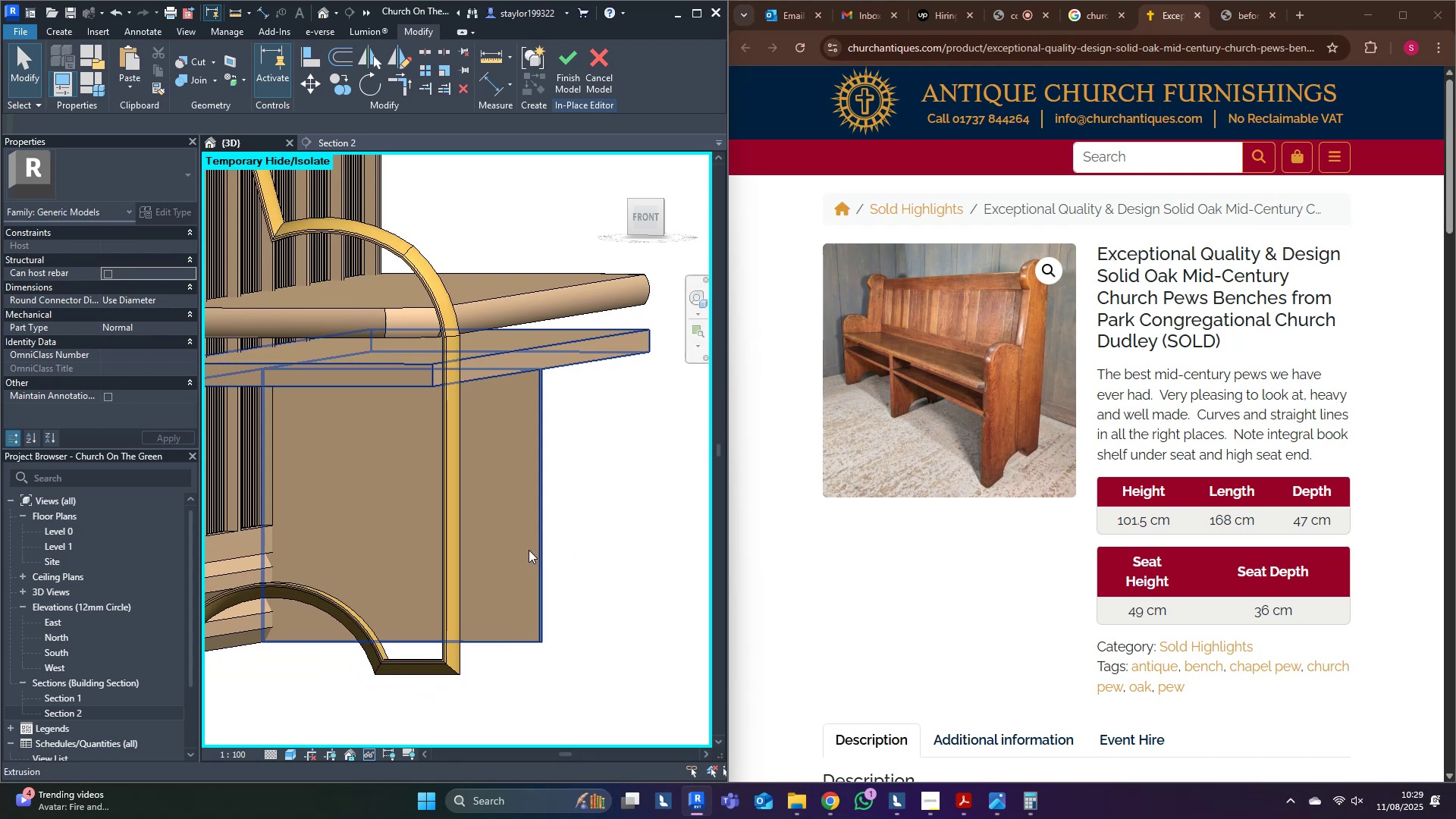 
scroll: coordinate [596, 479], scroll_direction: down, amount: 6.0
 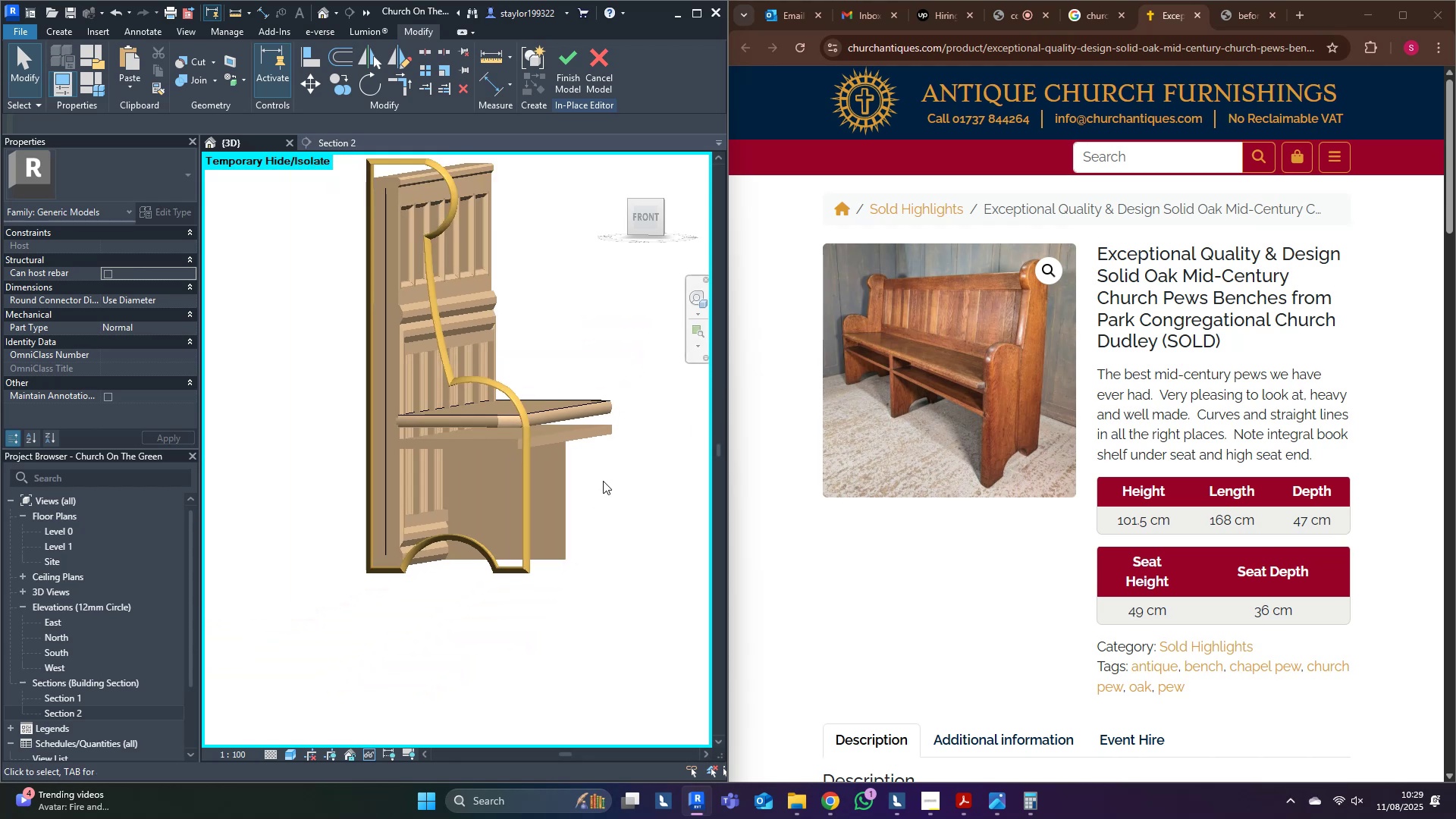 
hold_key(key=ShiftLeft, duration=0.7)
 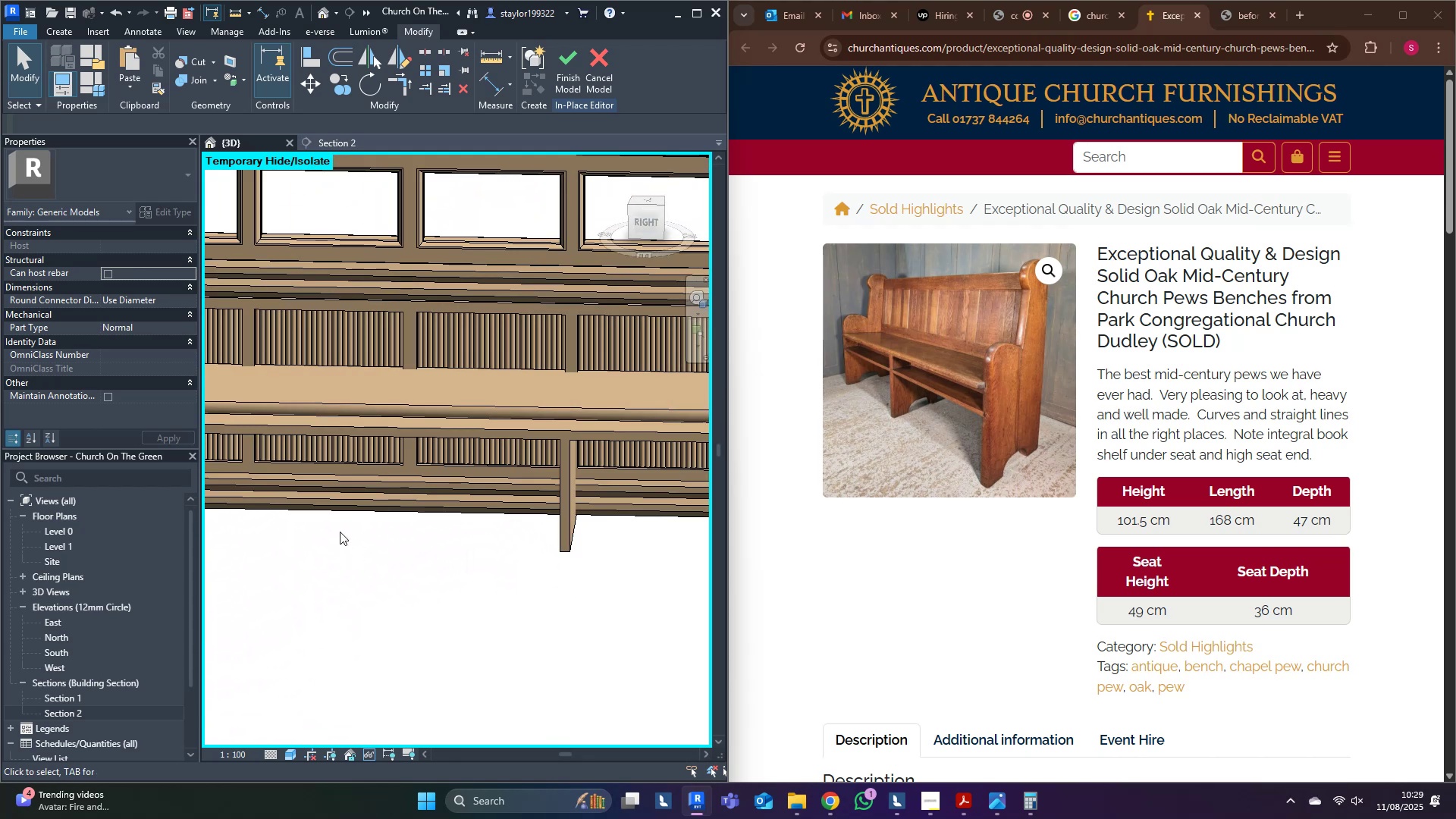 
scroll: coordinate [340, 532], scroll_direction: down, amount: 5.0
 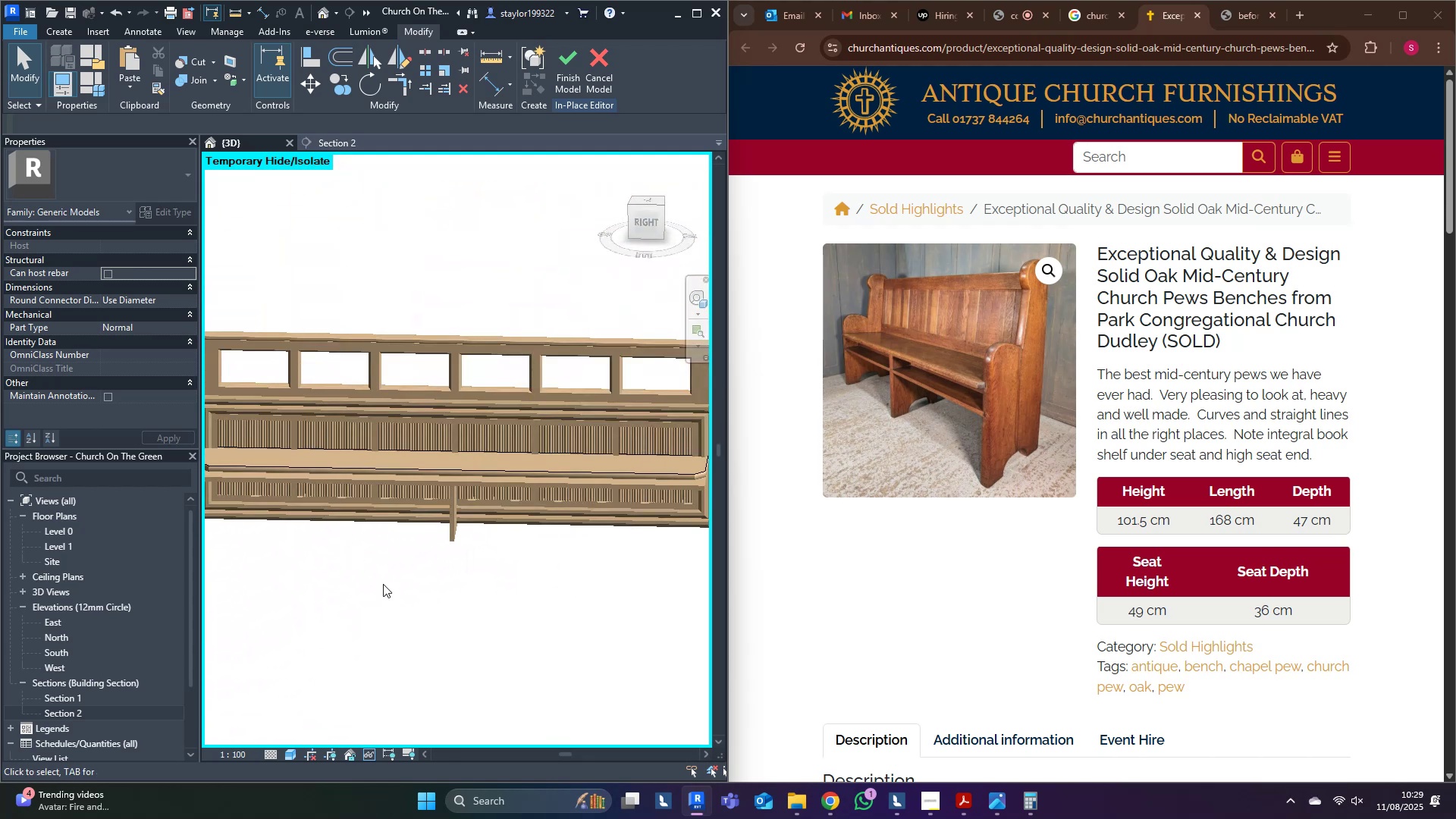 
hold_key(key=ShiftLeft, duration=1.52)
 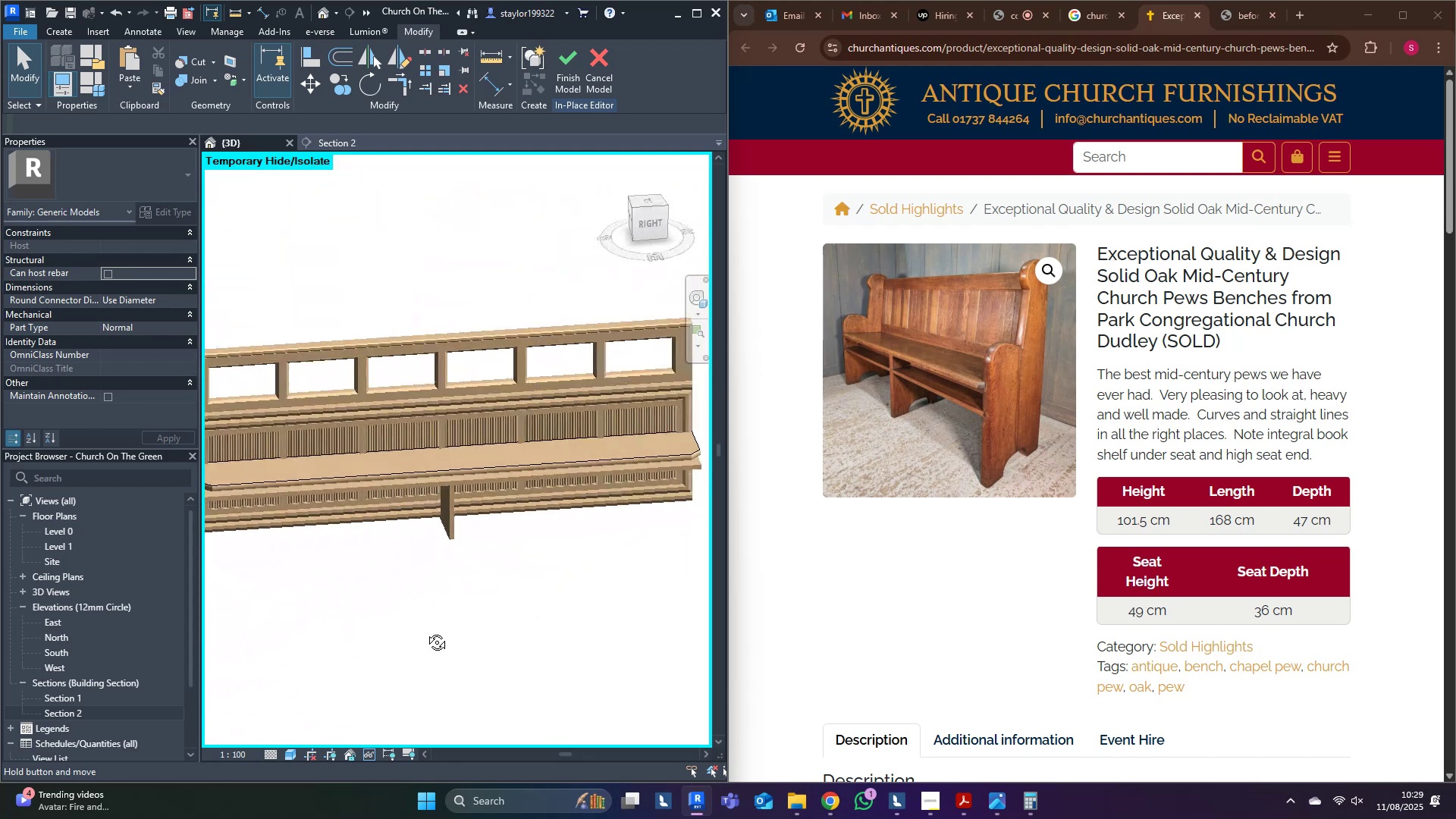 
hold_key(key=ShiftLeft, duration=1.13)
 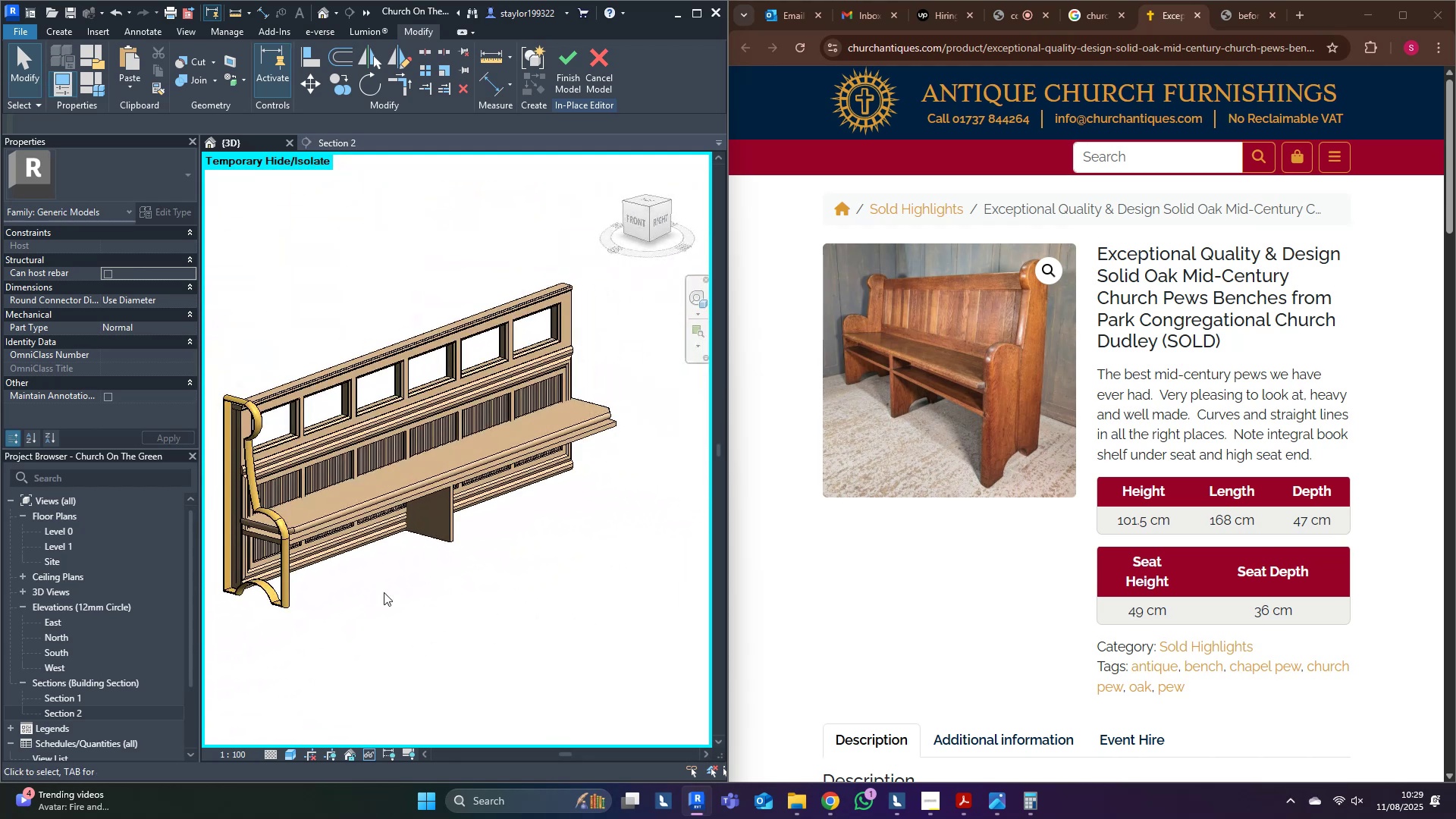 
scroll: coordinate [307, 524], scroll_direction: up, amount: 9.0
 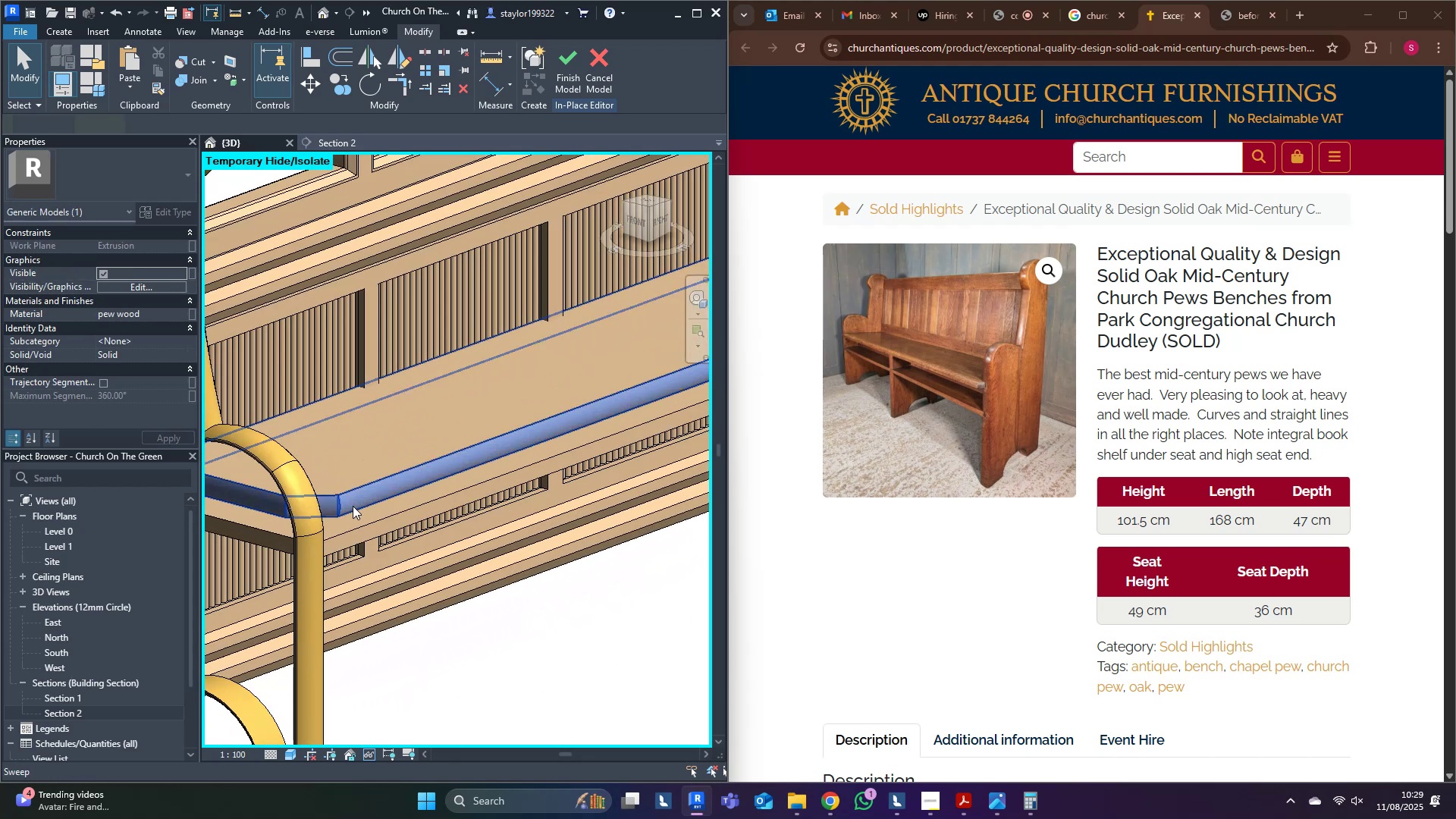 
key(Control+ControlLeft)
 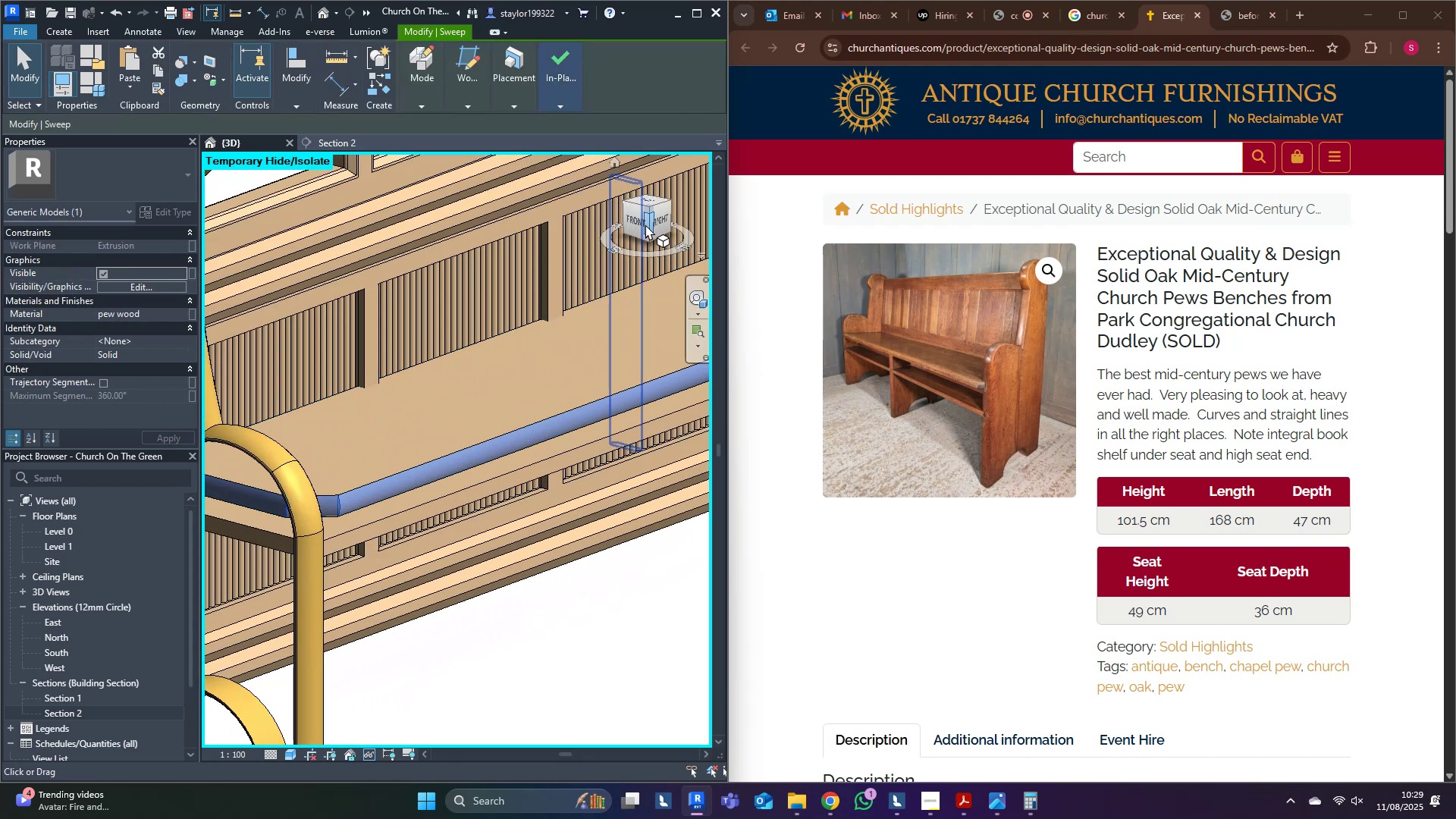 
left_click([638, 220])
 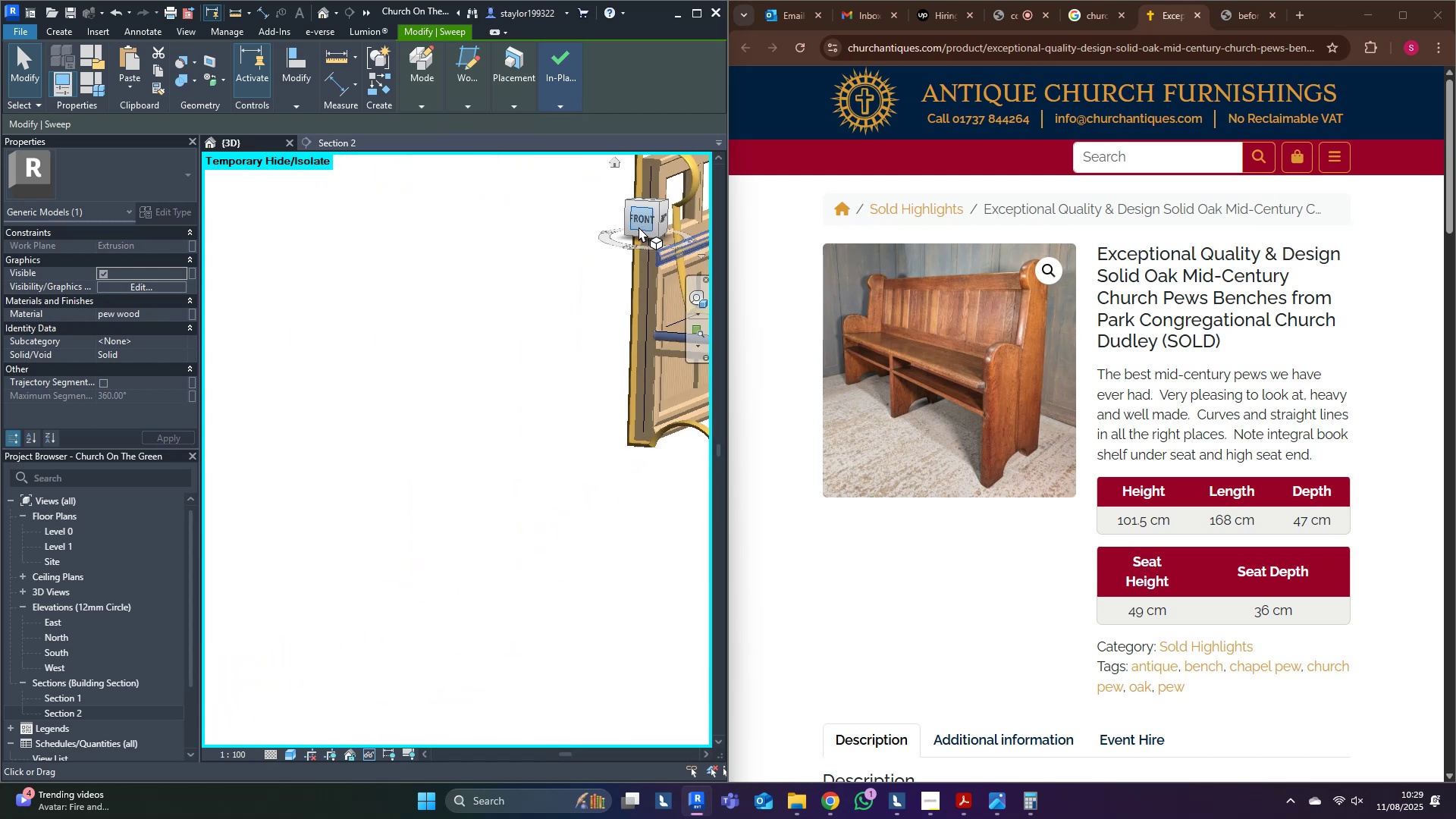 
middle_click([639, 227])
 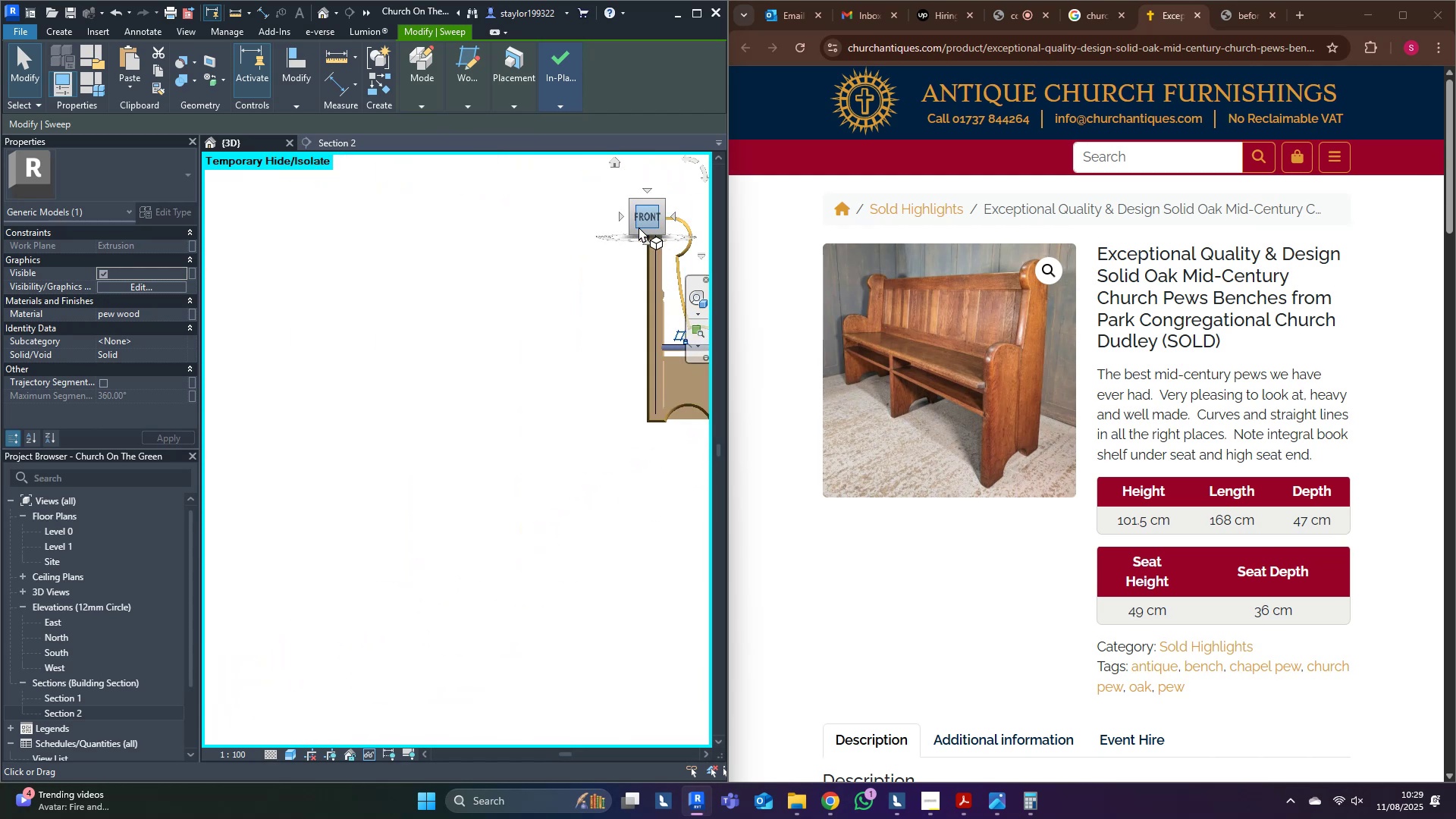 
type(mv)
 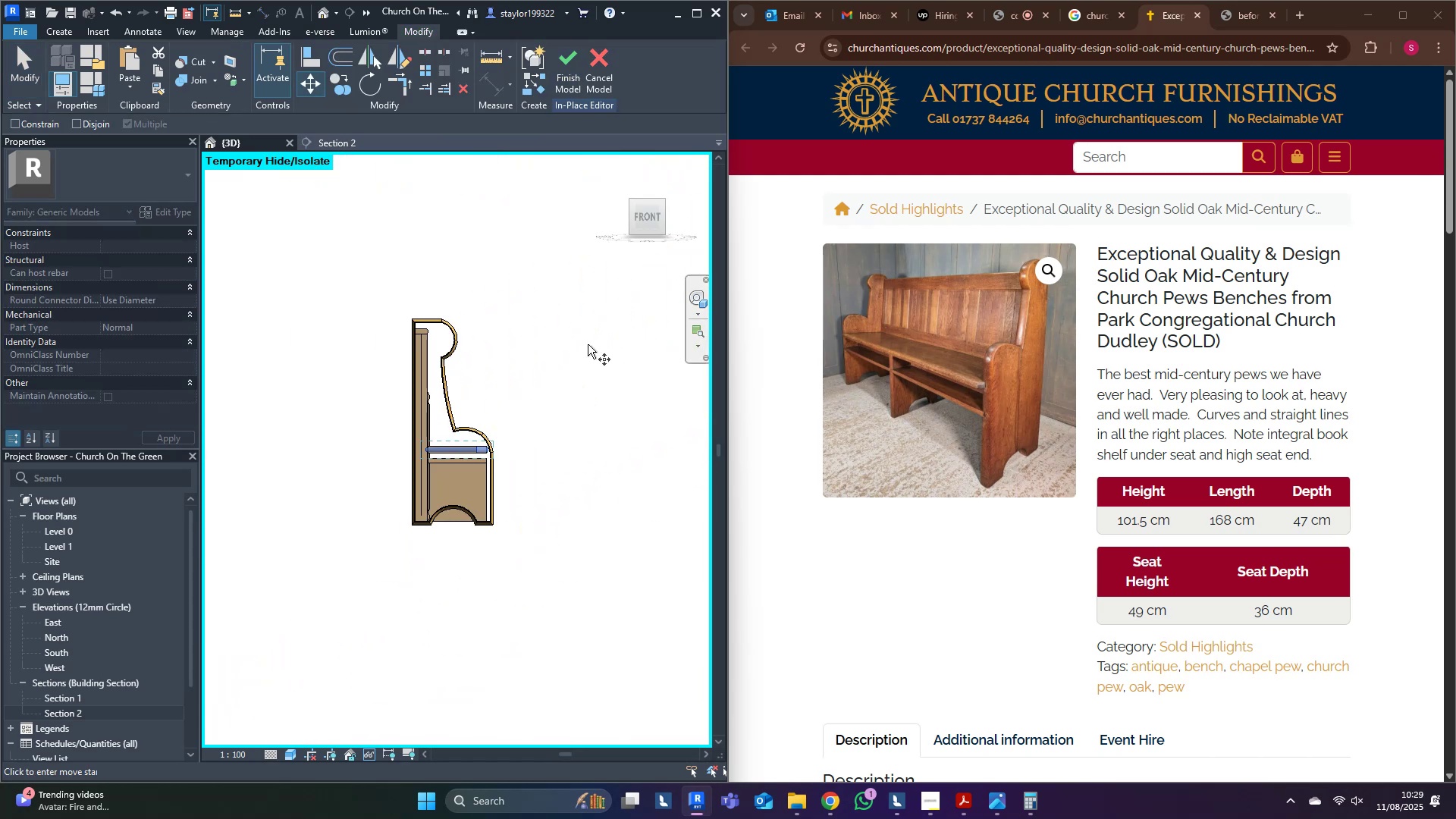 
scroll: coordinate [512, 441], scroll_direction: up, amount: 14.0
 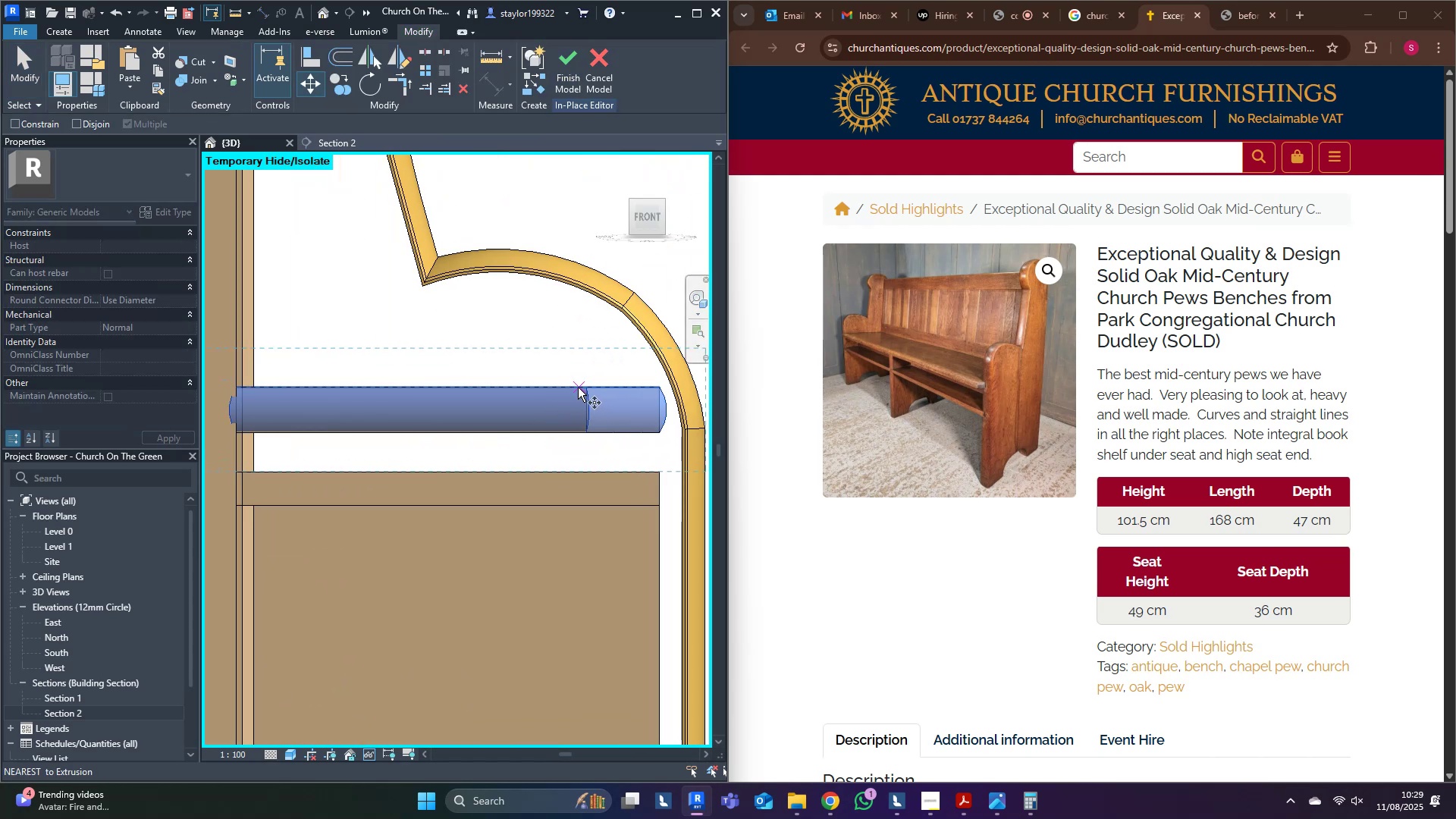 
hold_key(key=ControlLeft, duration=0.87)
left_click([570, 474])
 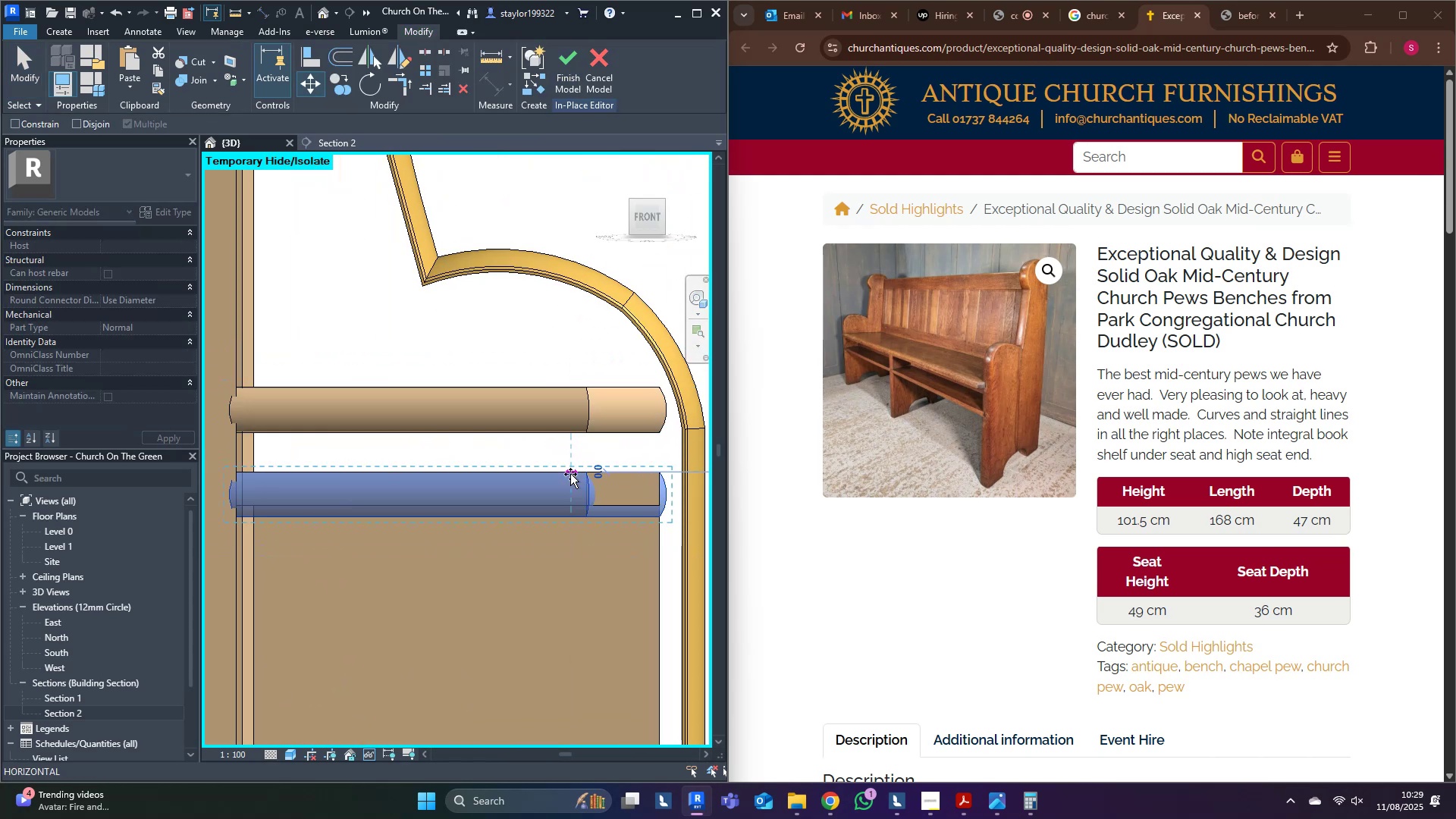 
key(Escape)
 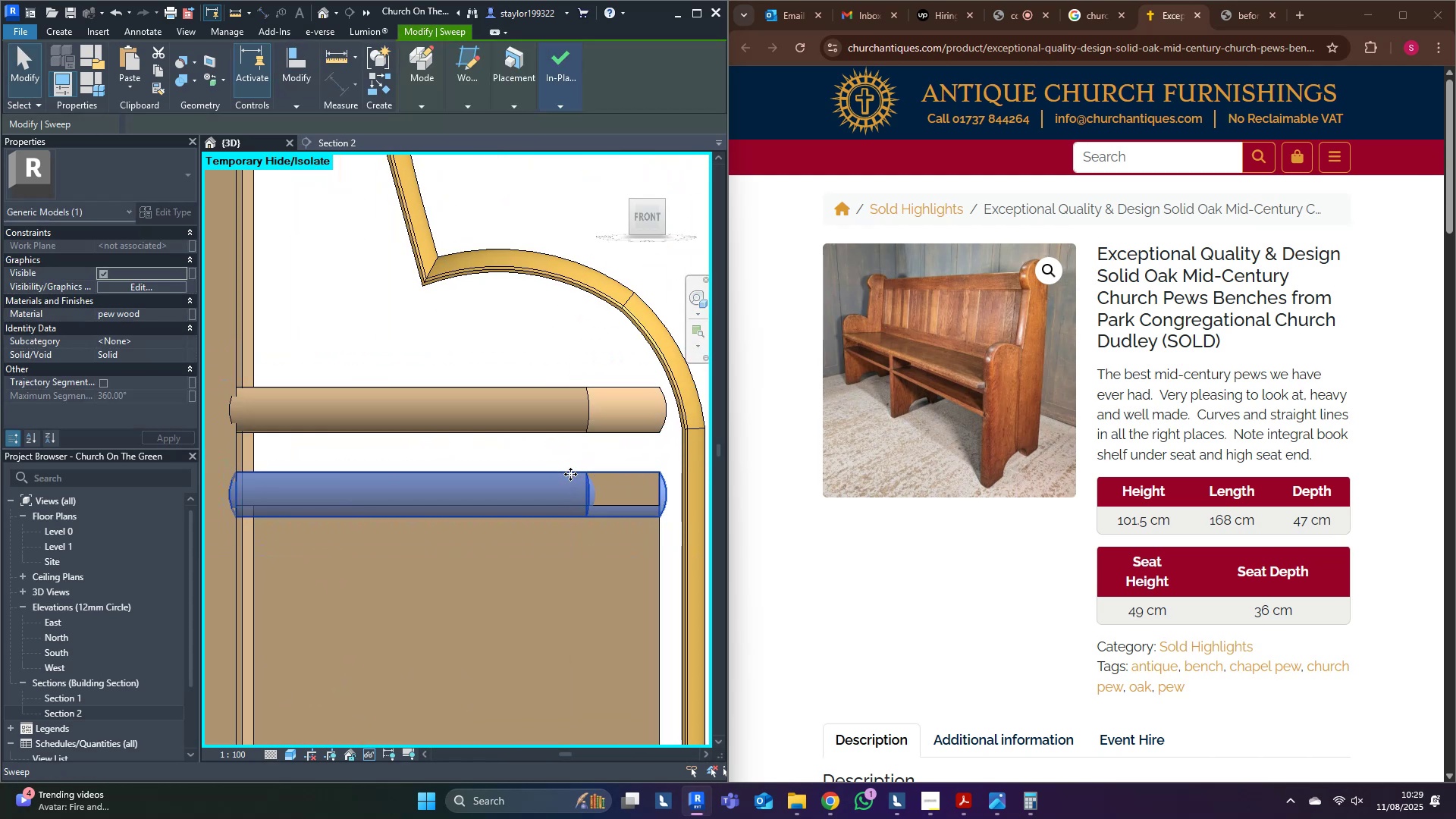 
left_click([570, 474])
 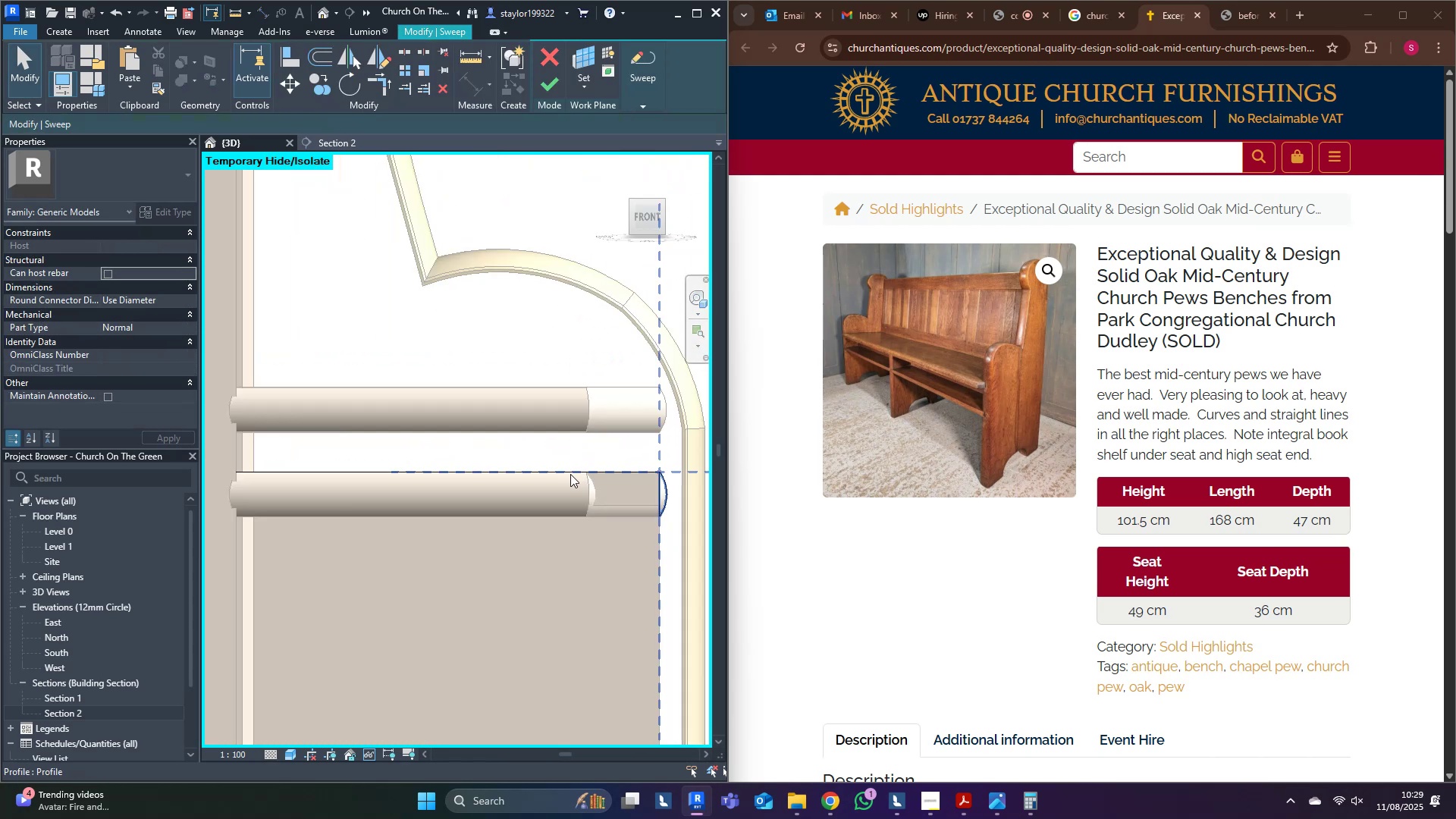 
triple_click([570, 474])
 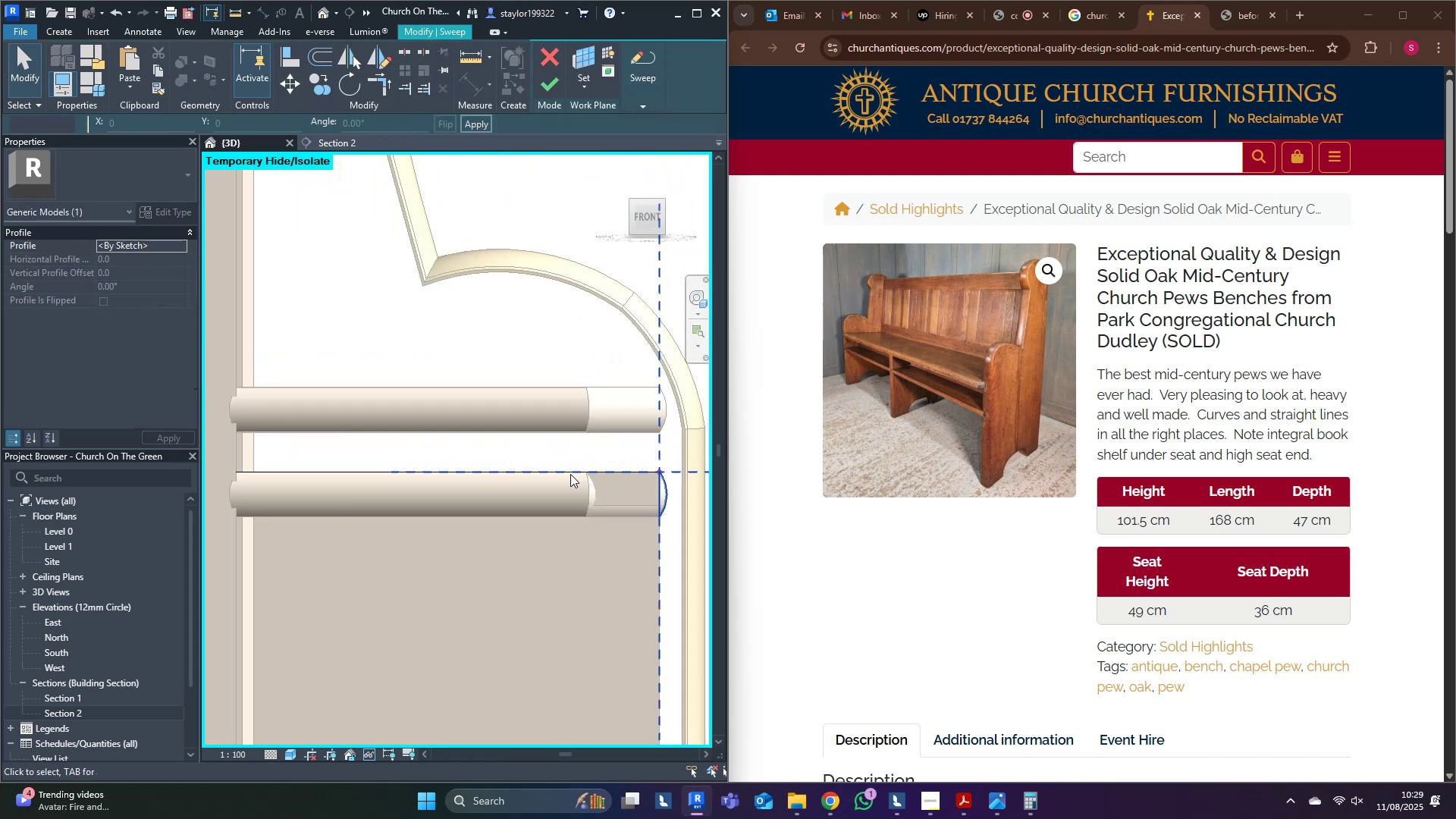 
triple_click([570, 474])
 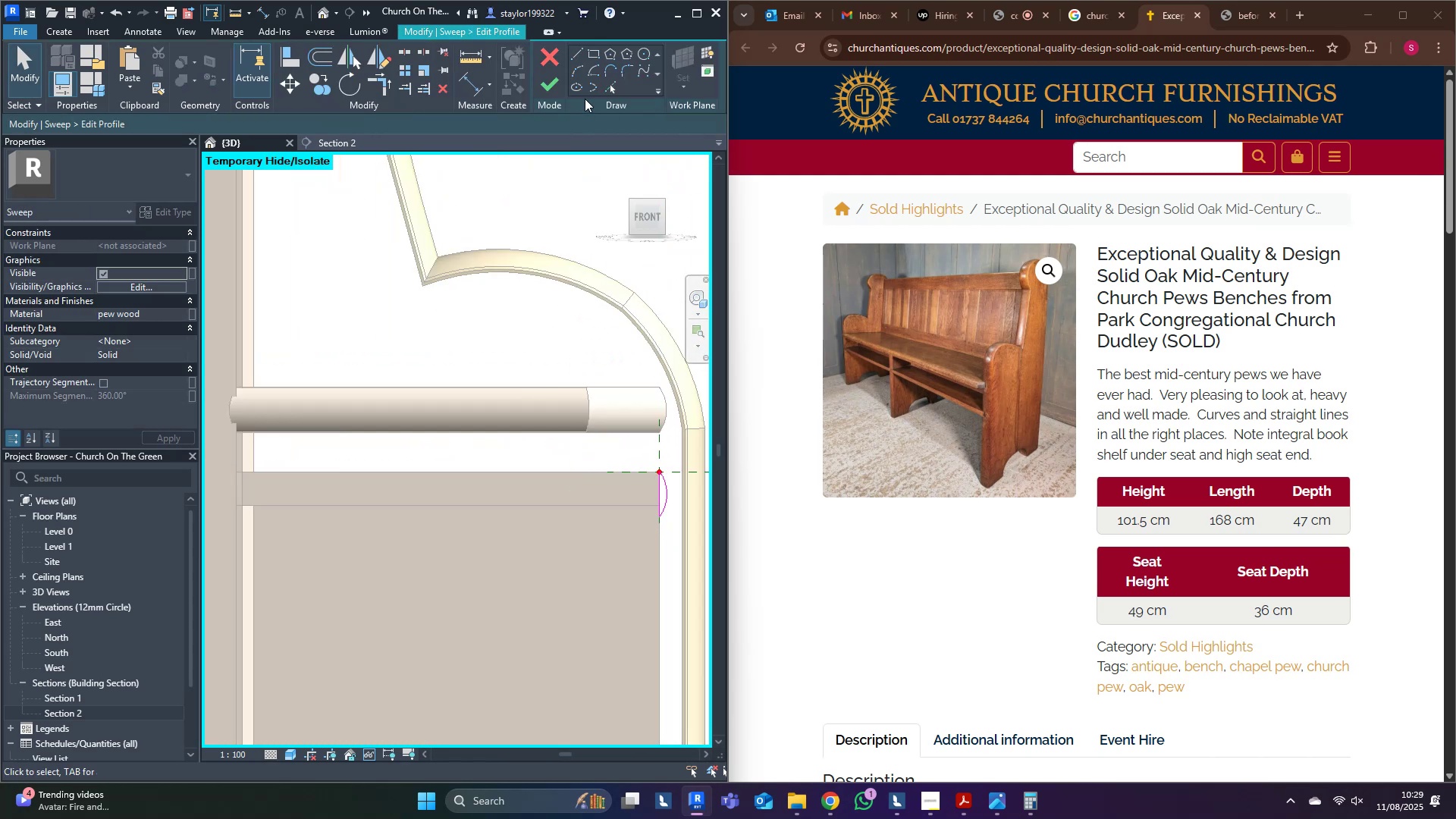 
scroll: coordinate [694, 483], scroll_direction: up, amount: 2.0
 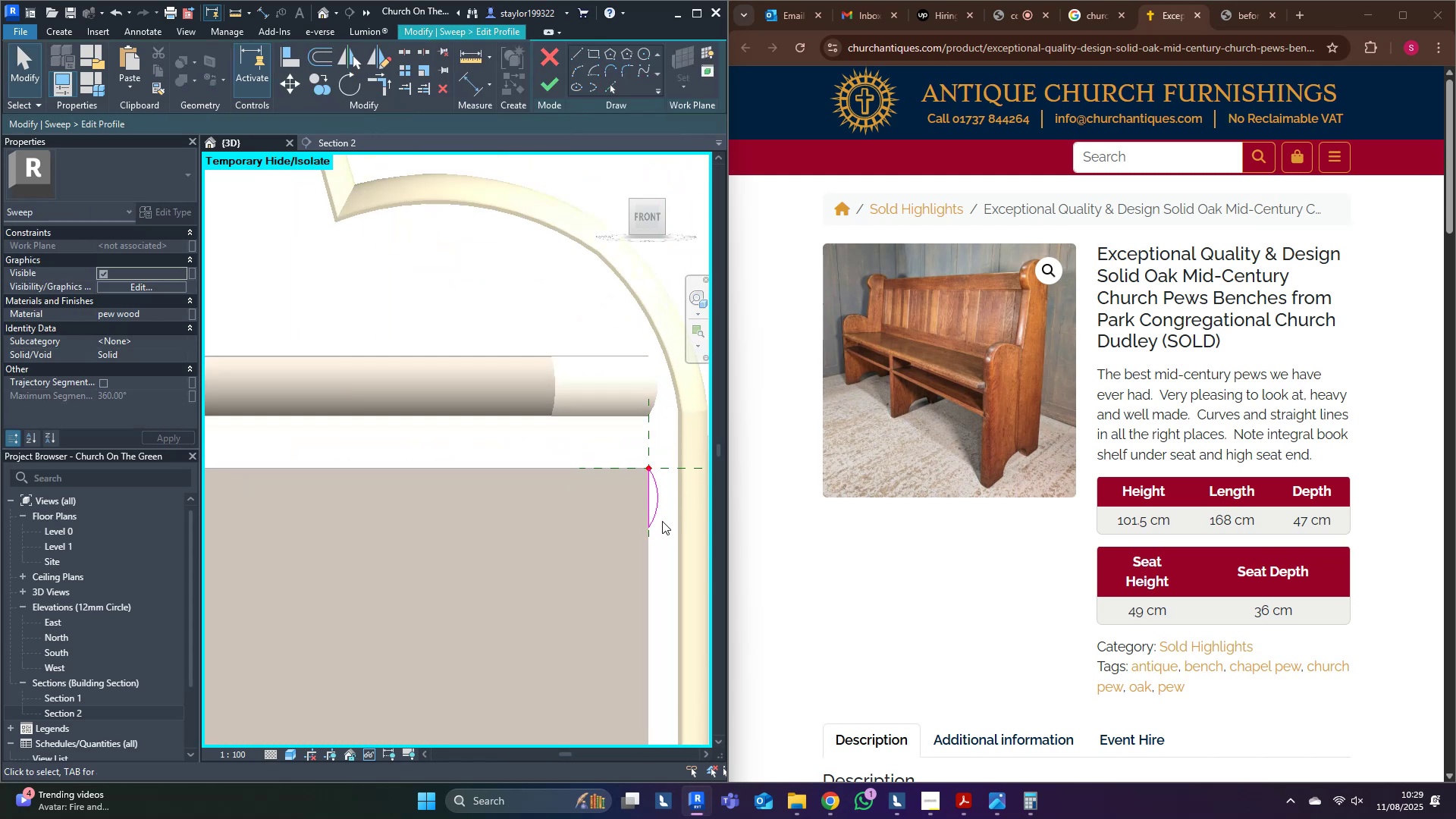 
key(Tab)
 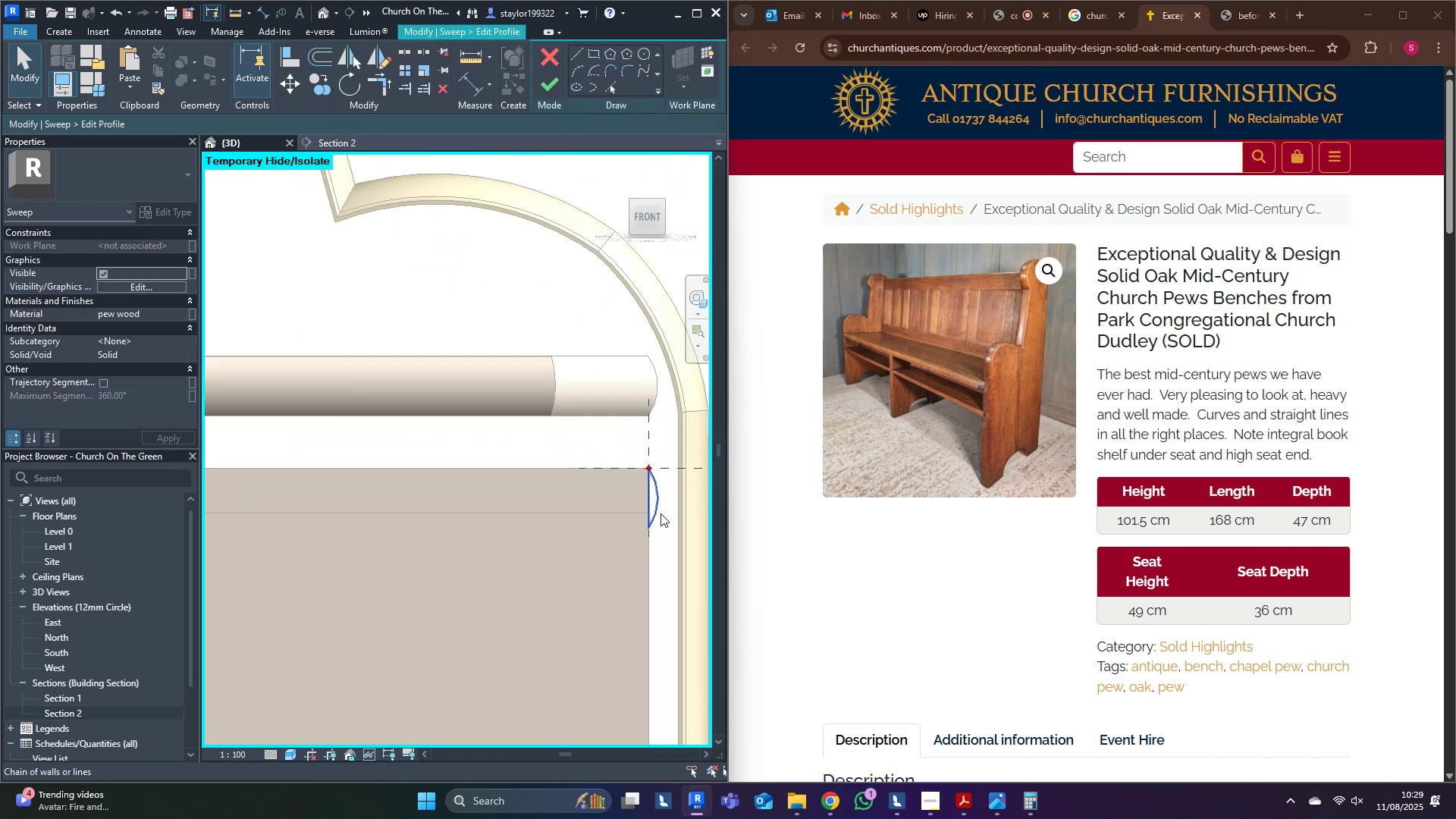 
left_click([661, 513])
 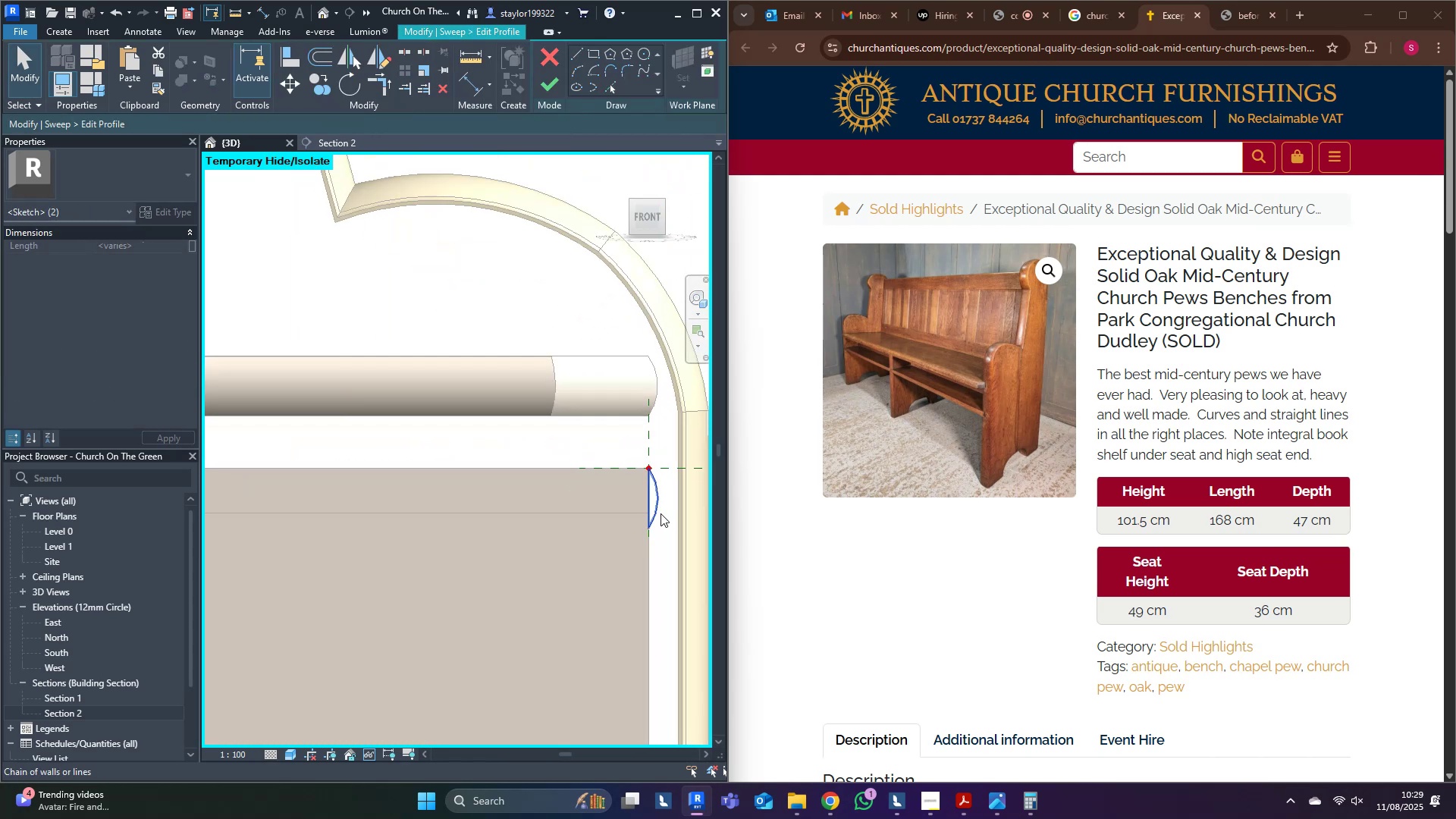 
scroll: coordinate [661, 513], scroll_direction: up, amount: 5.0
 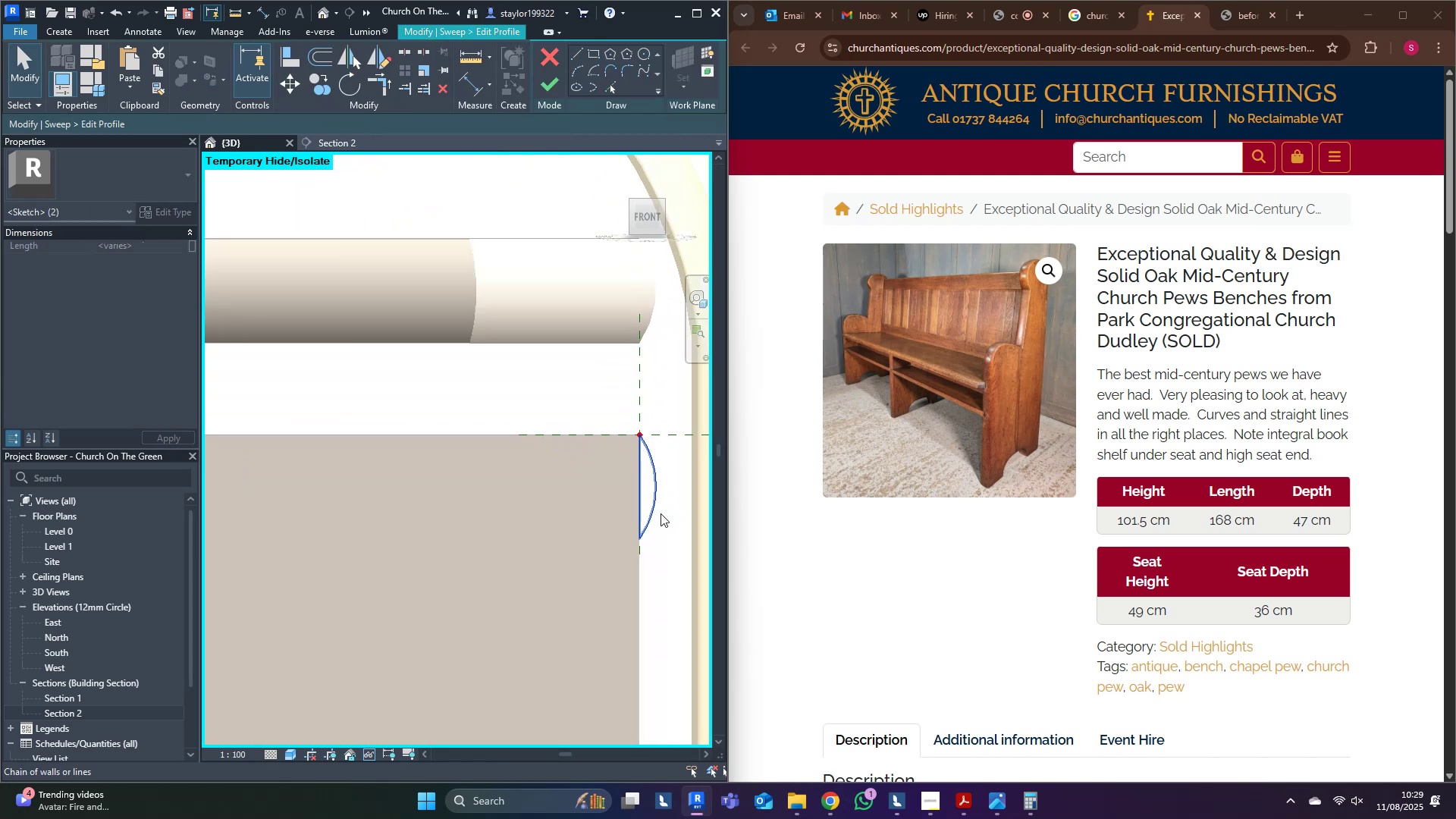 
type(re)
 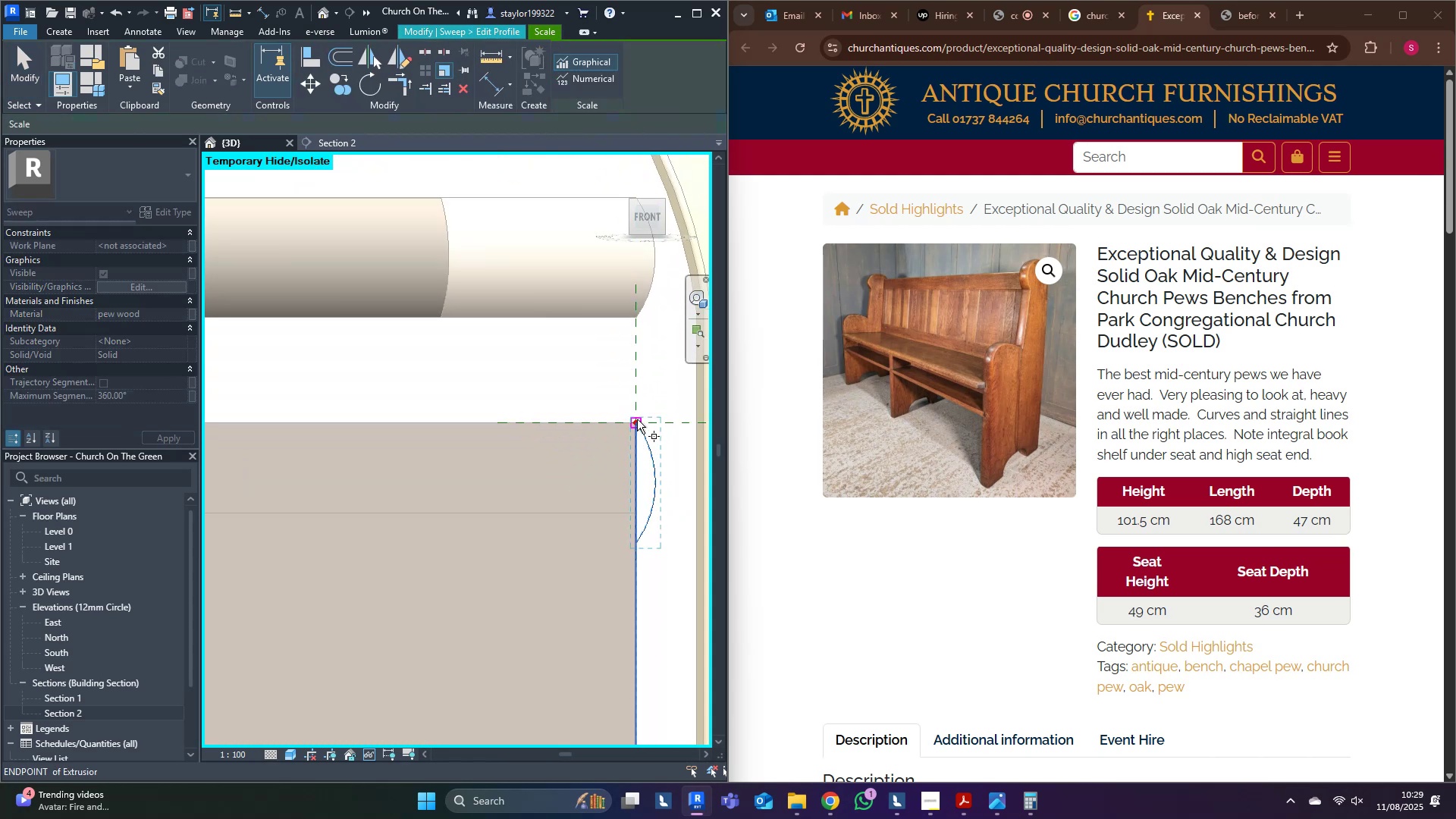 
left_click([637, 419])
 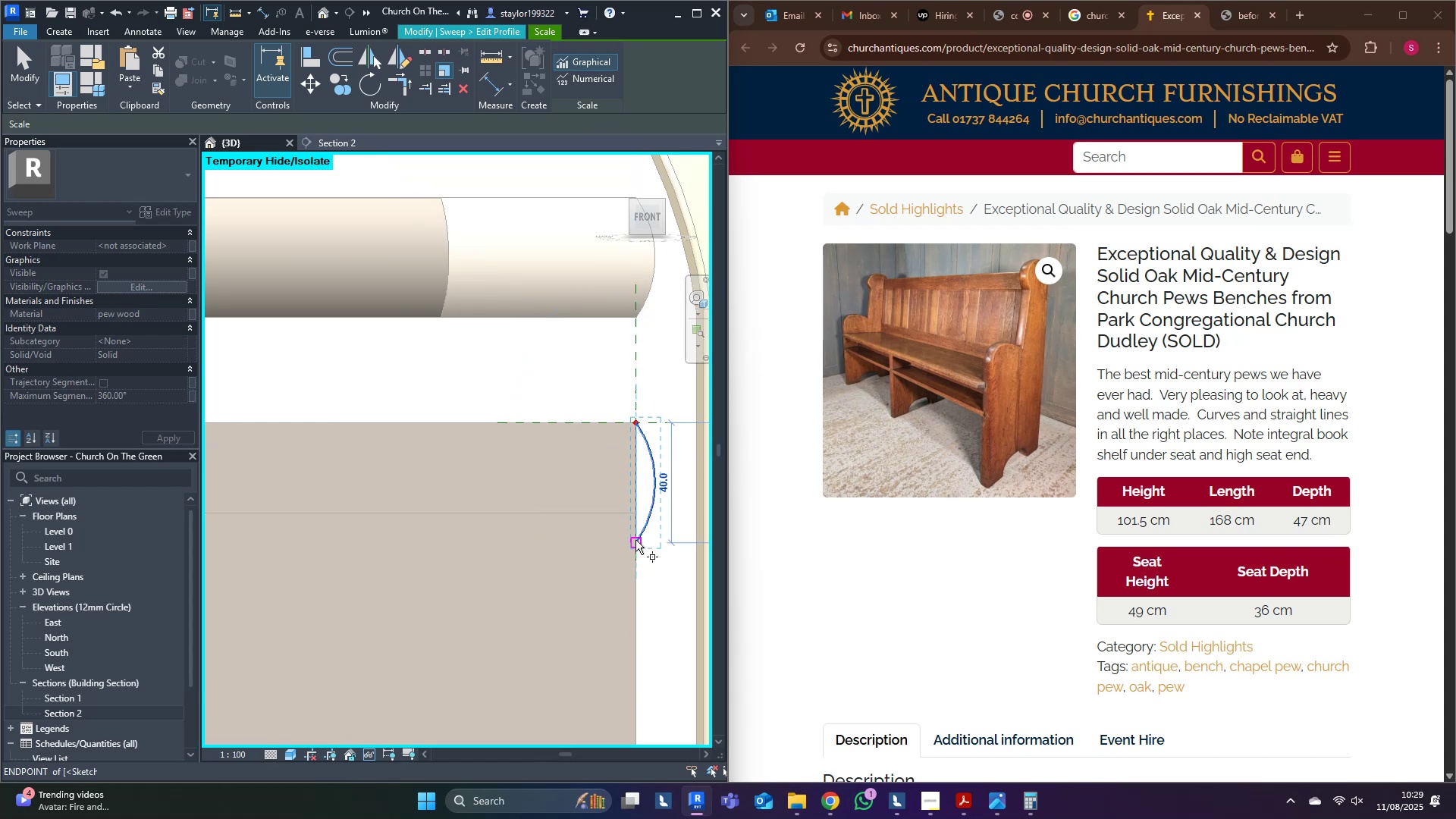 
left_click([635, 540])
 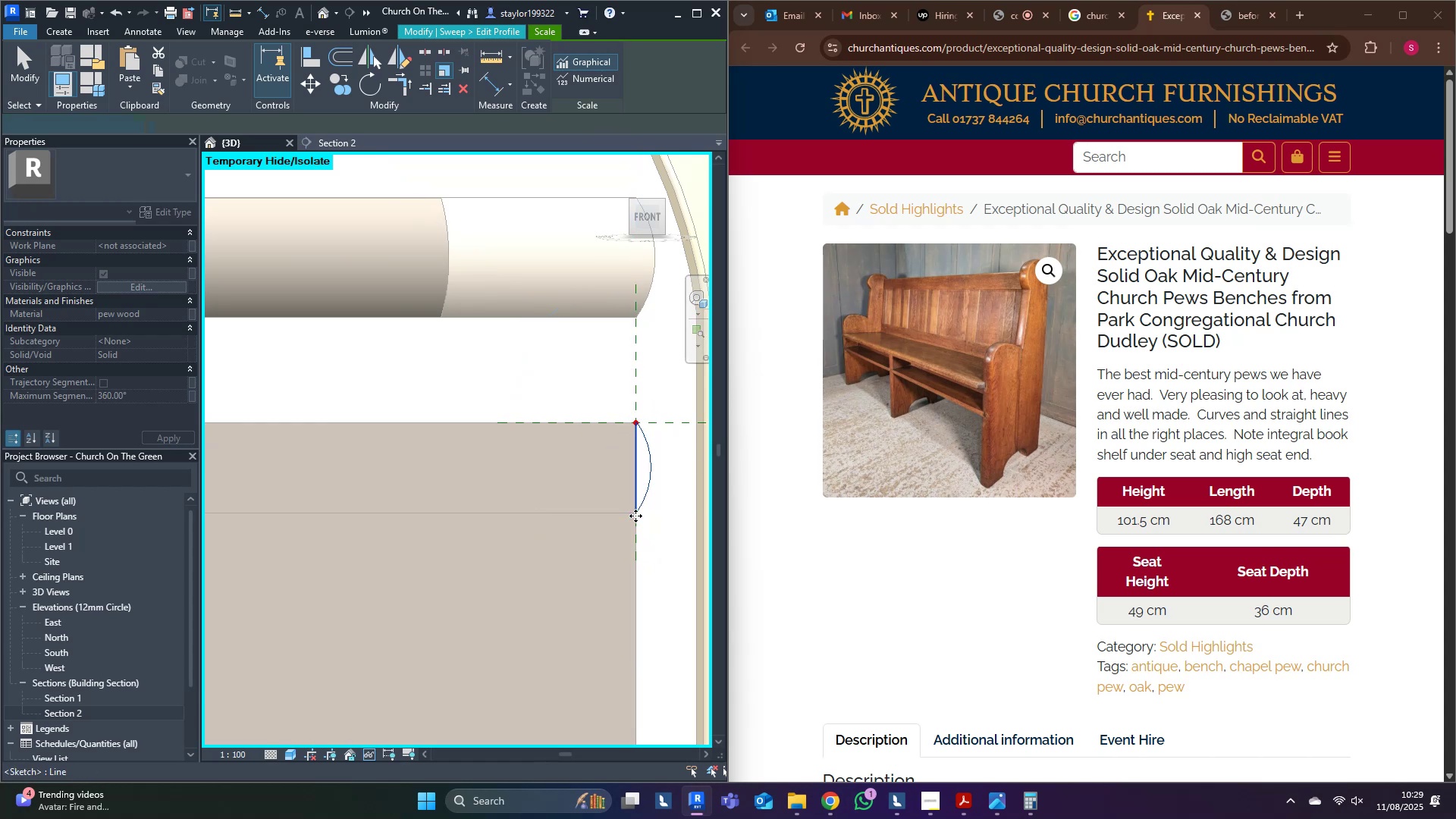 
double_click([512, 468])
 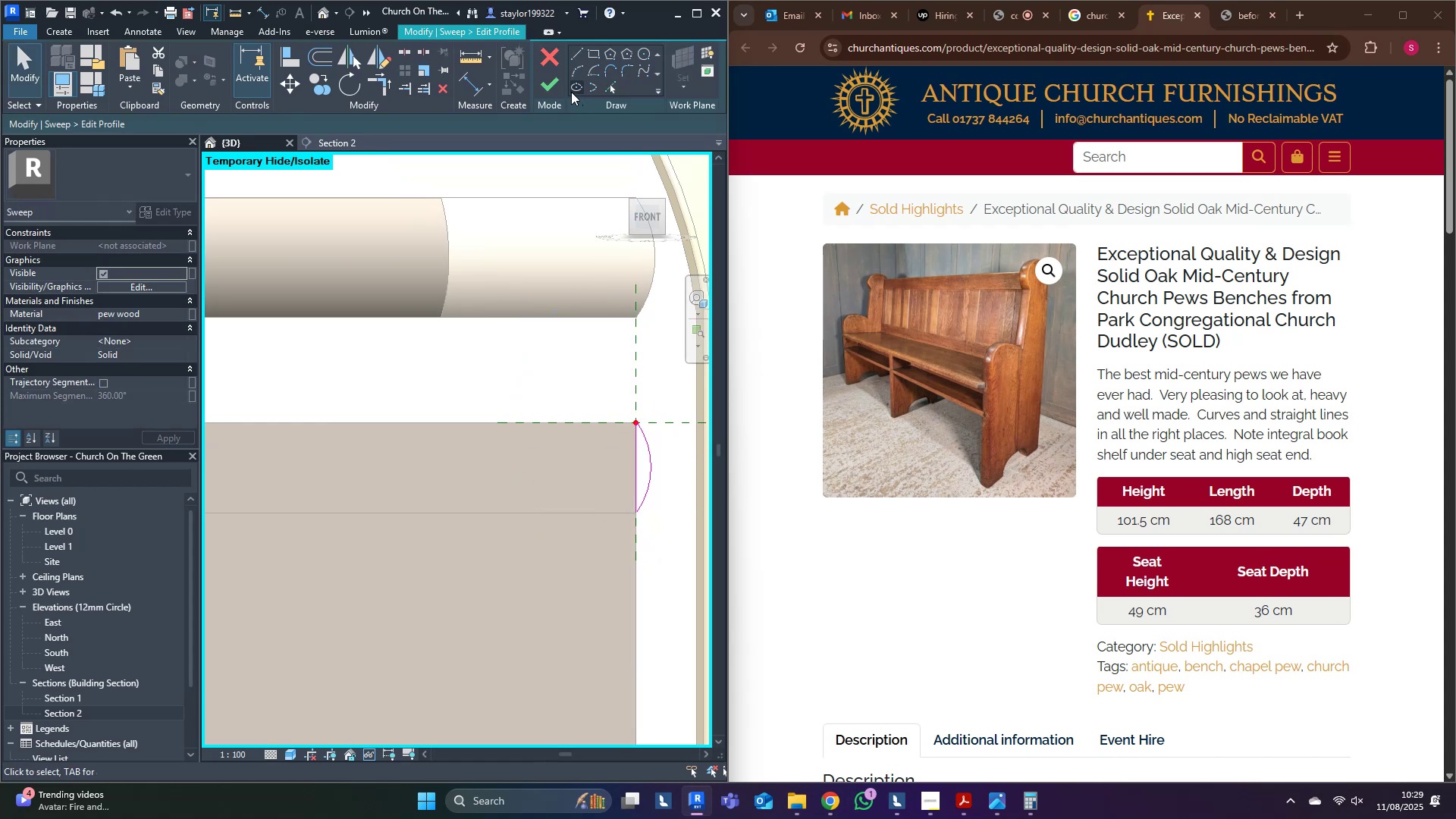 
left_click([550, 86])
 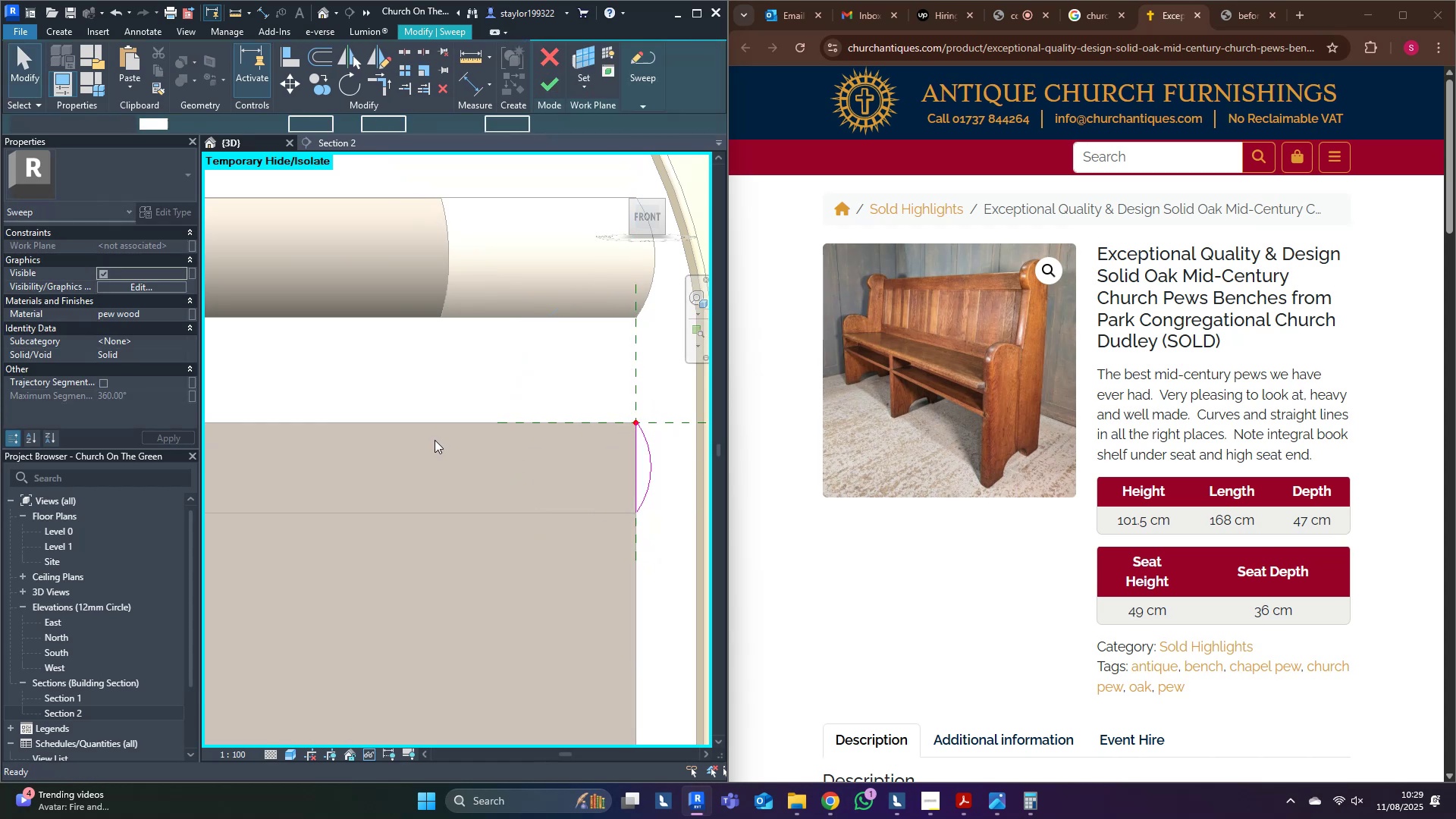 
scroll: coordinate [442, 545], scroll_direction: down, amount: 8.0
 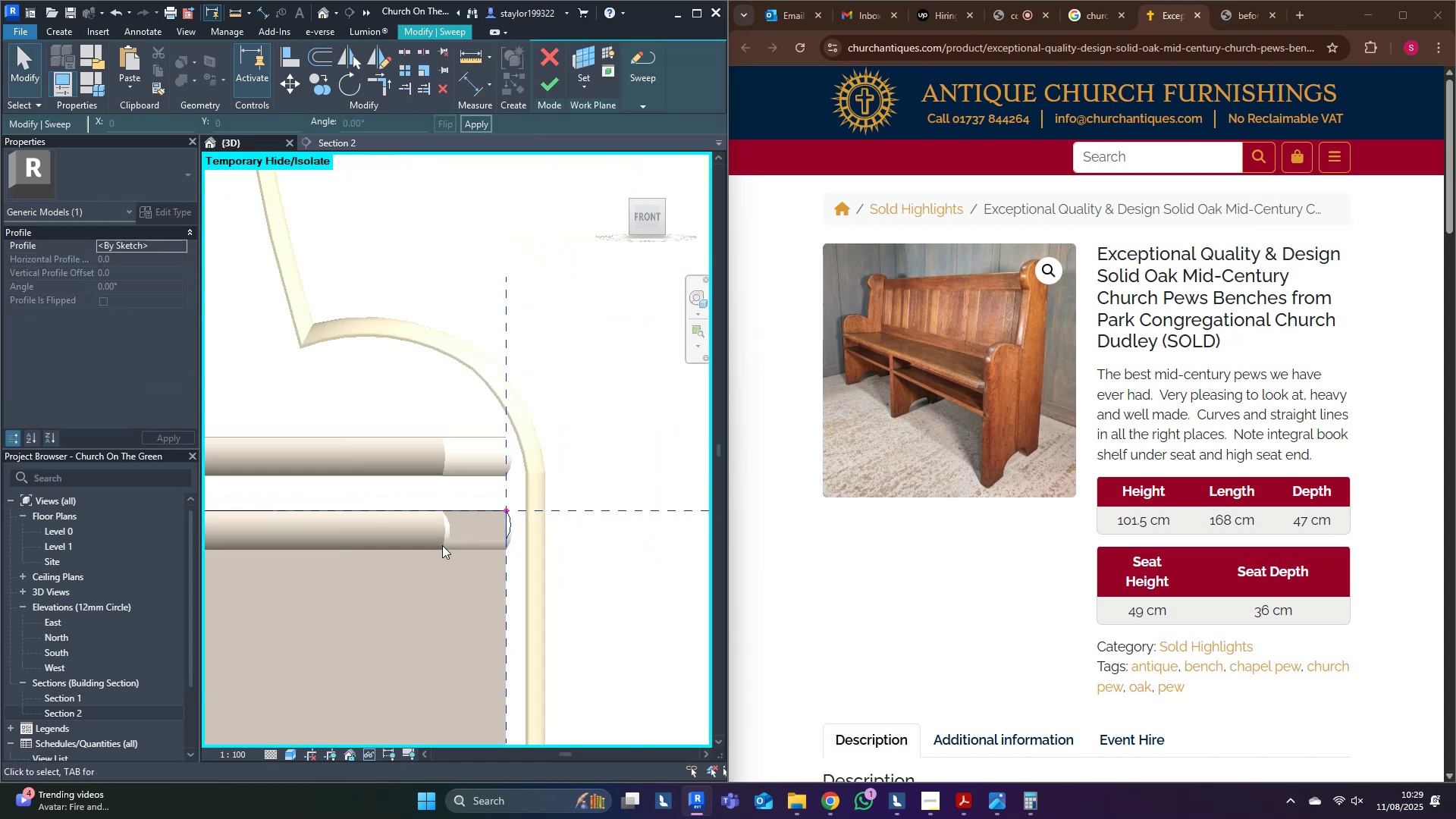 
key(Shift+ShiftLeft)
 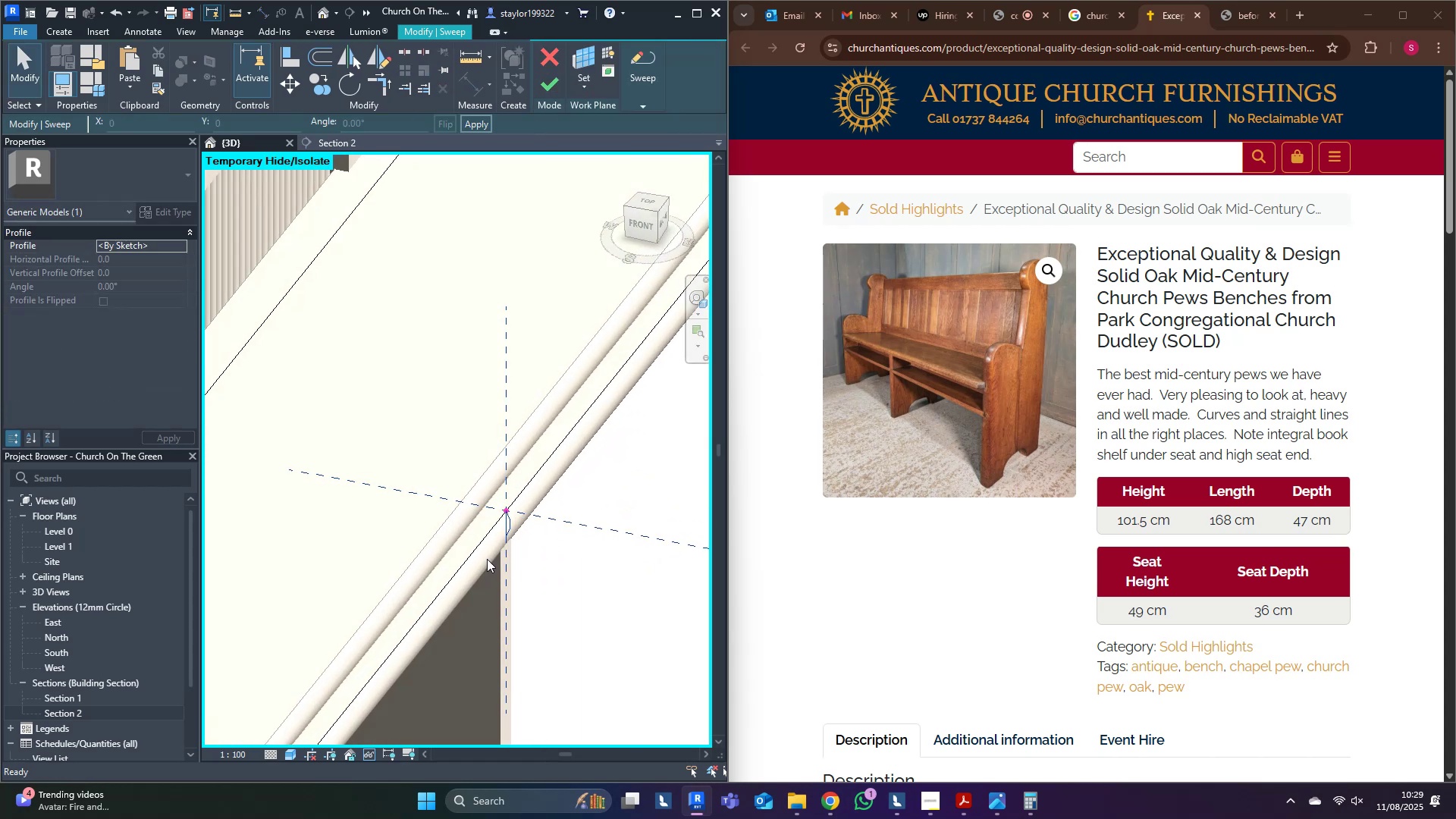 
scroll: coordinate [487, 559], scroll_direction: down, amount: 5.0
 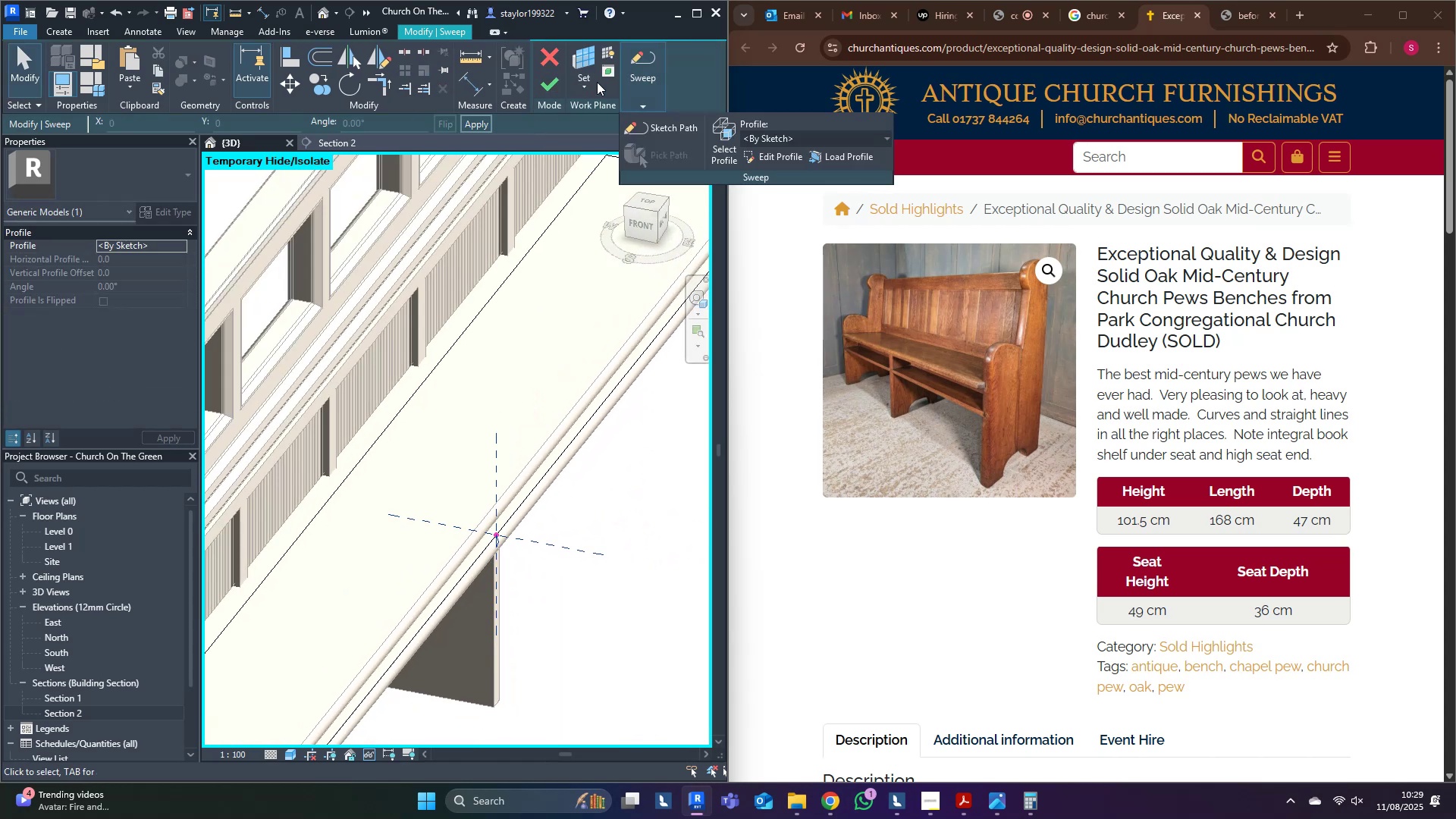 
left_click([551, 89])
 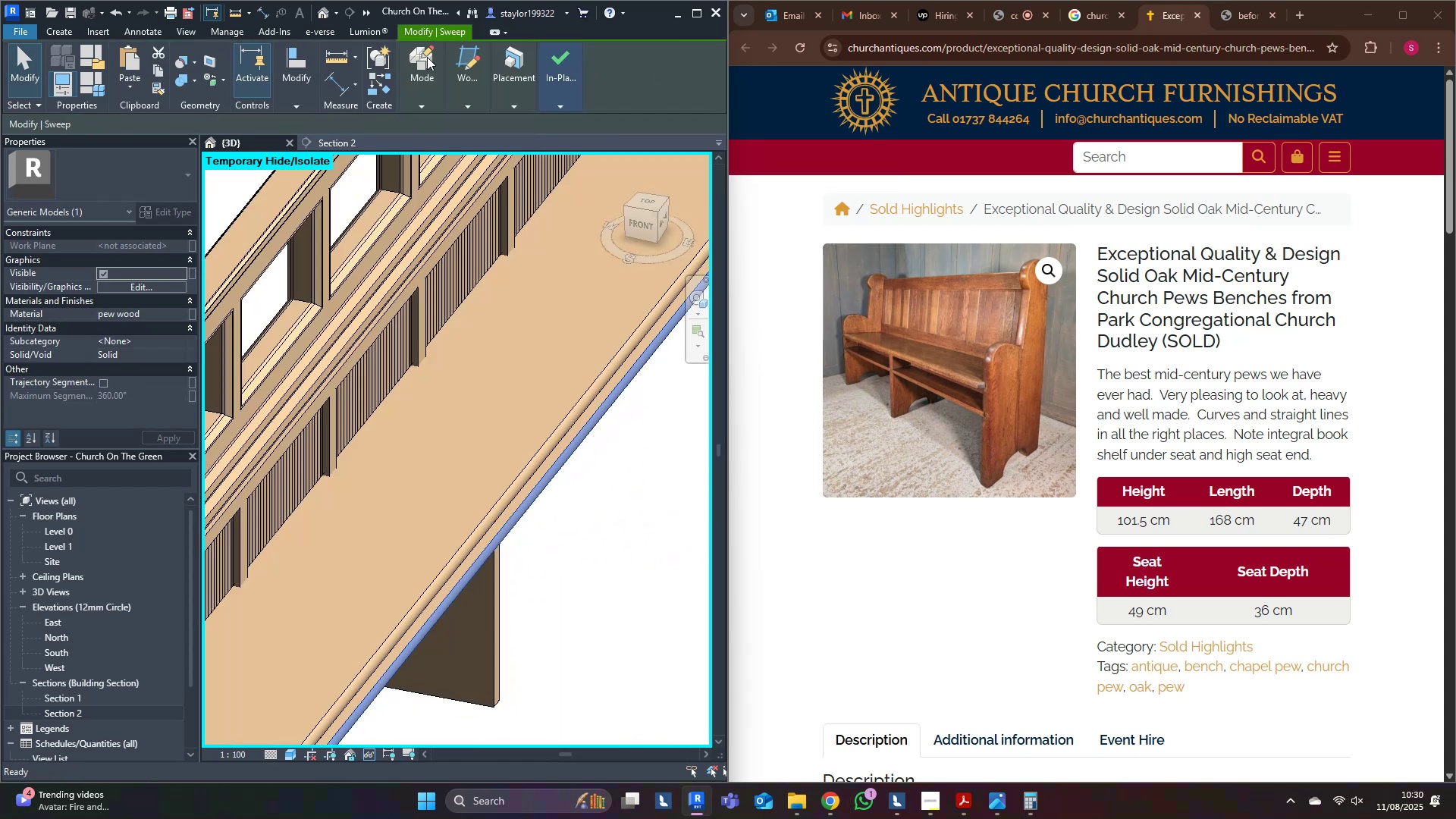 
left_click([470, 64])
 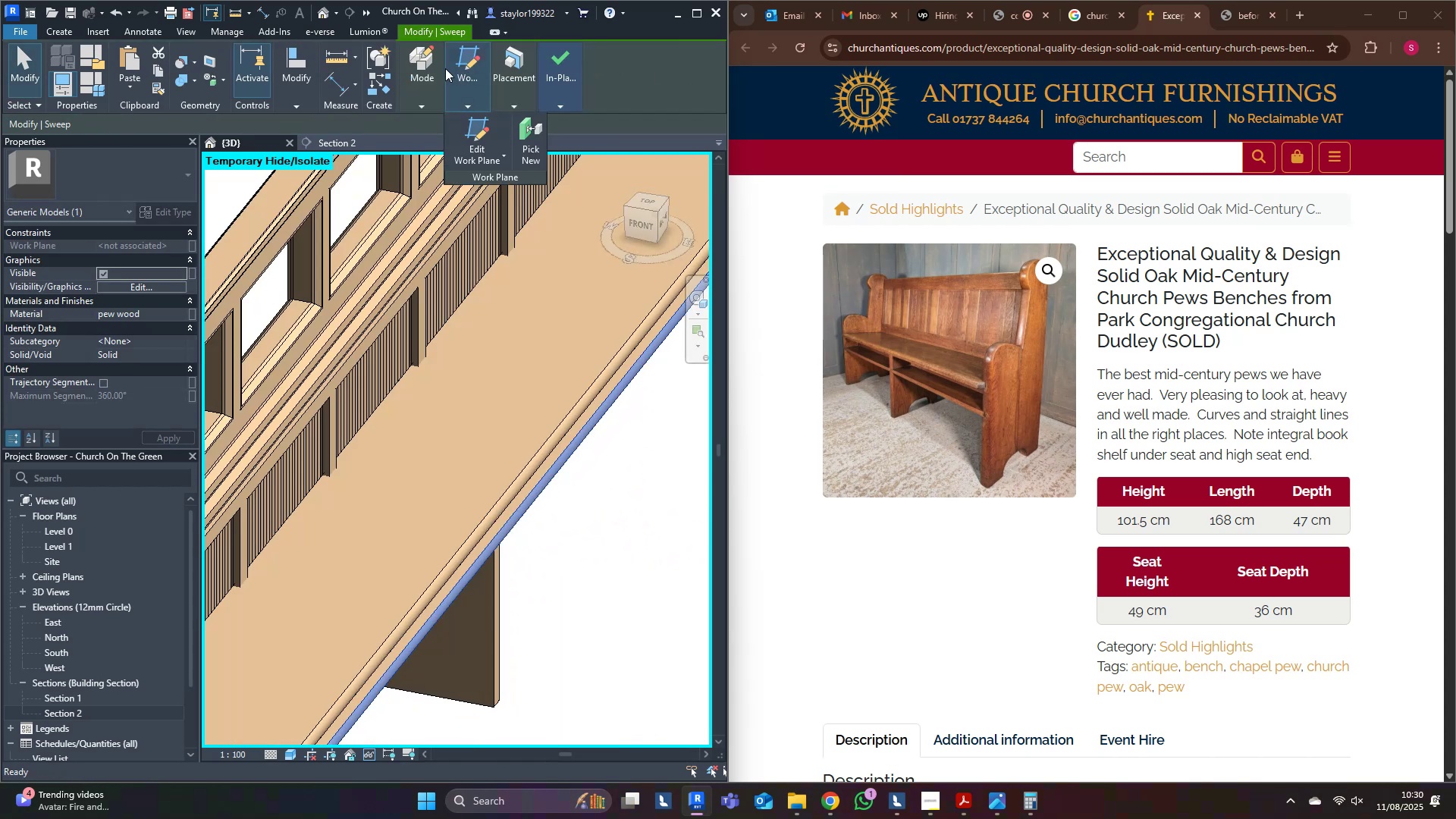 
left_click([435, 64])
 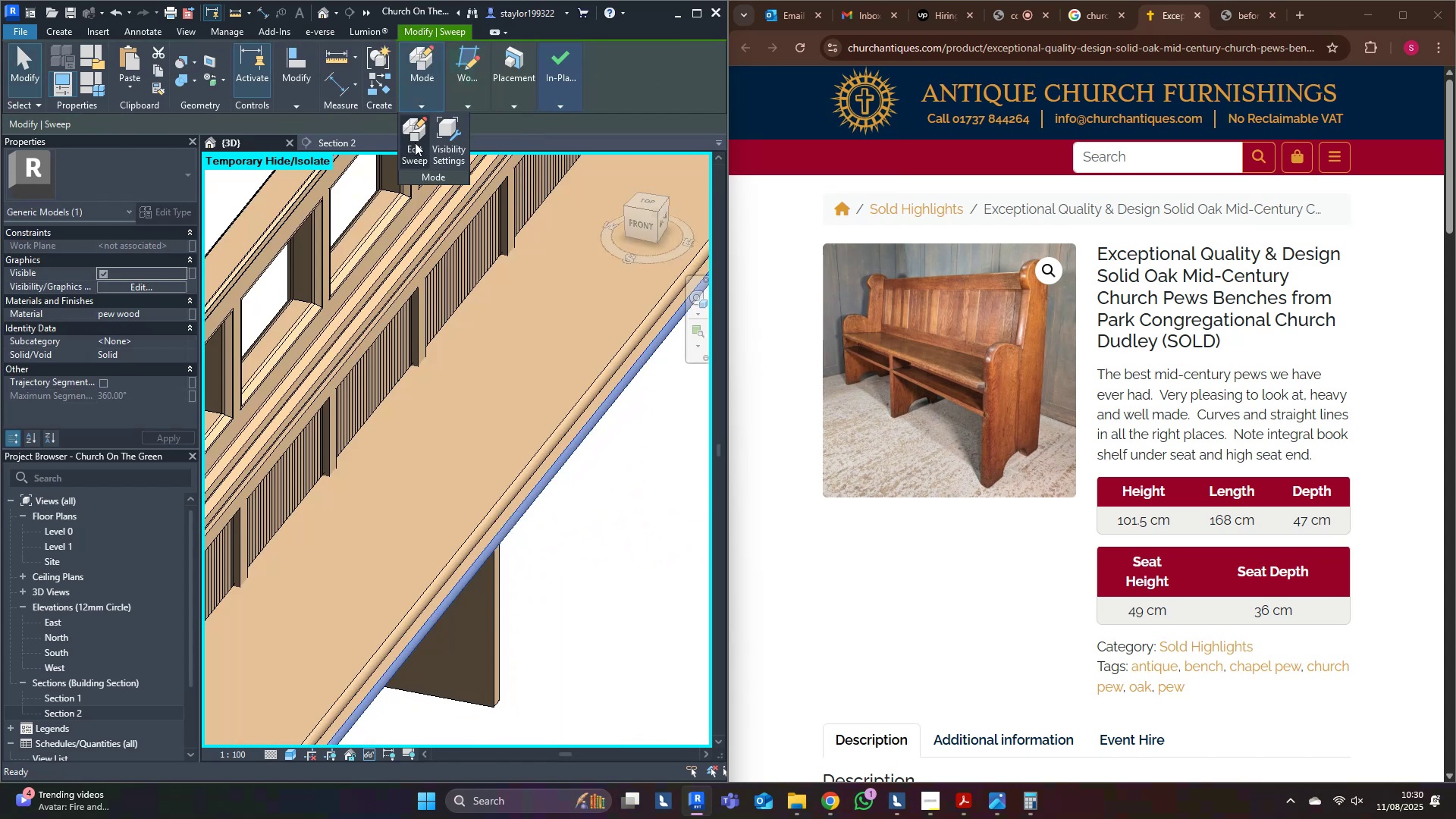 
left_click([415, 143])
 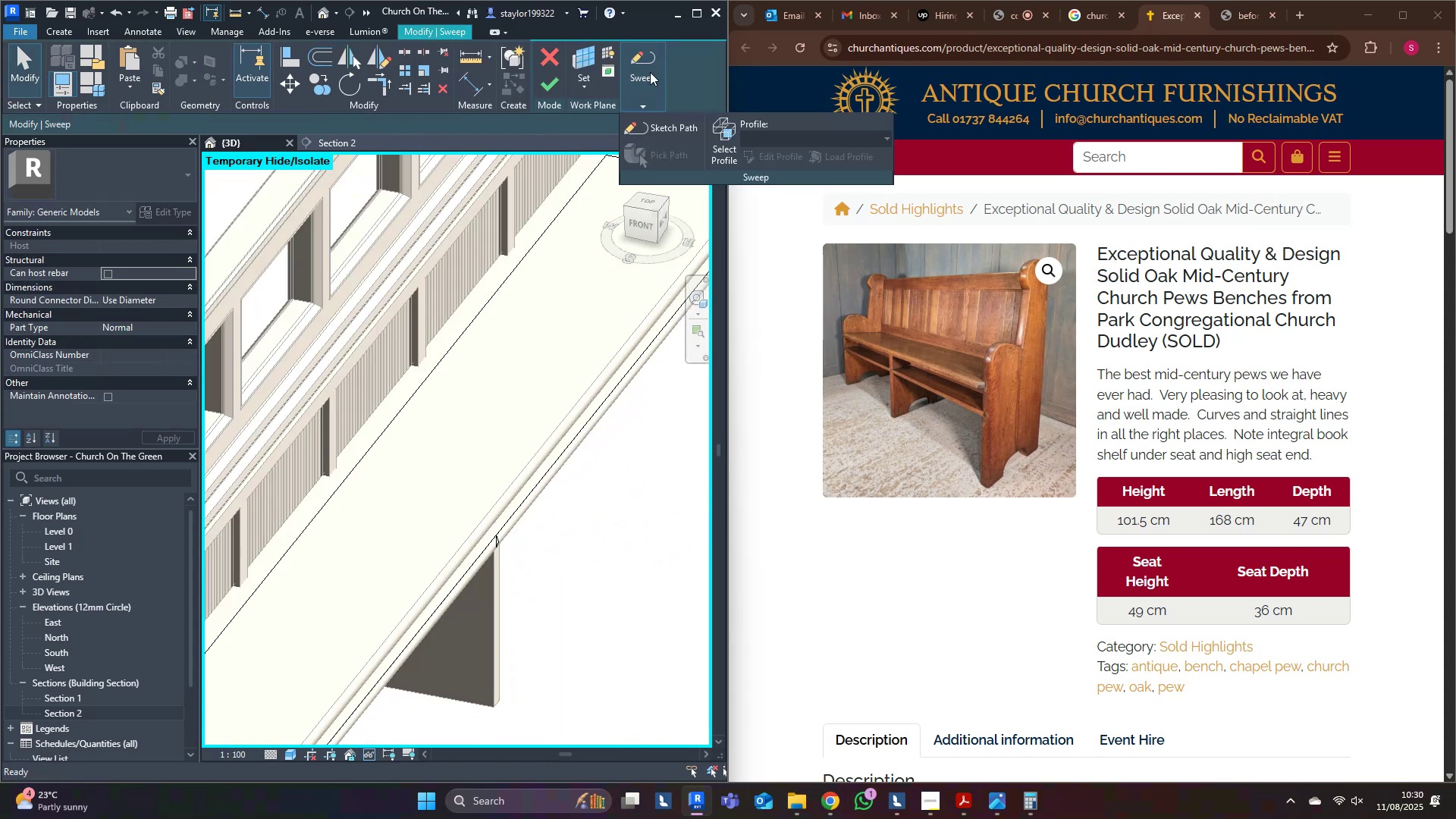 
double_click([662, 127])
 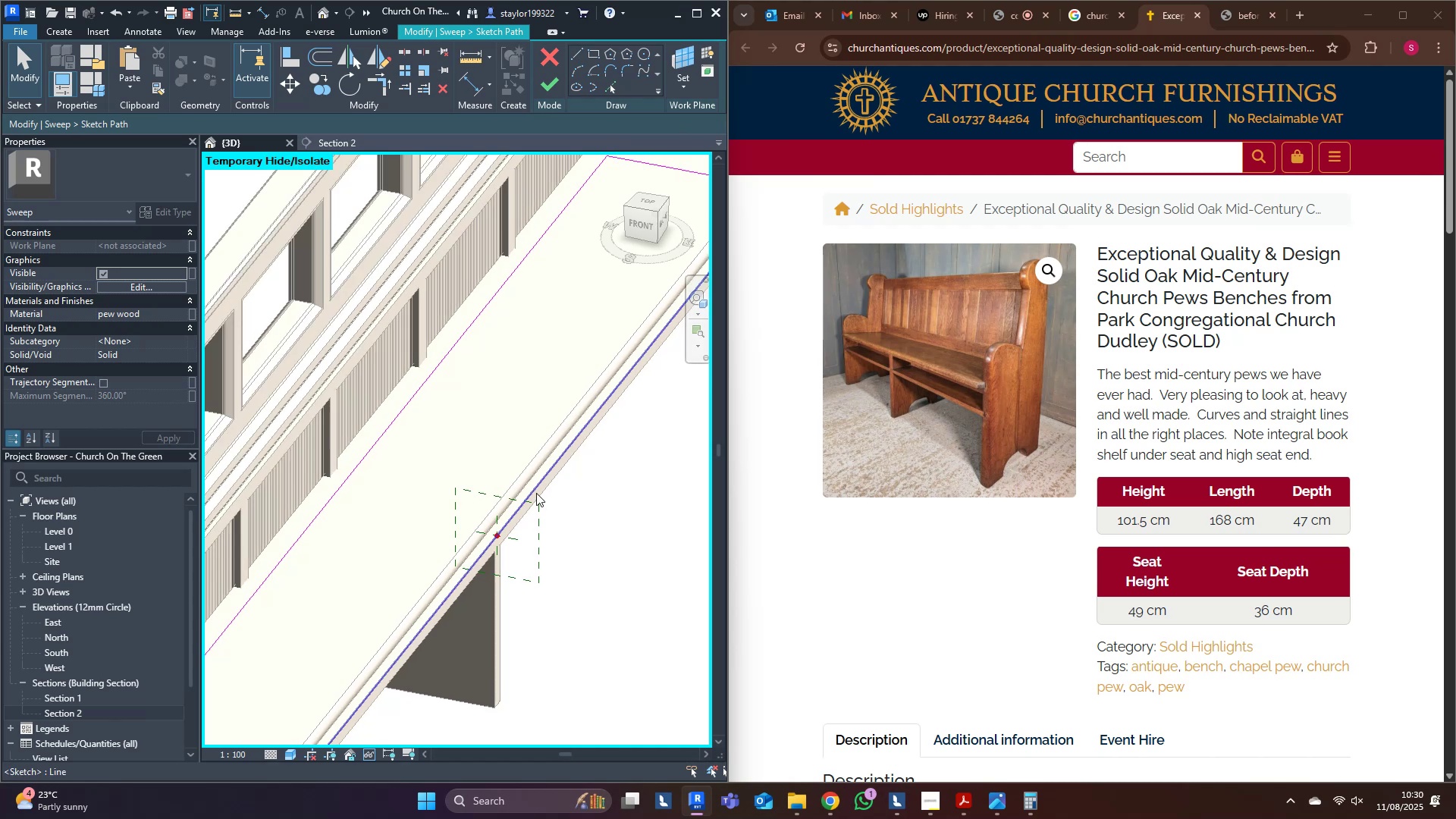 
key(Tab)
 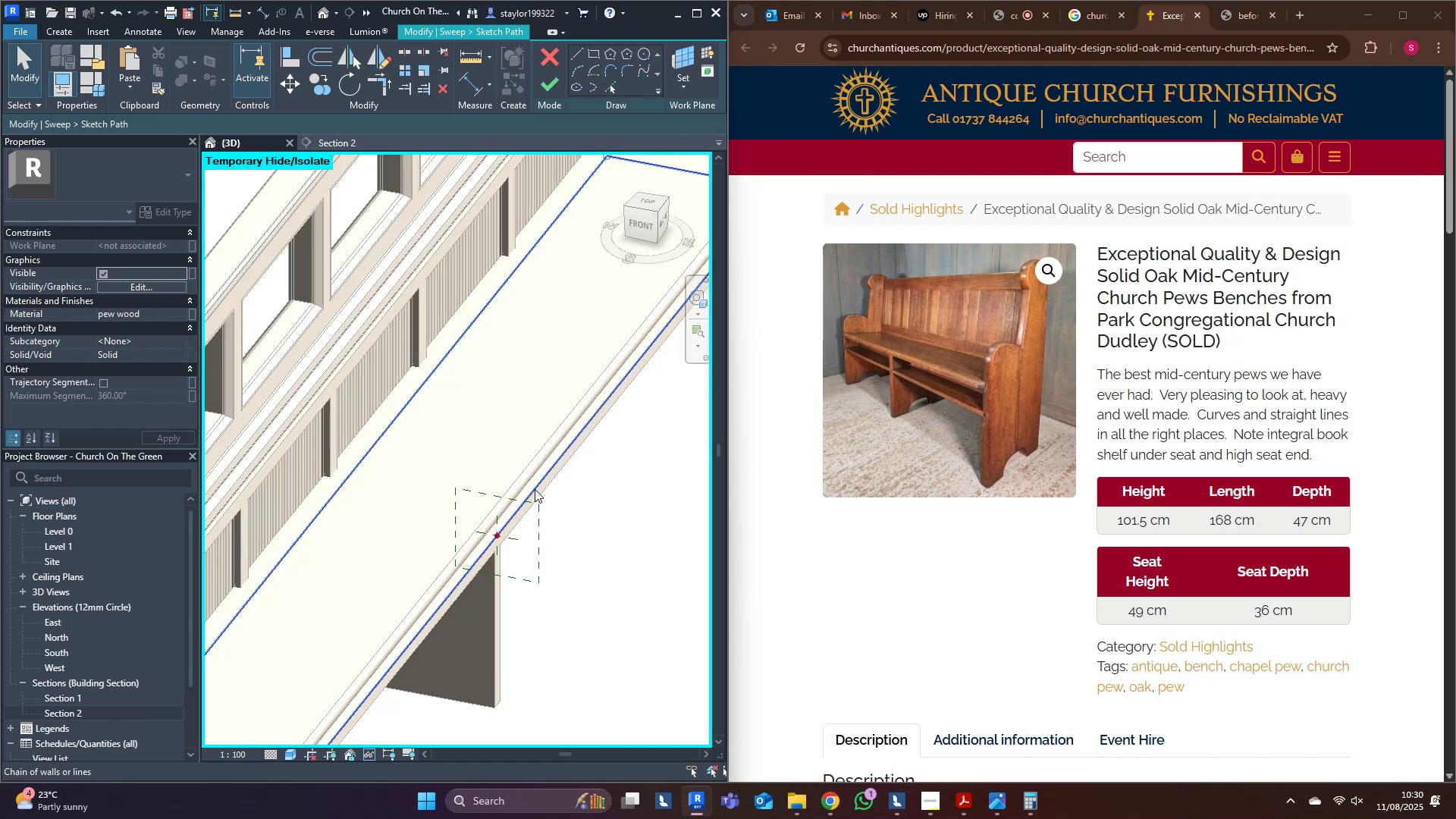 
left_click([535, 489])
 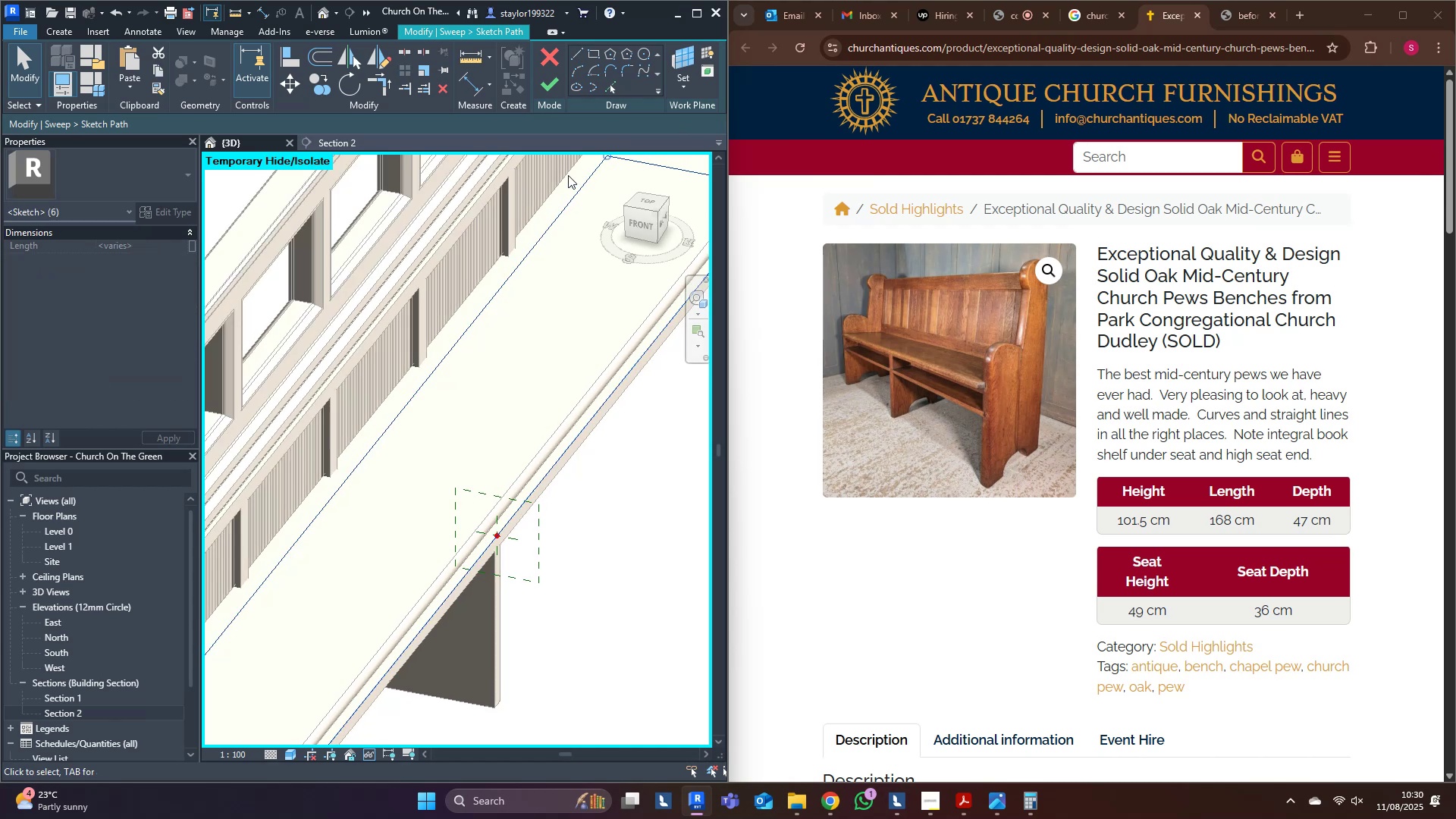 
key(Delete)
 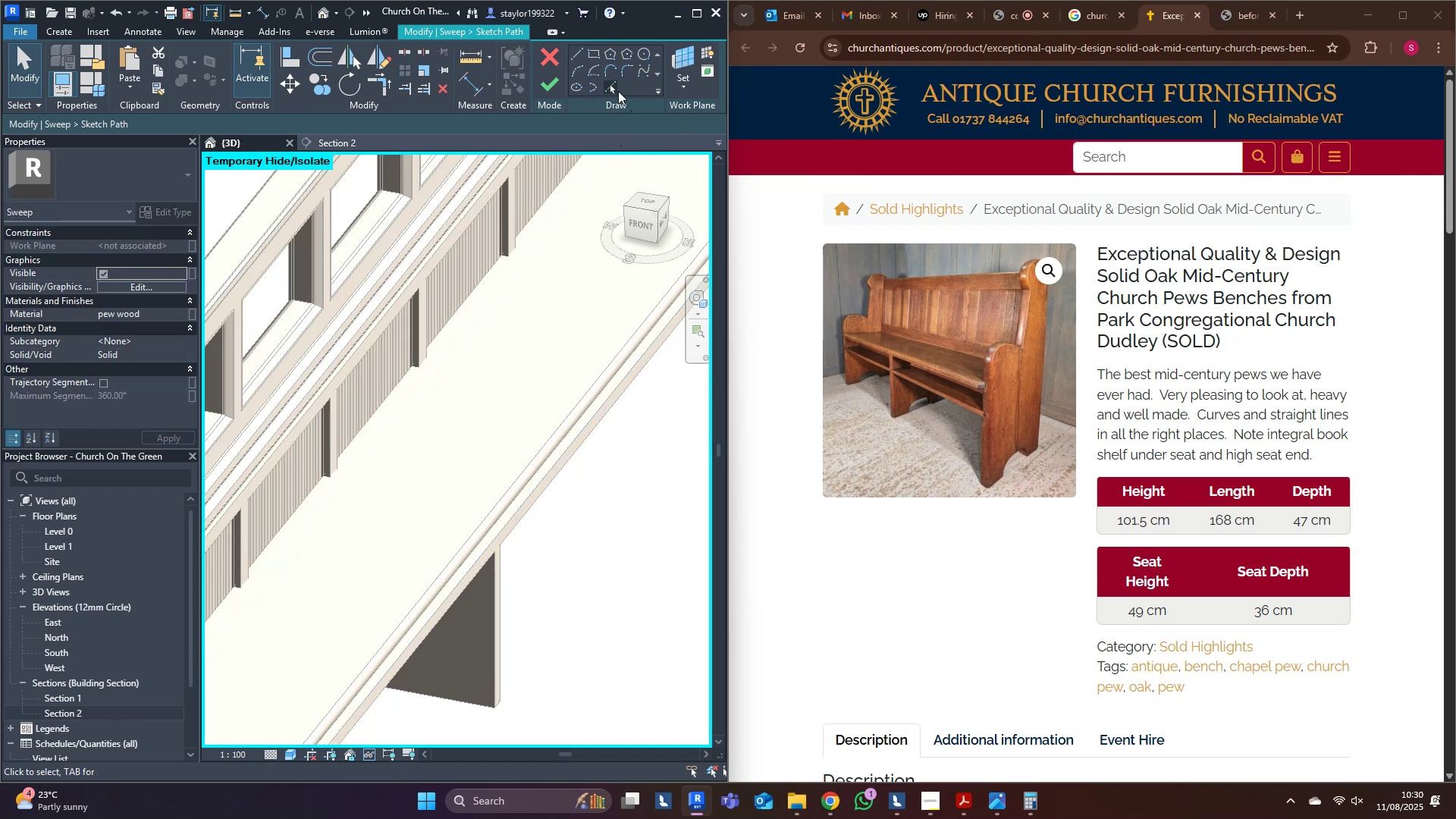 
left_click([618, 91])
 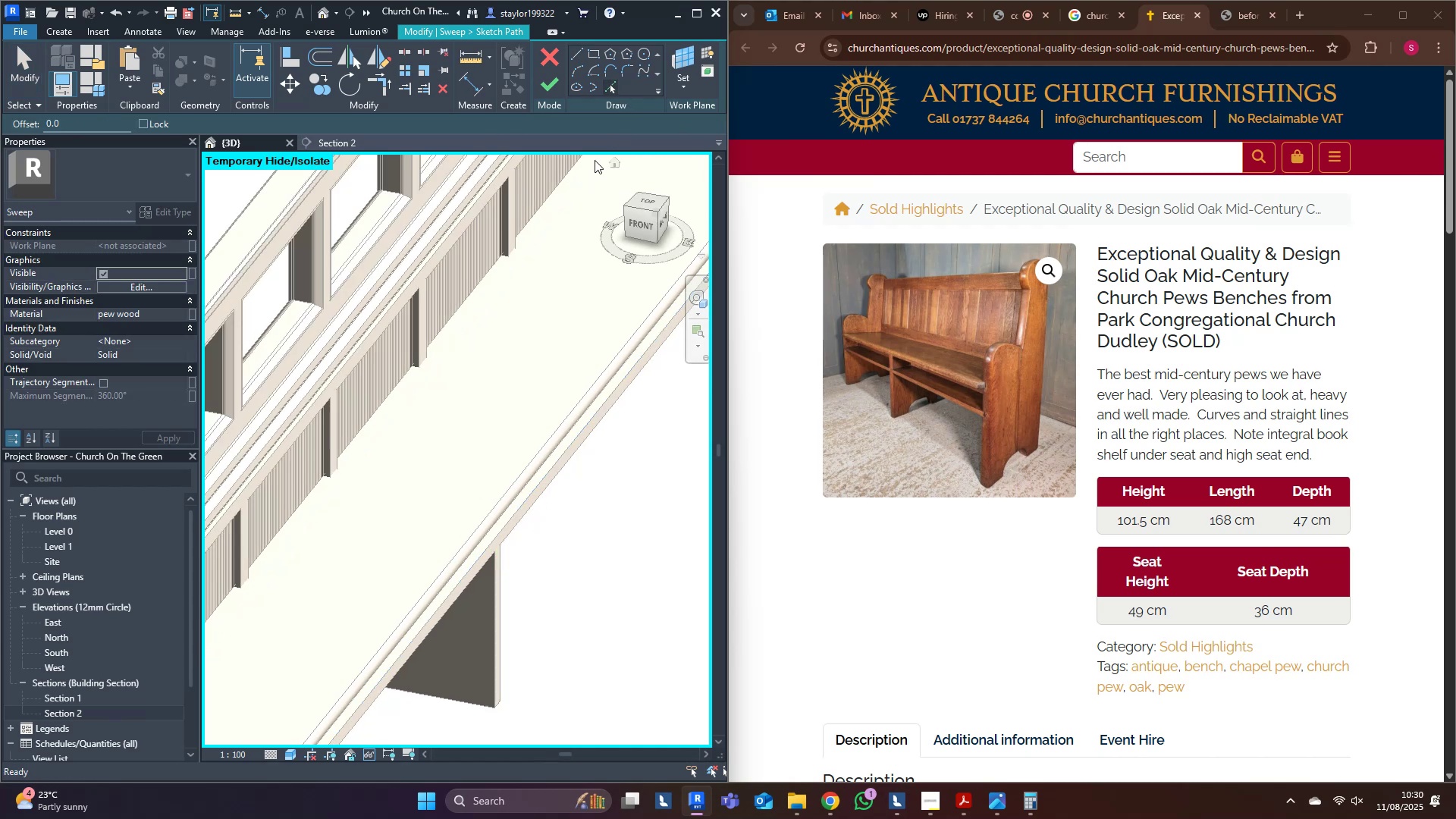 
scroll: coordinate [450, 533], scroll_direction: down, amount: 1.0
 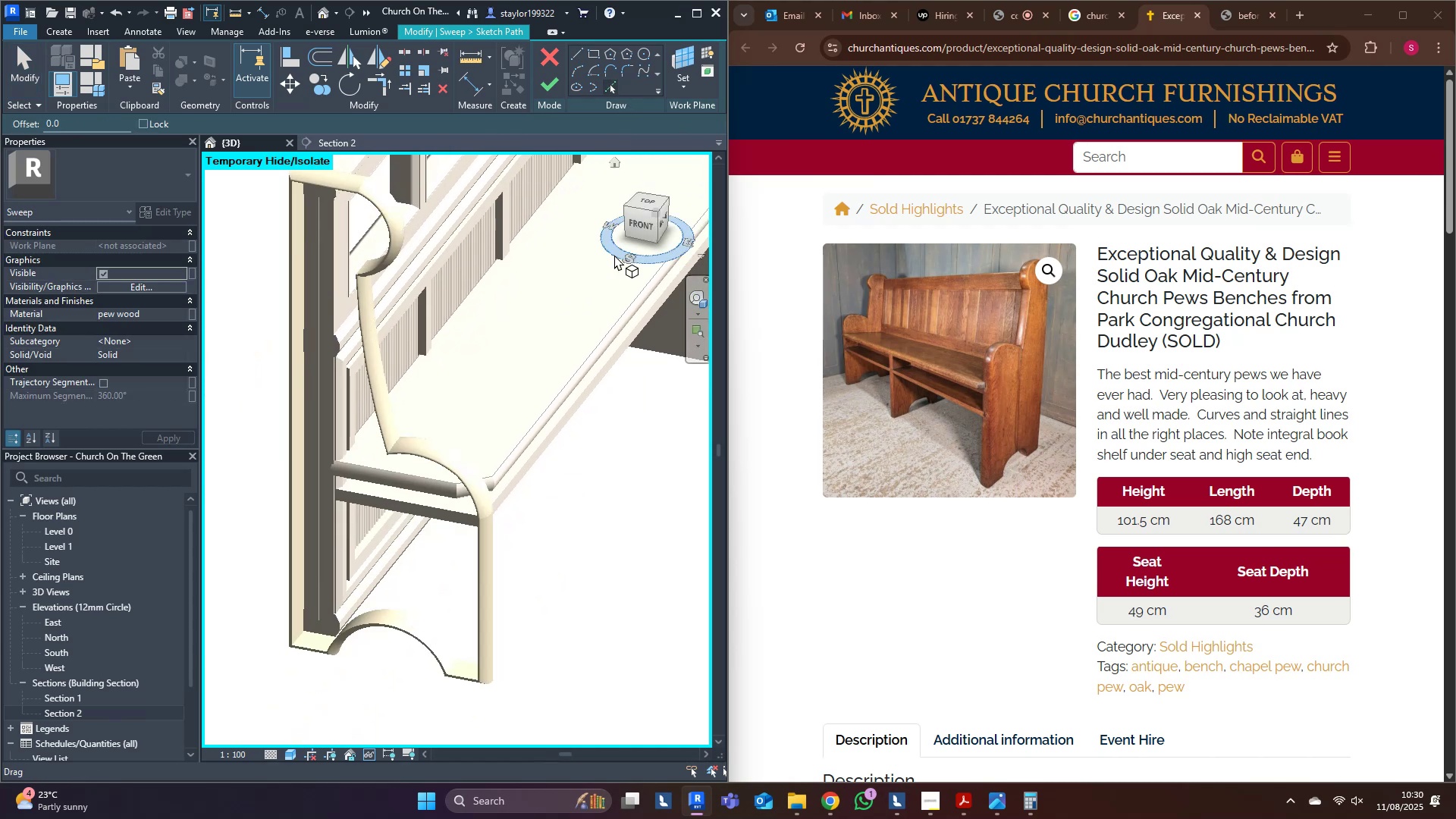 
scroll: coordinate [446, 500], scroll_direction: up, amount: 4.0
 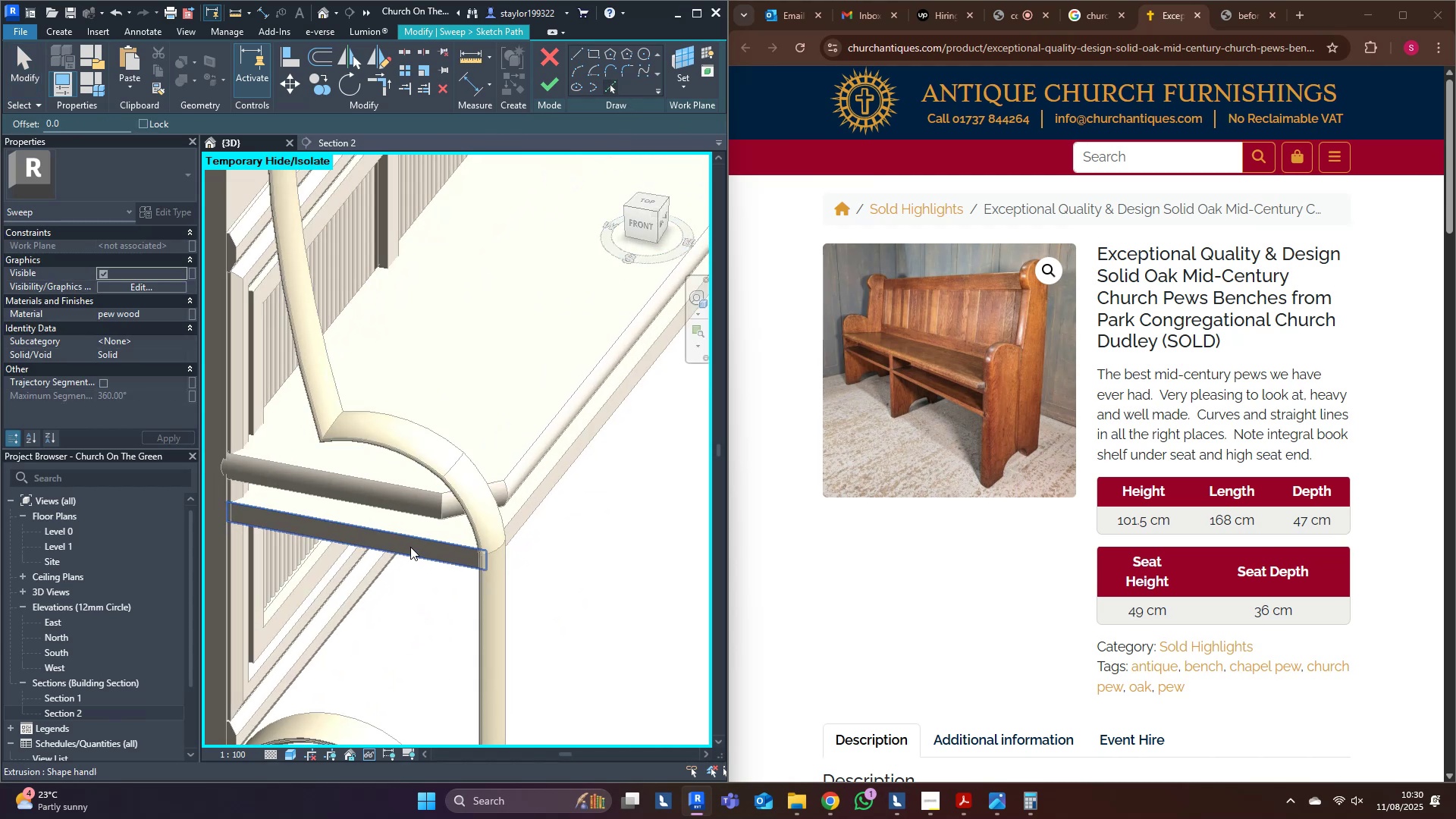 
left_click([410, 546])
 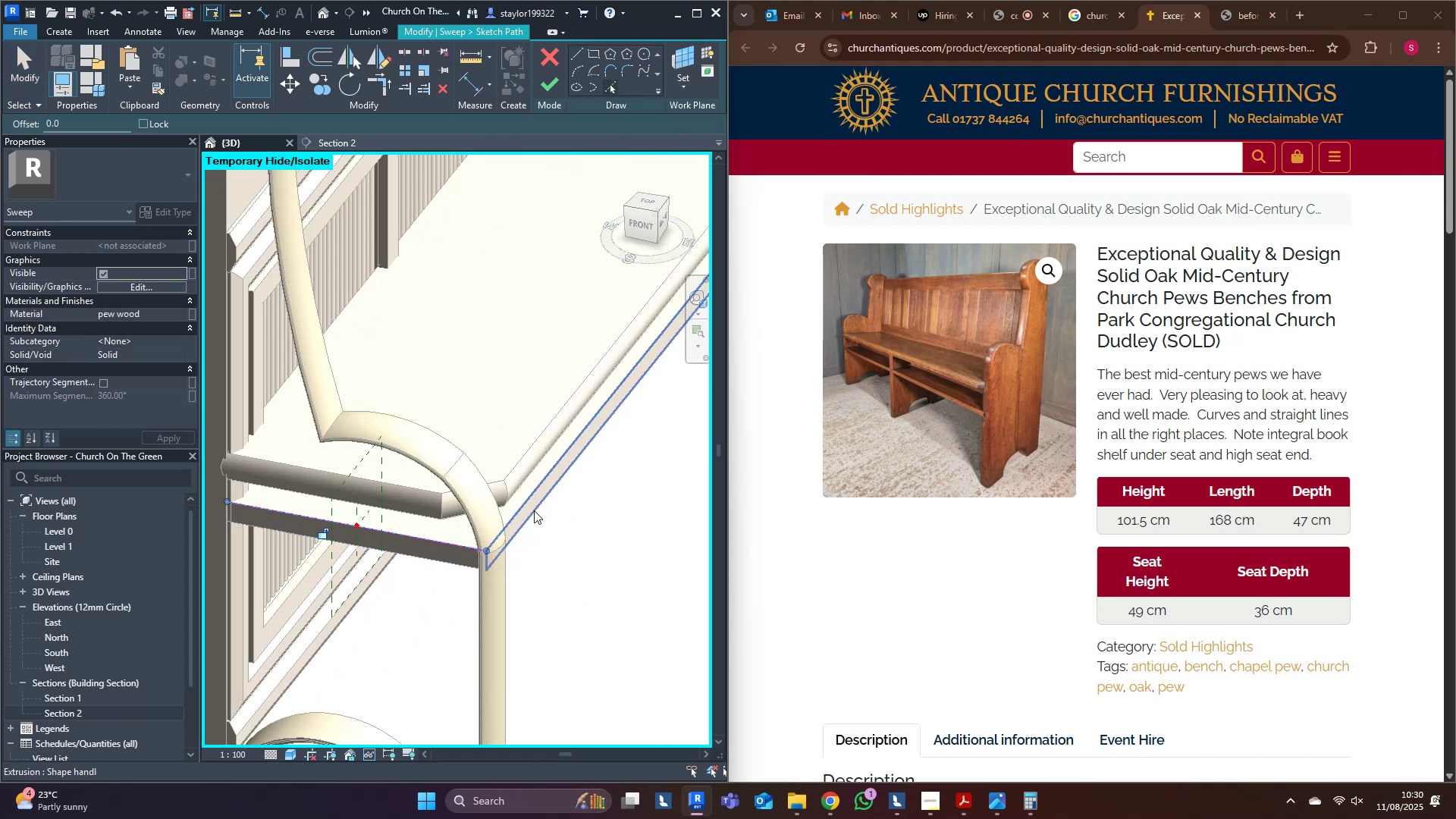 
left_click([529, 507])
 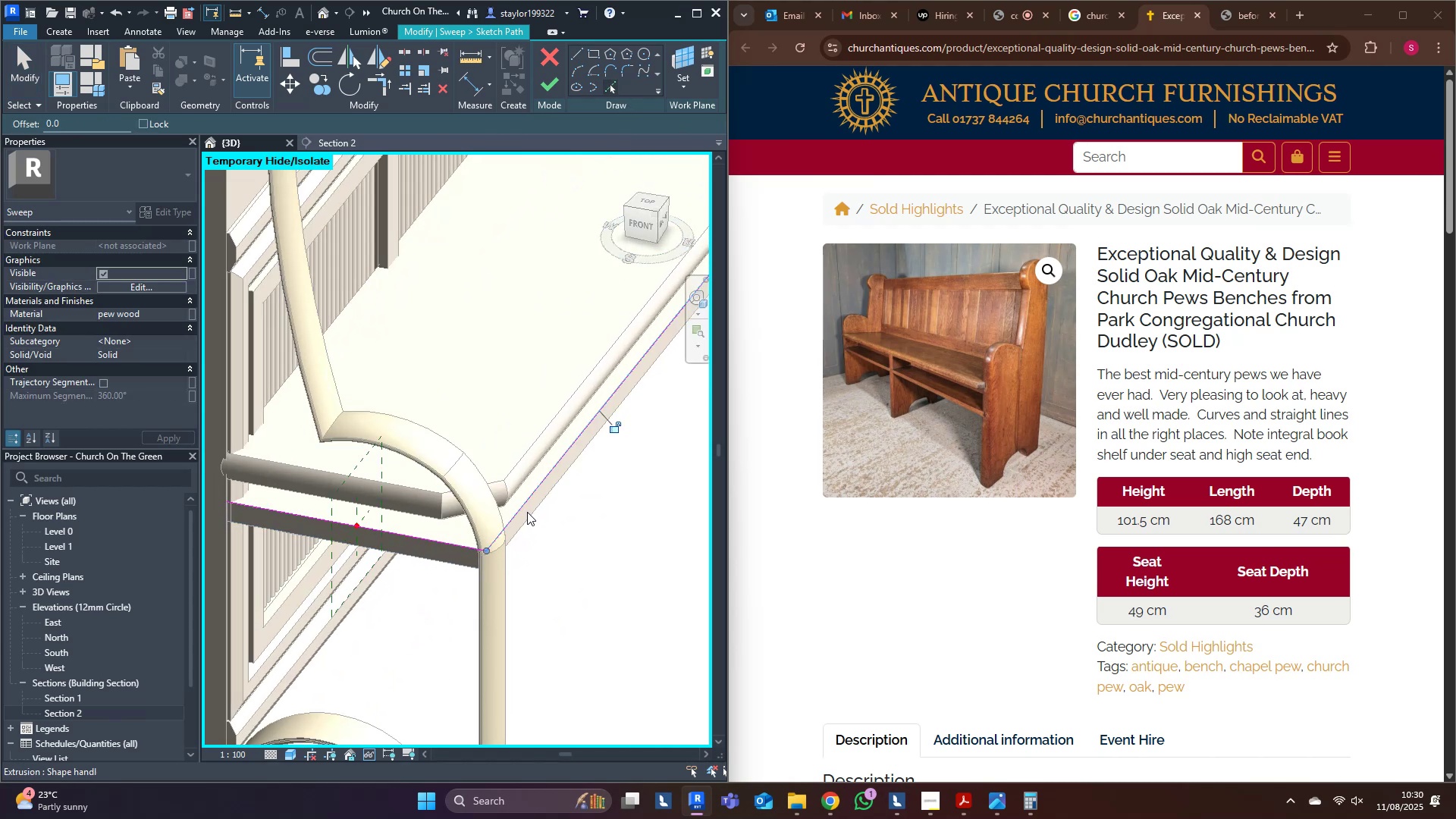 
scroll: coordinate [526, 510], scroll_direction: down, amount: 6.0
 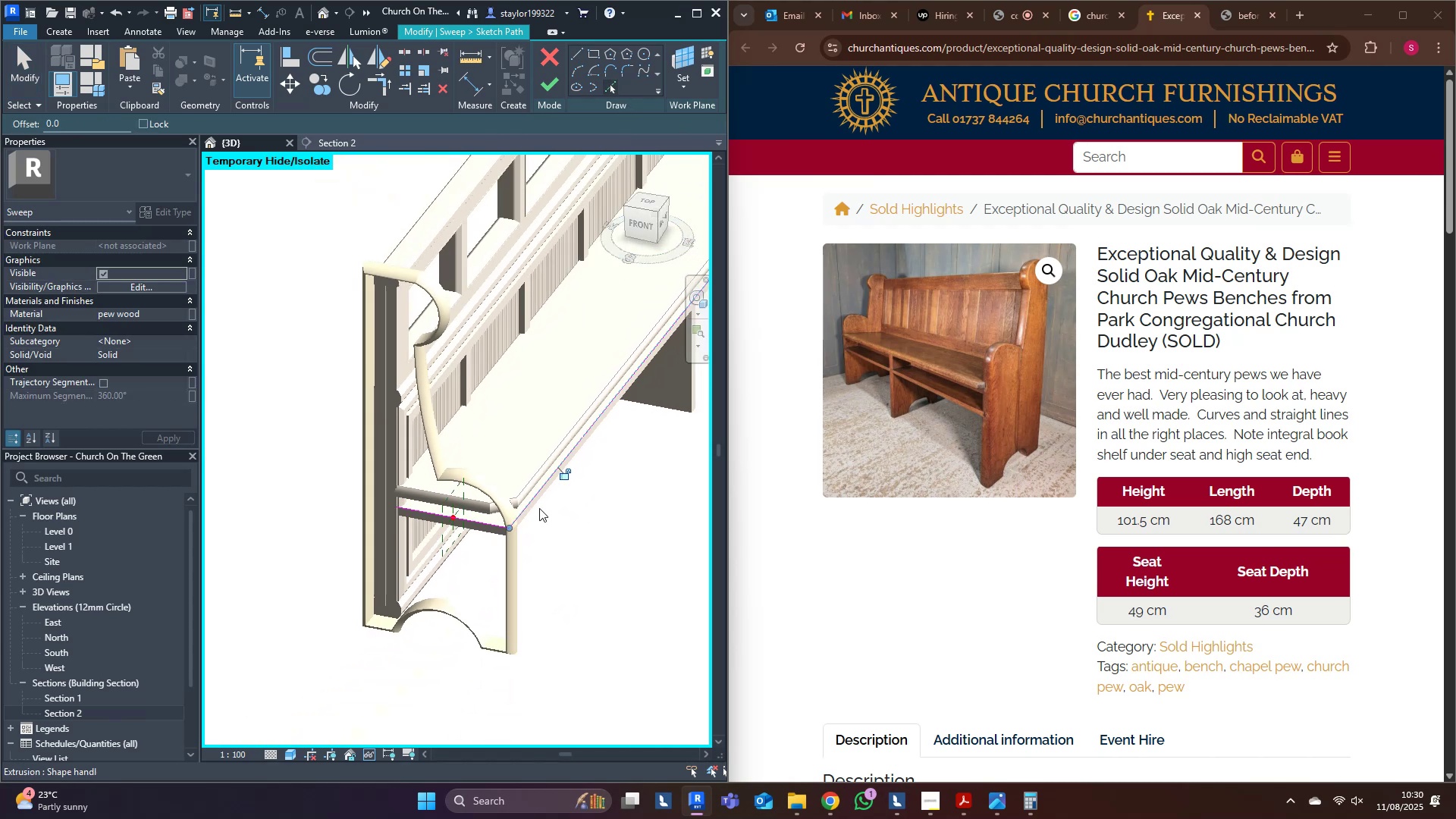 
hold_key(key=ShiftLeft, duration=0.44)
 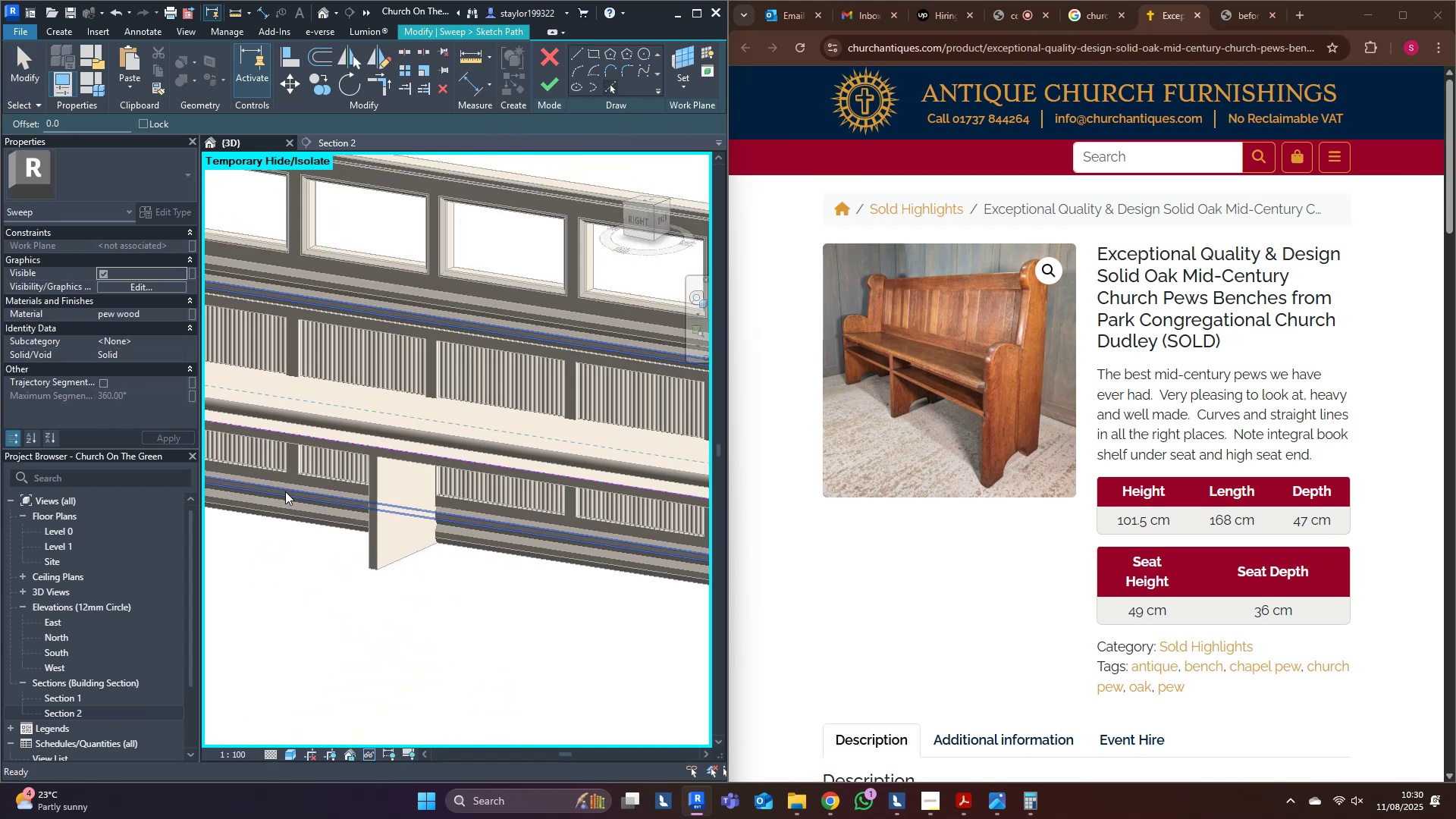 
scroll: coordinate [455, 448], scroll_direction: up, amount: 4.0
 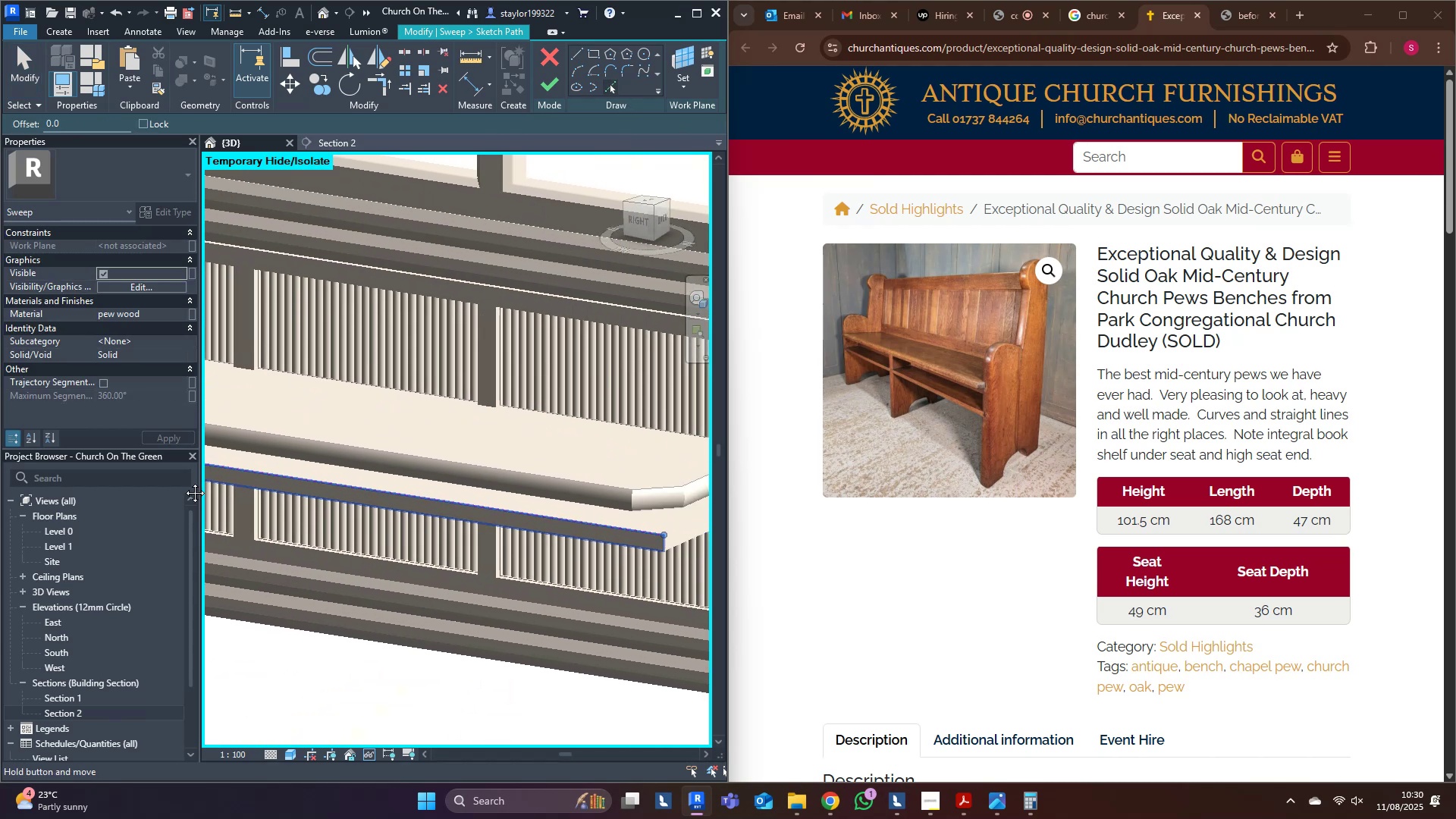 
scroll: coordinate [400, 472], scroll_direction: down, amount: 4.0
 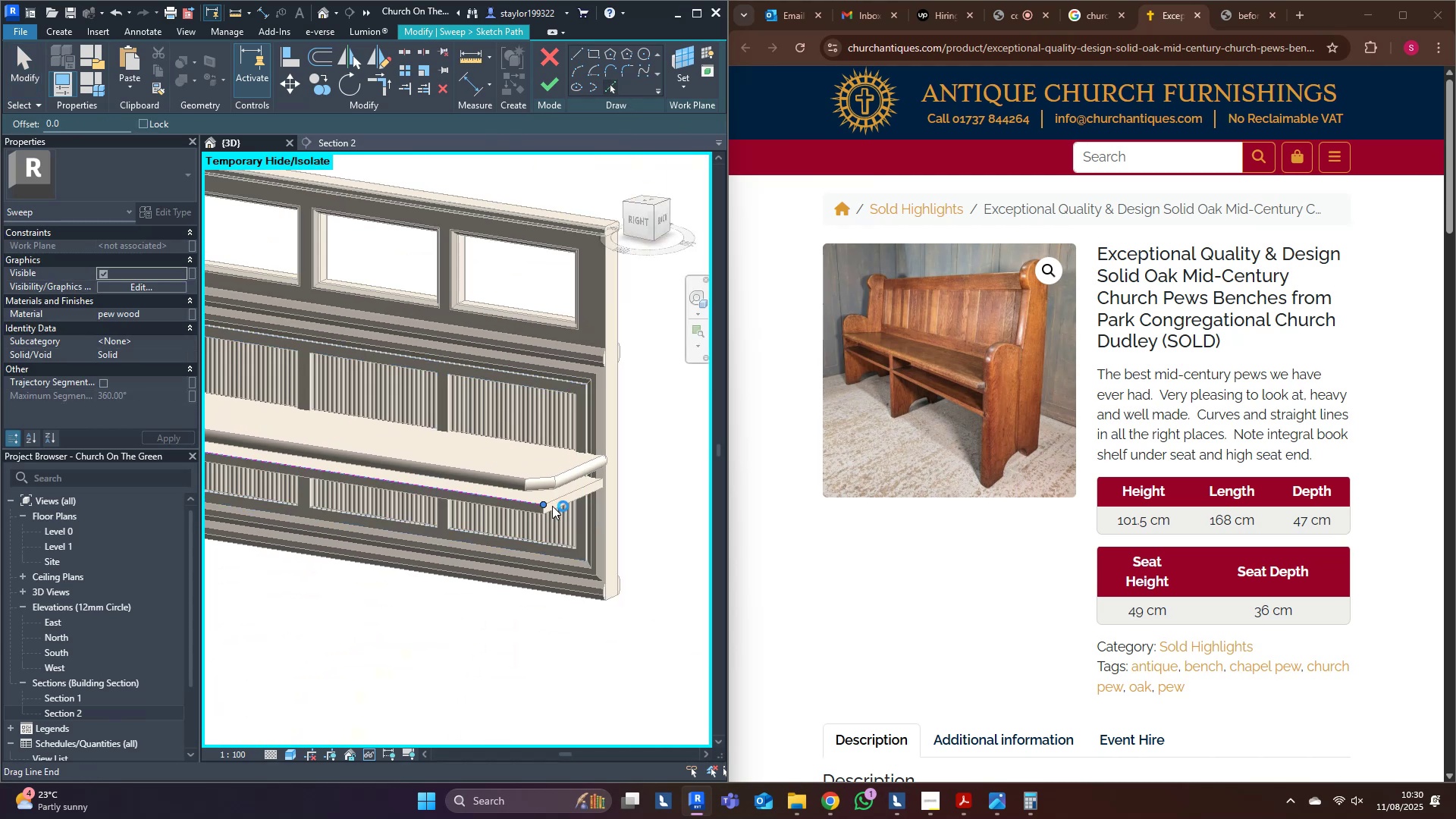 
left_click([557, 506])
 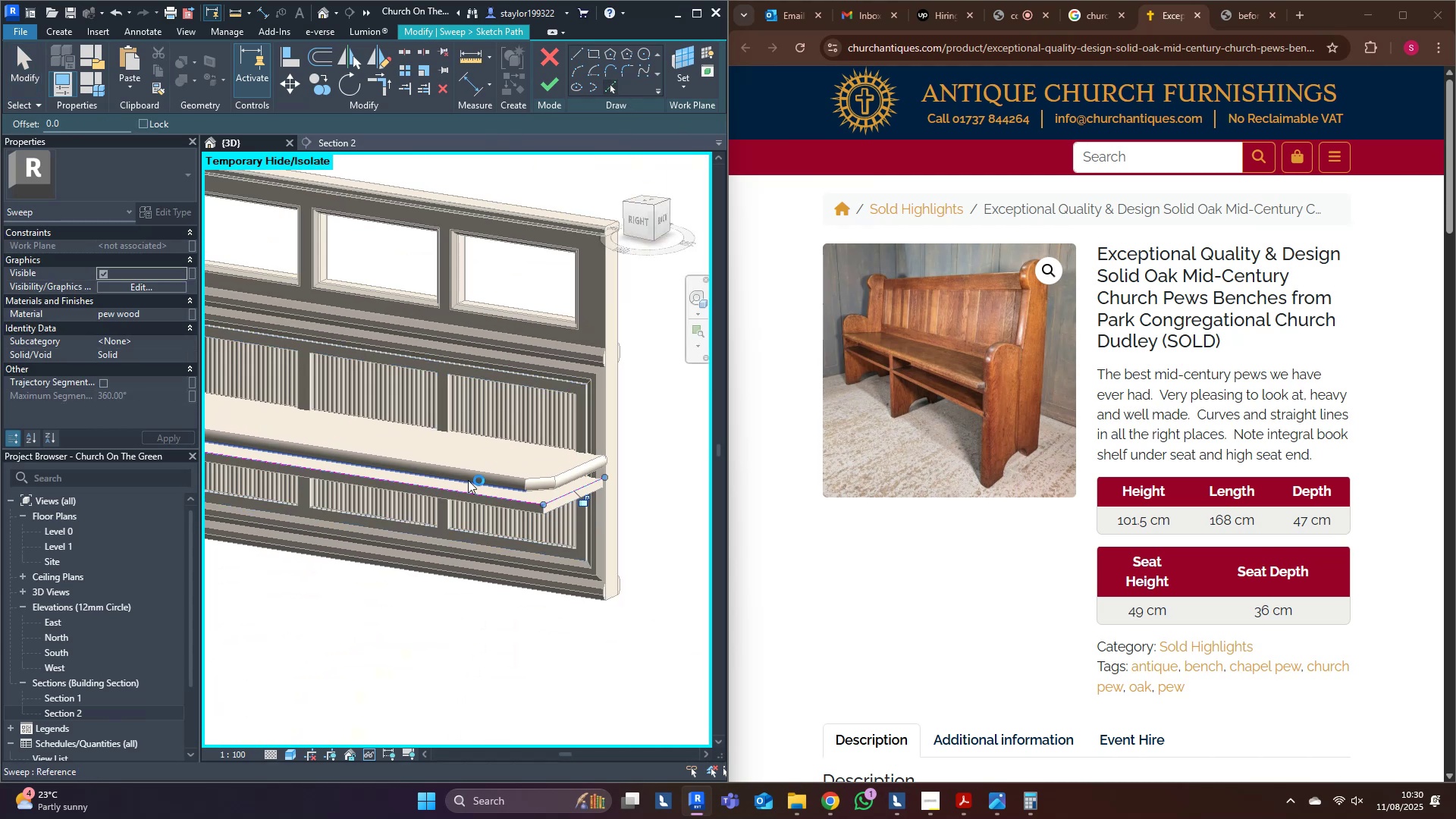 
middle_click([467, 479])
 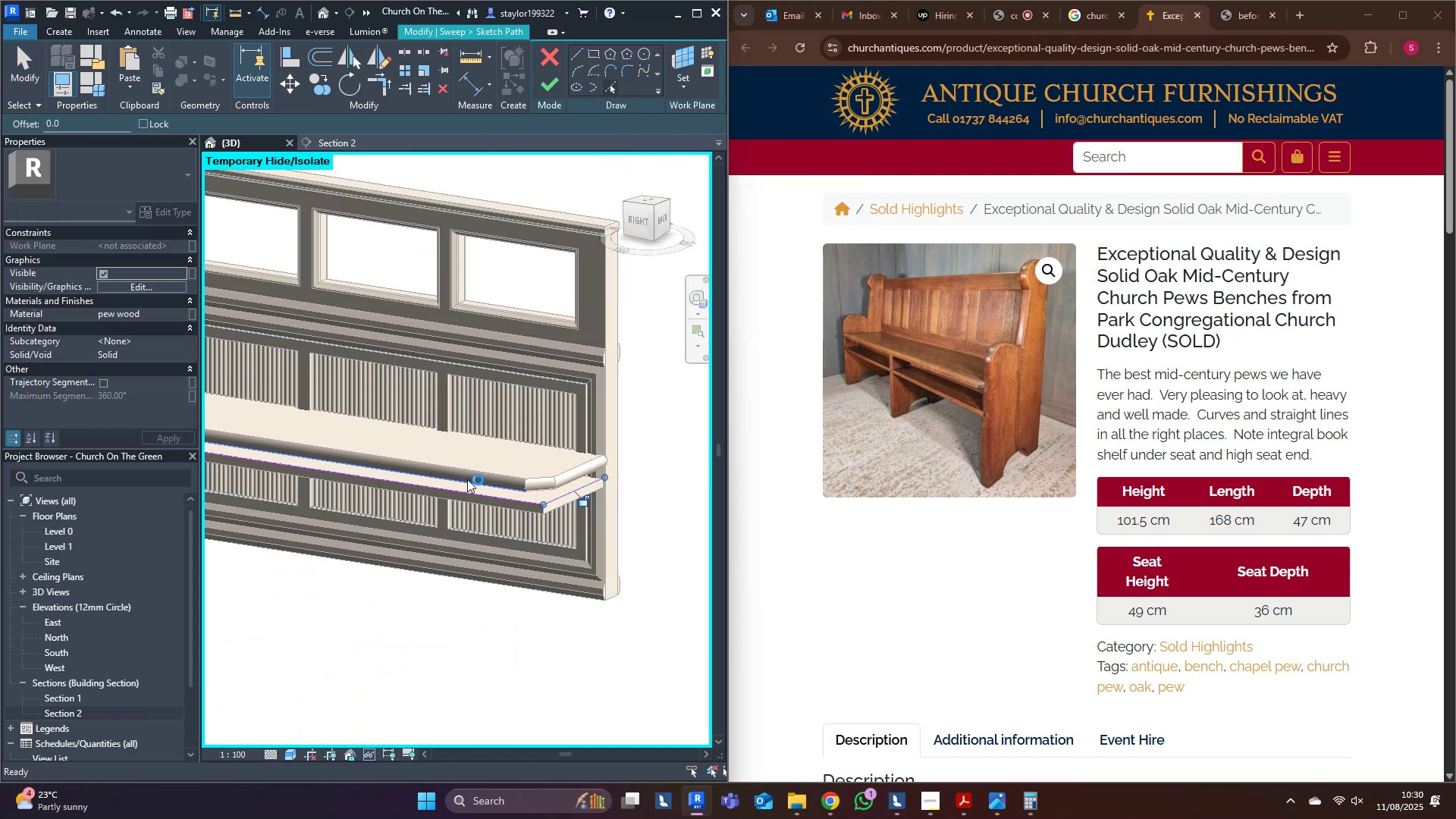 
key(Escape)
 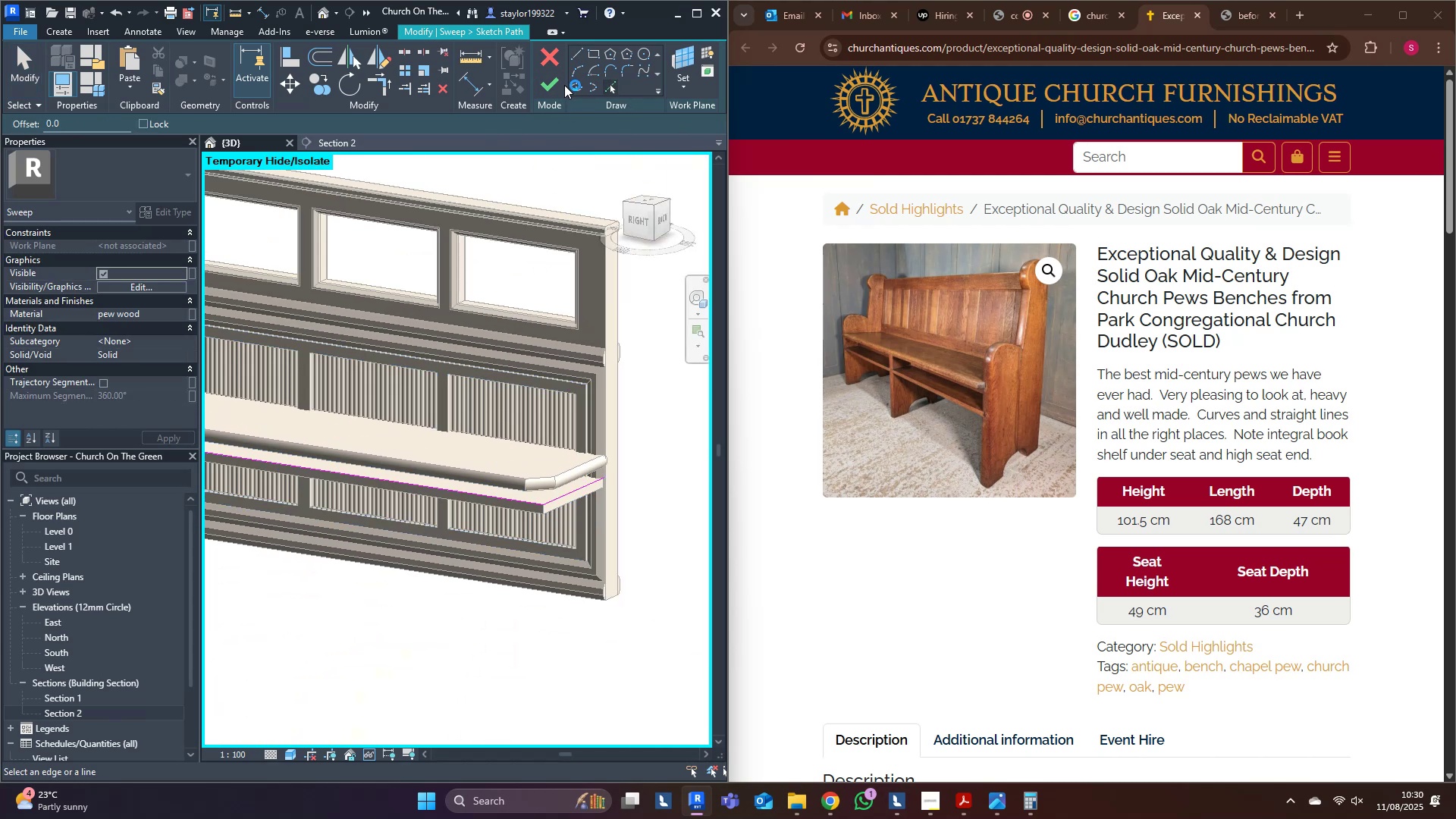 
left_click([559, 88])
 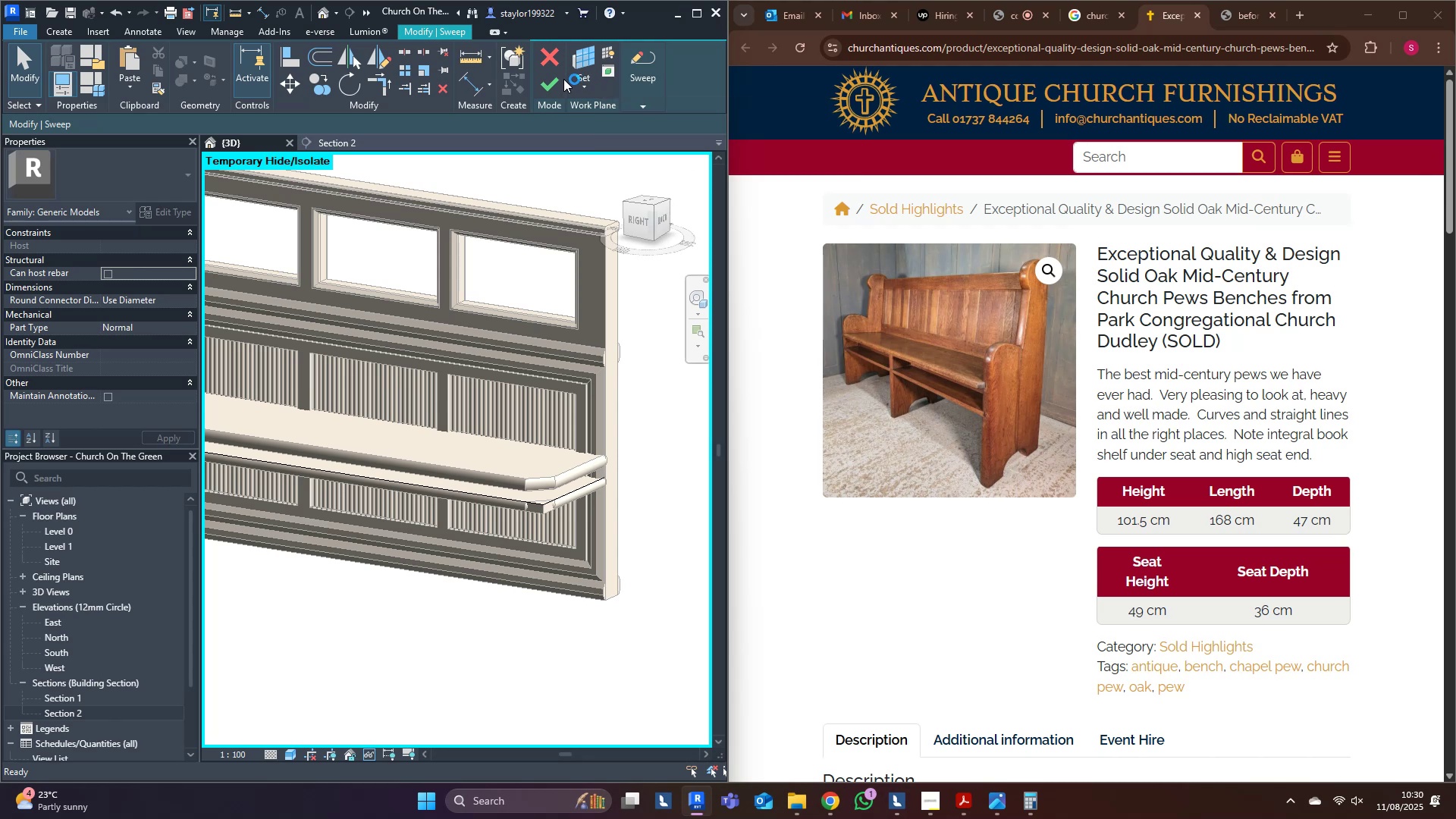 
left_click([551, 82])
 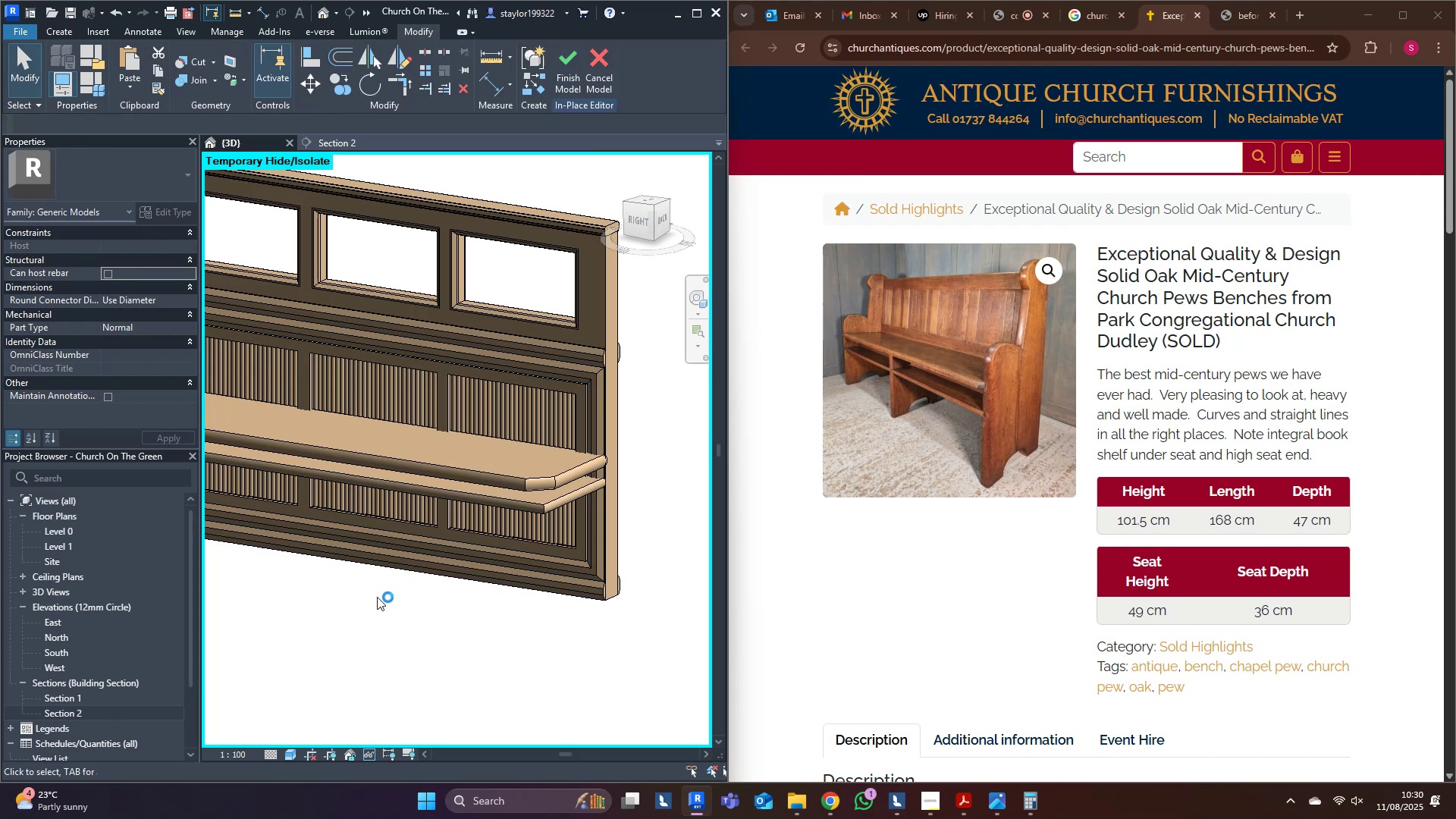 
scroll: coordinate [562, 534], scroll_direction: down, amount: 6.0
 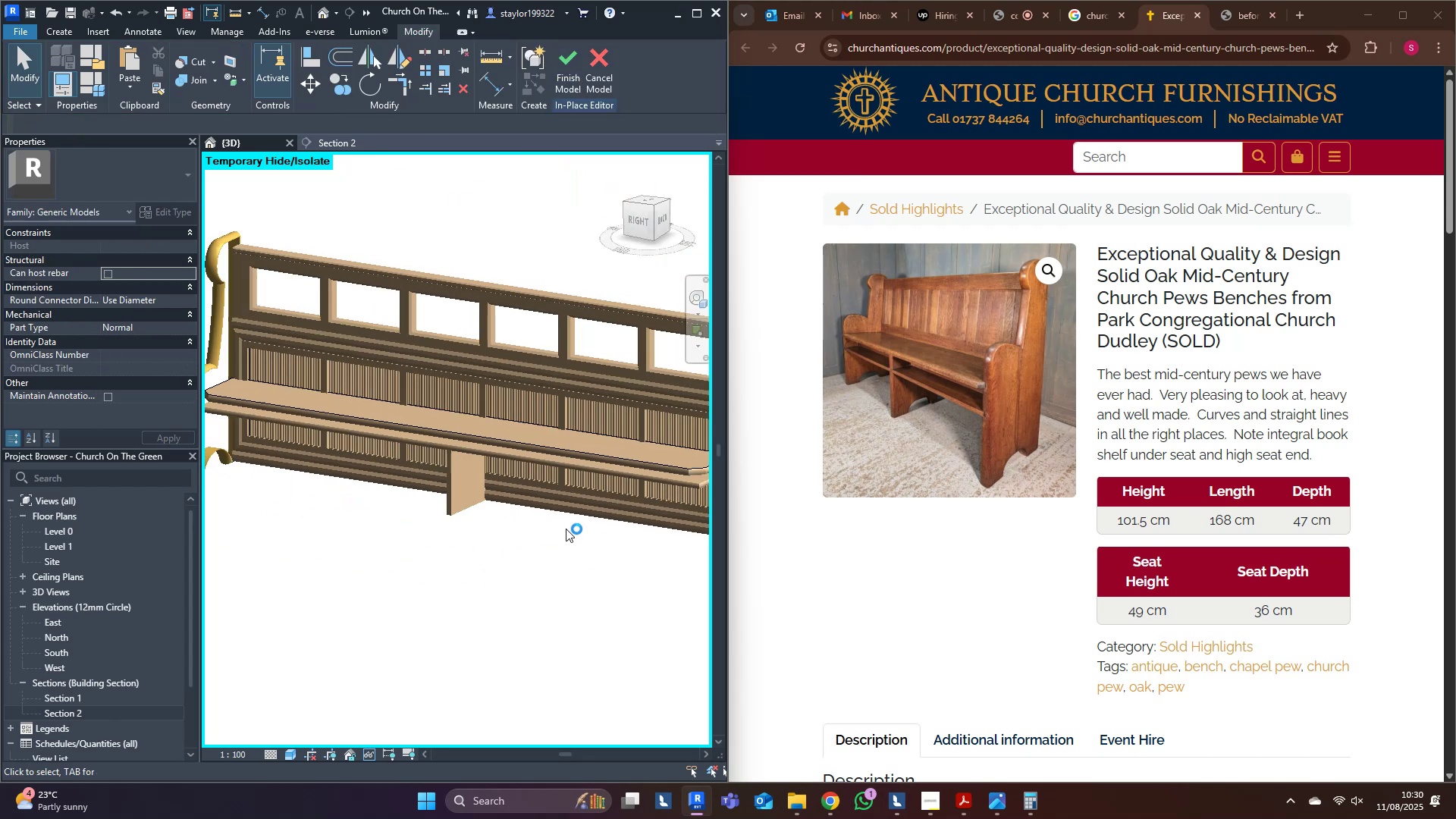 
hold_key(key=ShiftLeft, duration=0.98)
 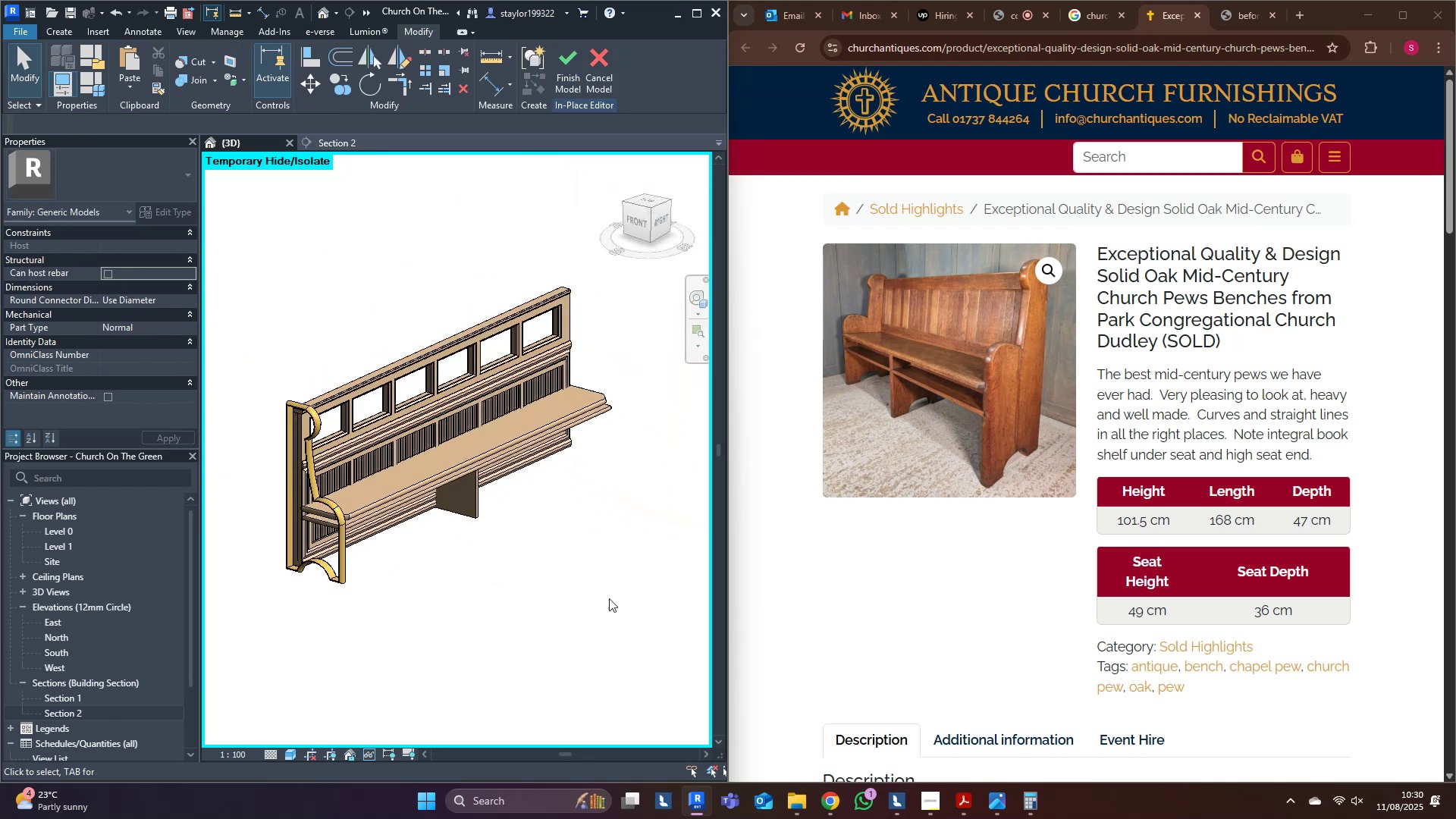 
scroll: coordinate [541, 585], scroll_direction: up, amount: 5.0
 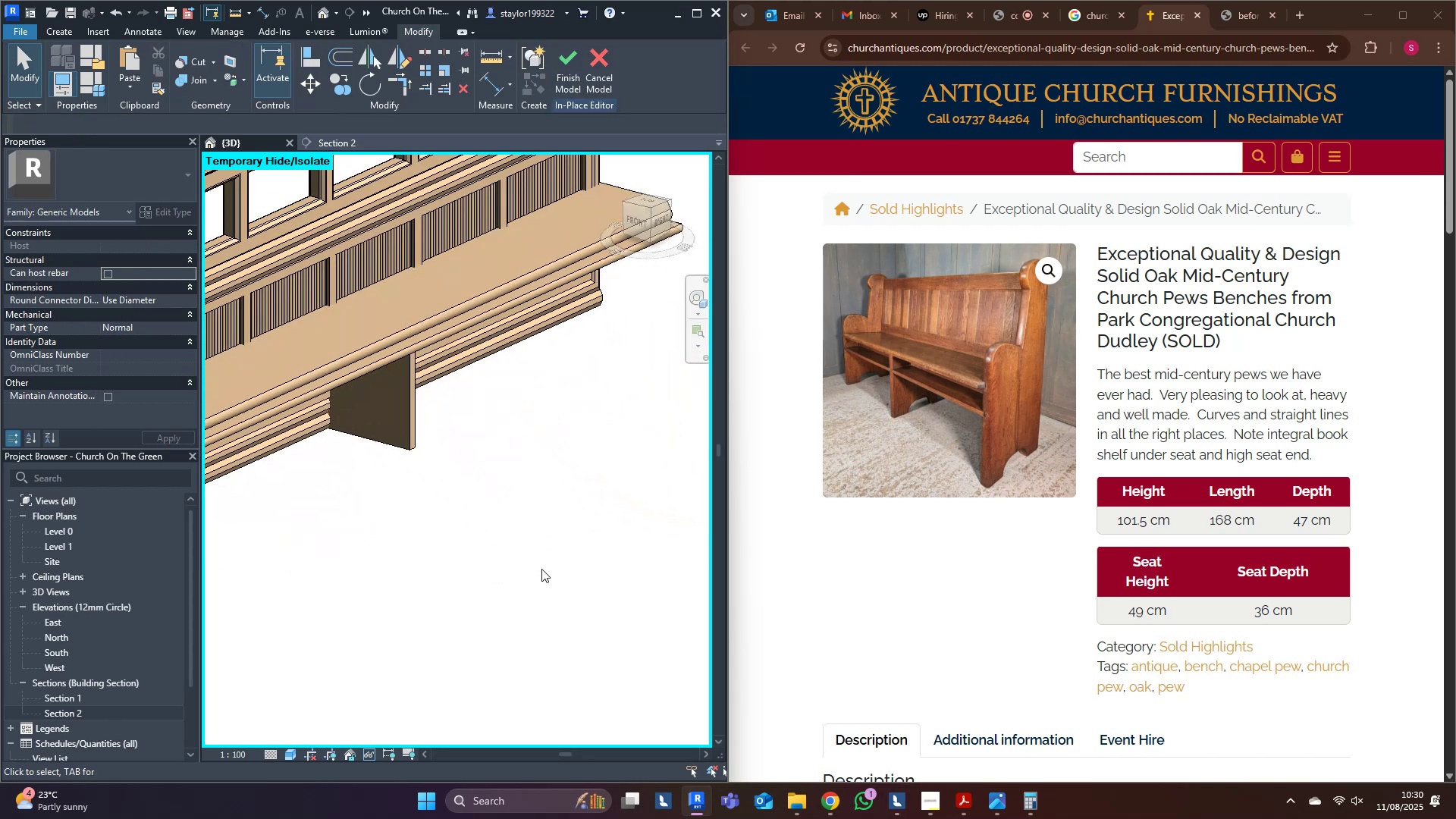 
hold_key(key=ShiftLeft, duration=0.49)
 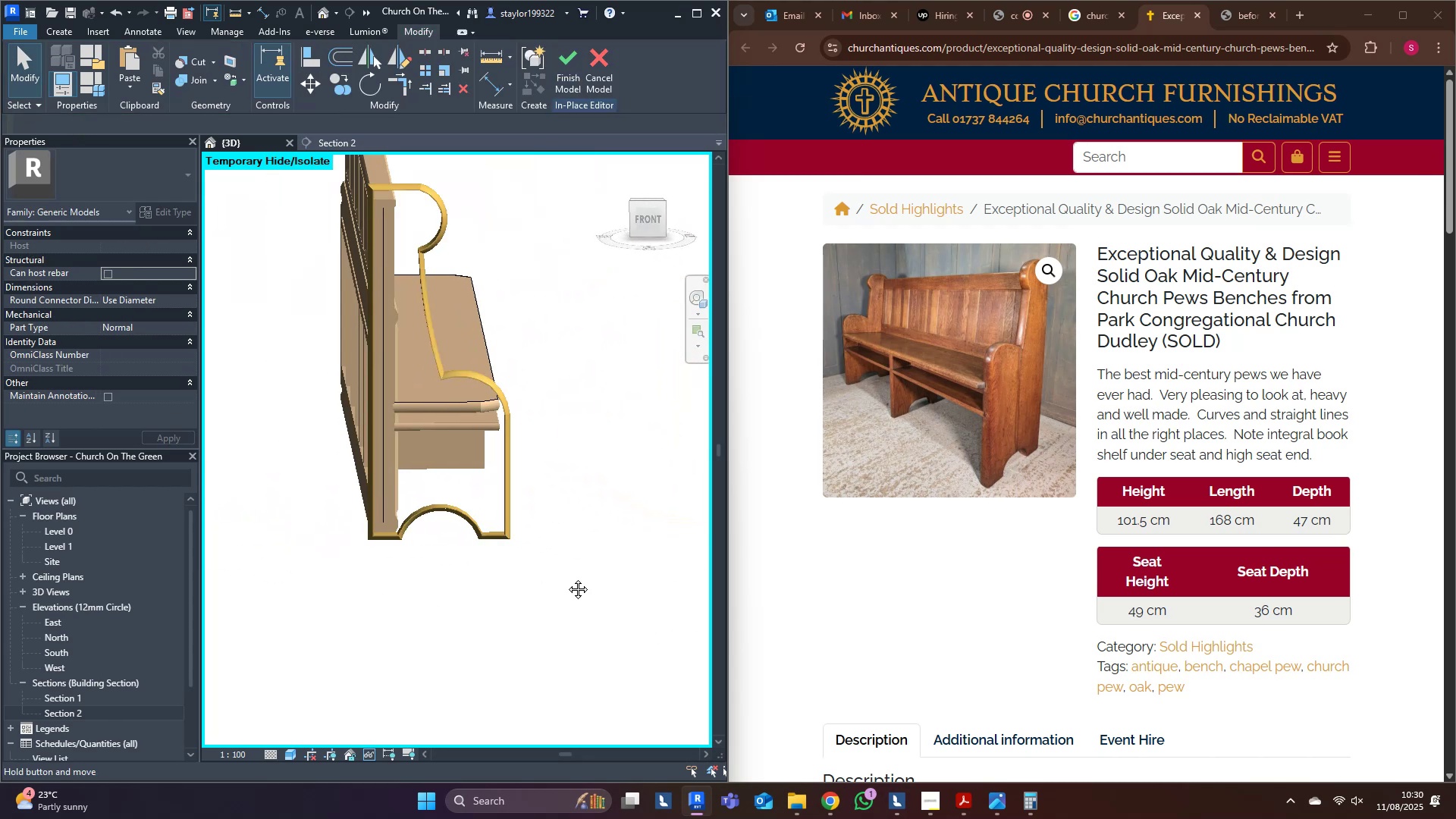 
key(Shift+ShiftLeft)
 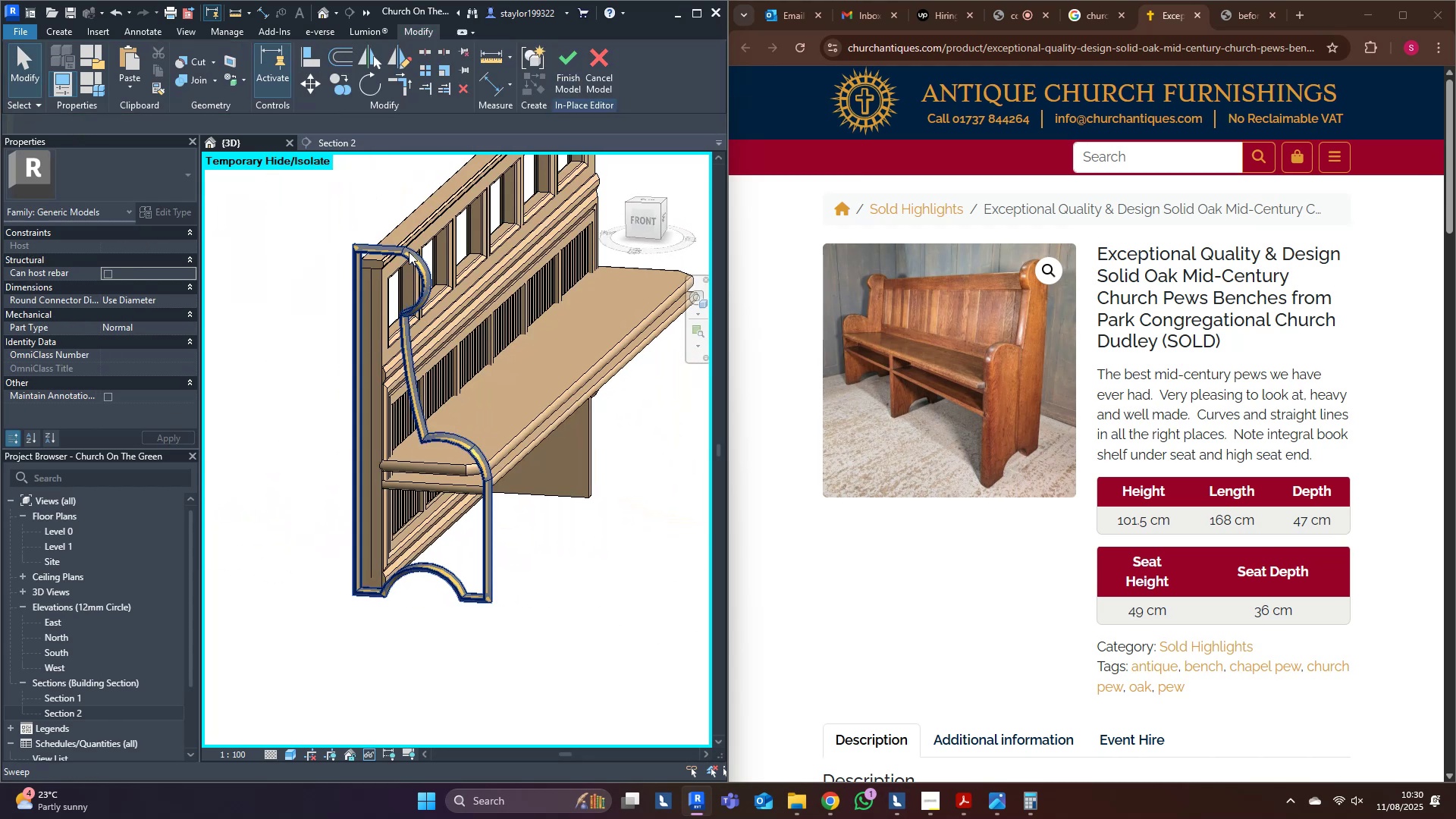 
left_click([405, 251])
 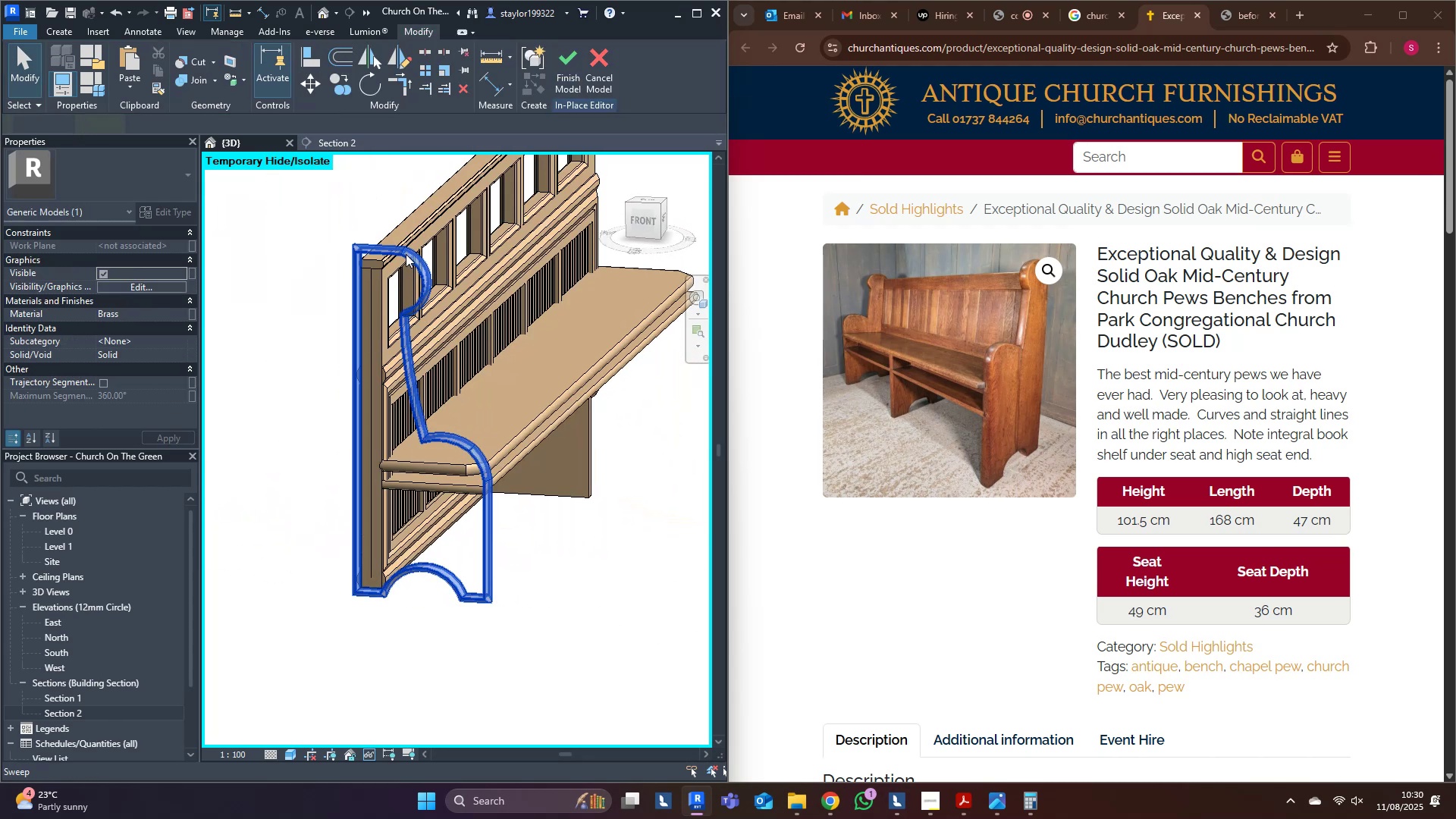 
hold_key(key=ShiftLeft, duration=1.44)
 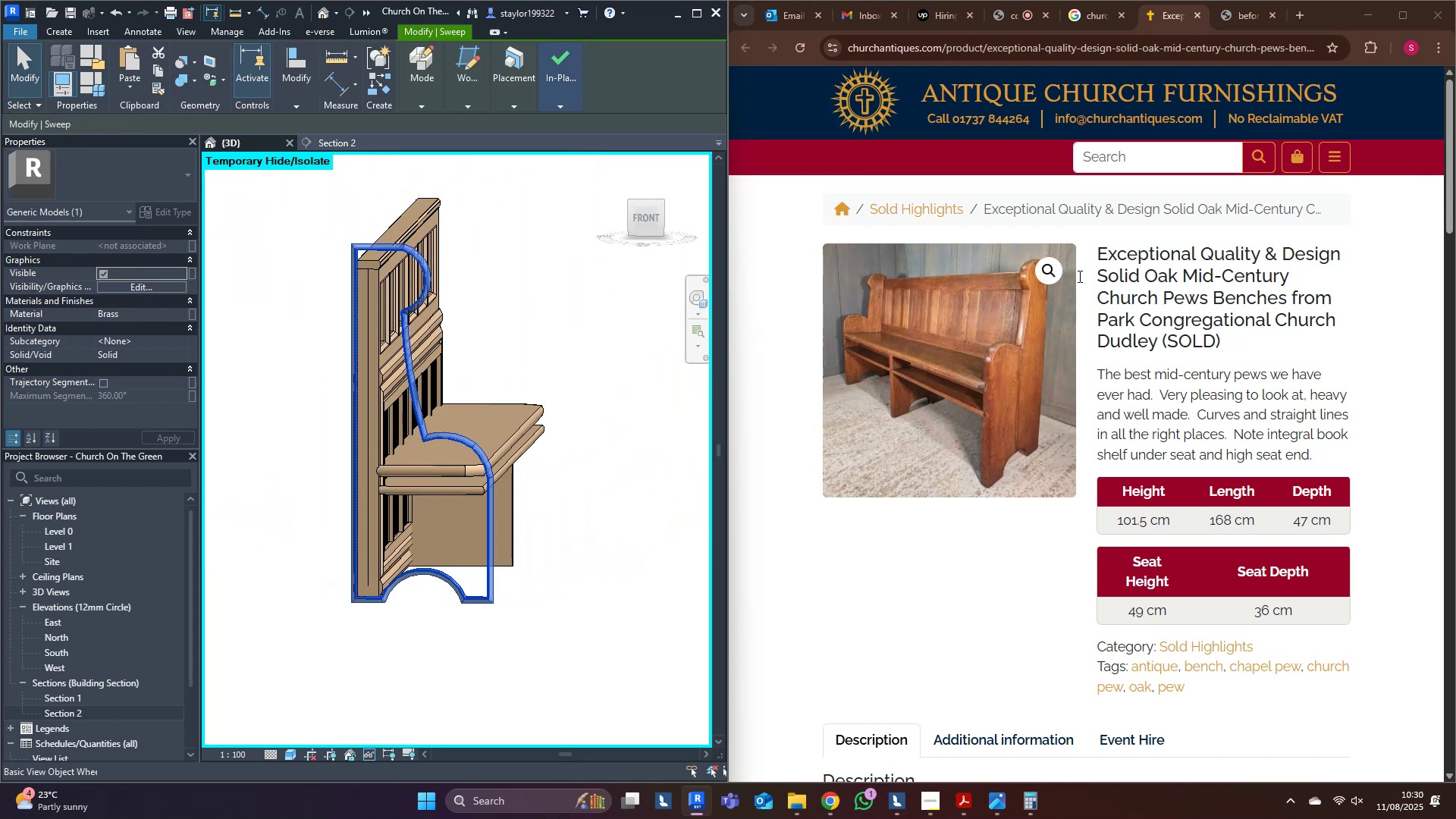 
scroll: coordinate [325, 221], scroll_direction: up, amount: 5.0
 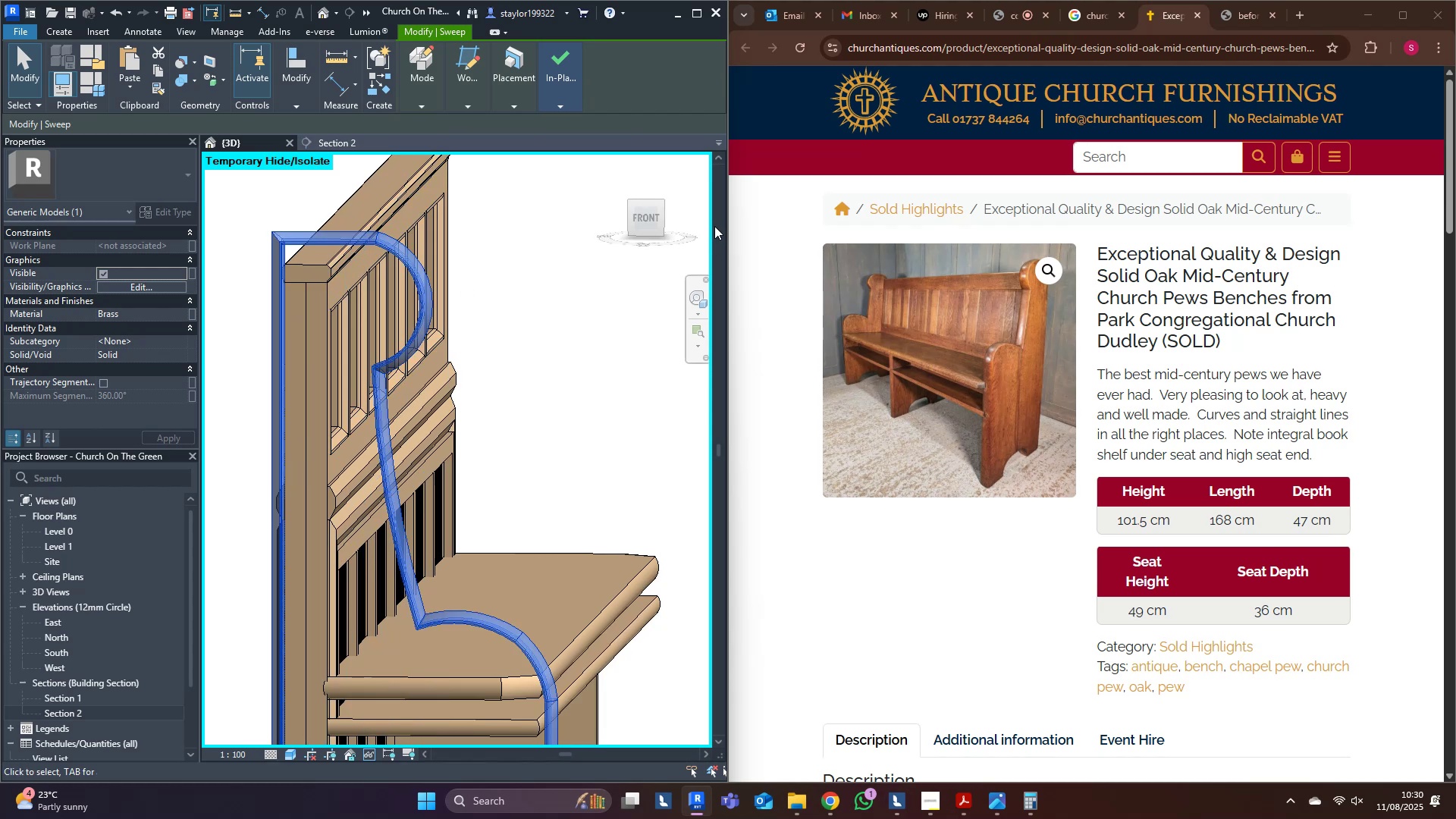 
left_click([639, 221])
 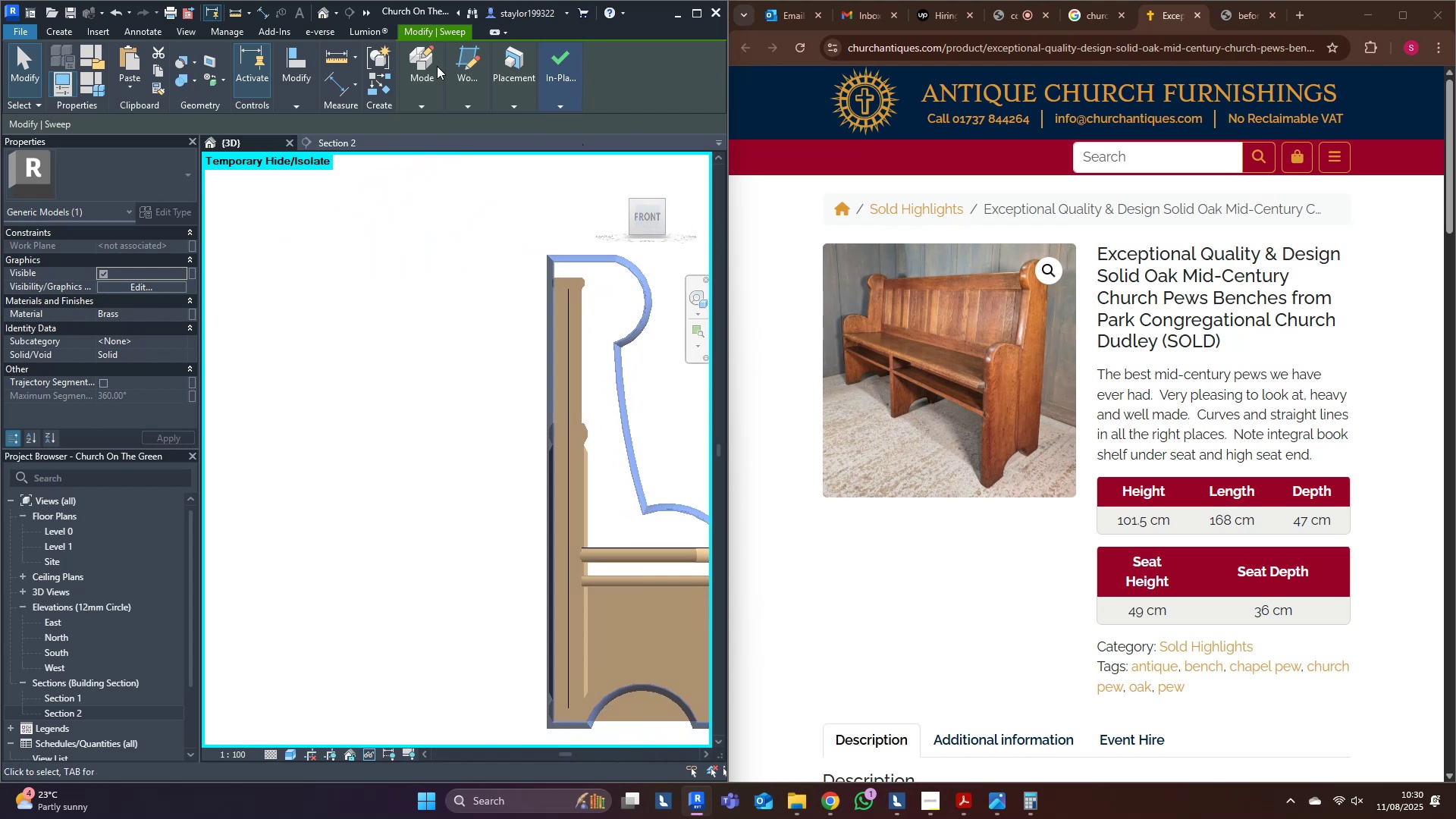 
left_click([425, 59])
 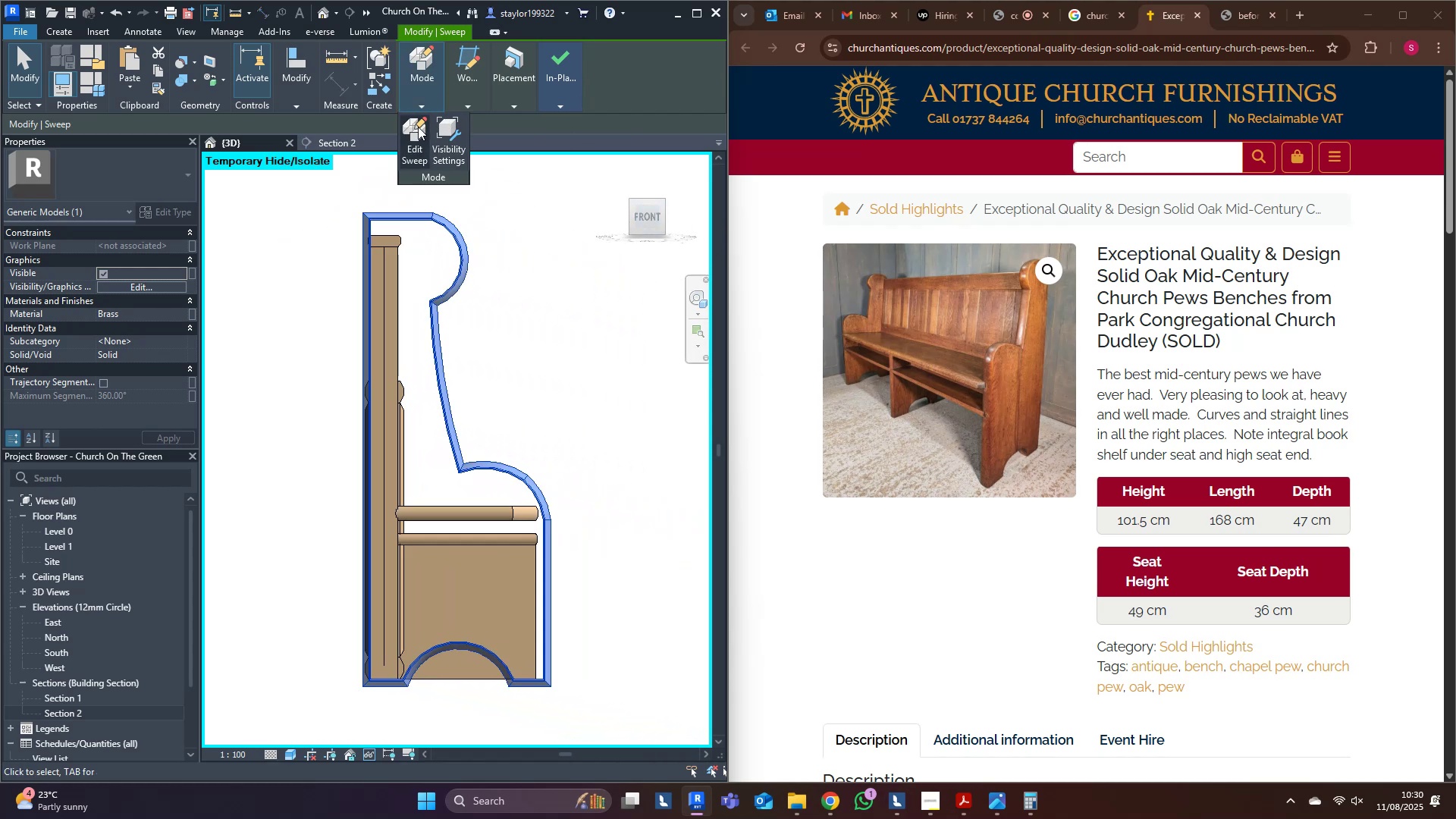 
left_click([418, 127])
 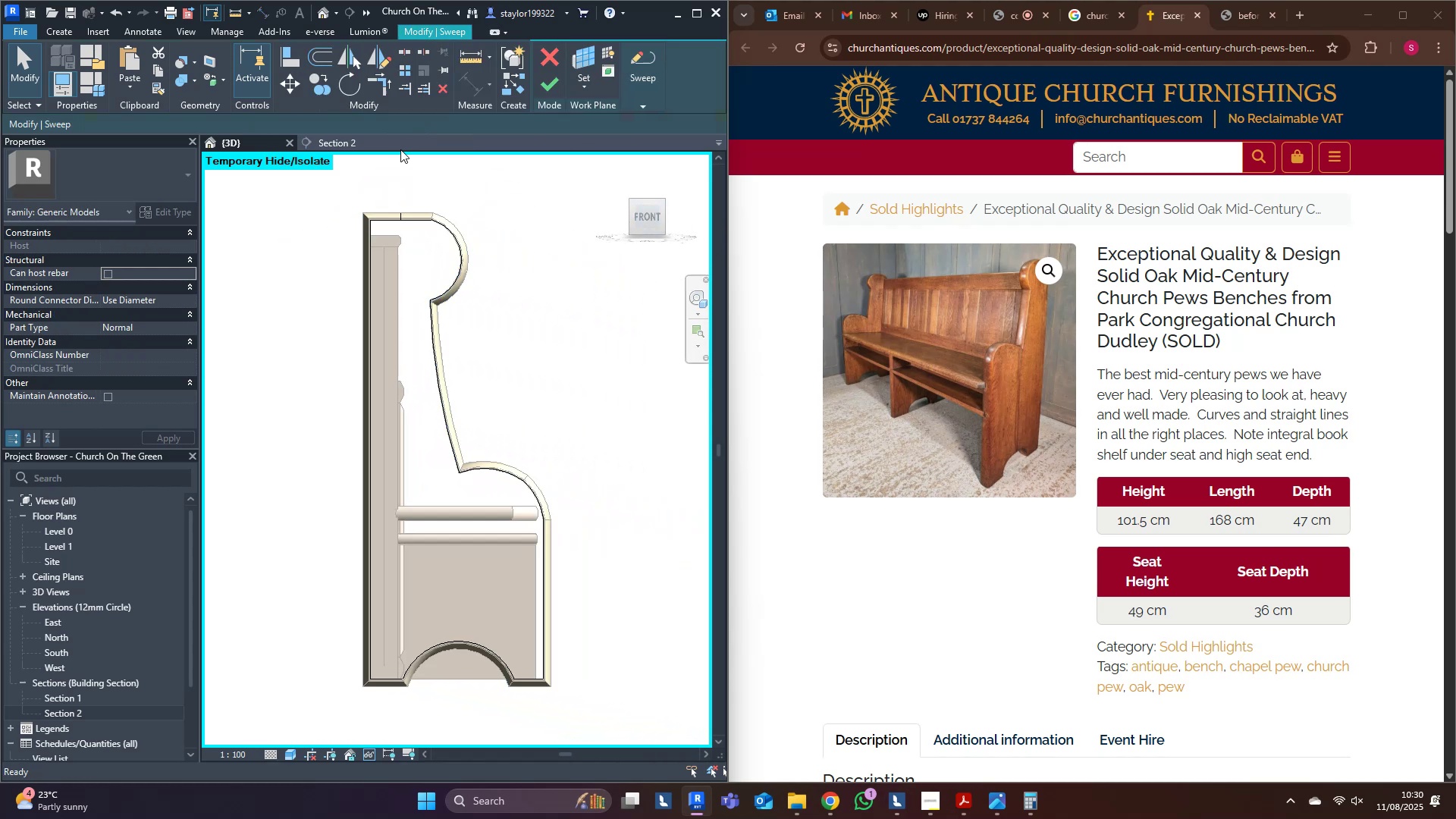 
scroll: coordinate [357, 234], scroll_direction: up, amount: 3.0
 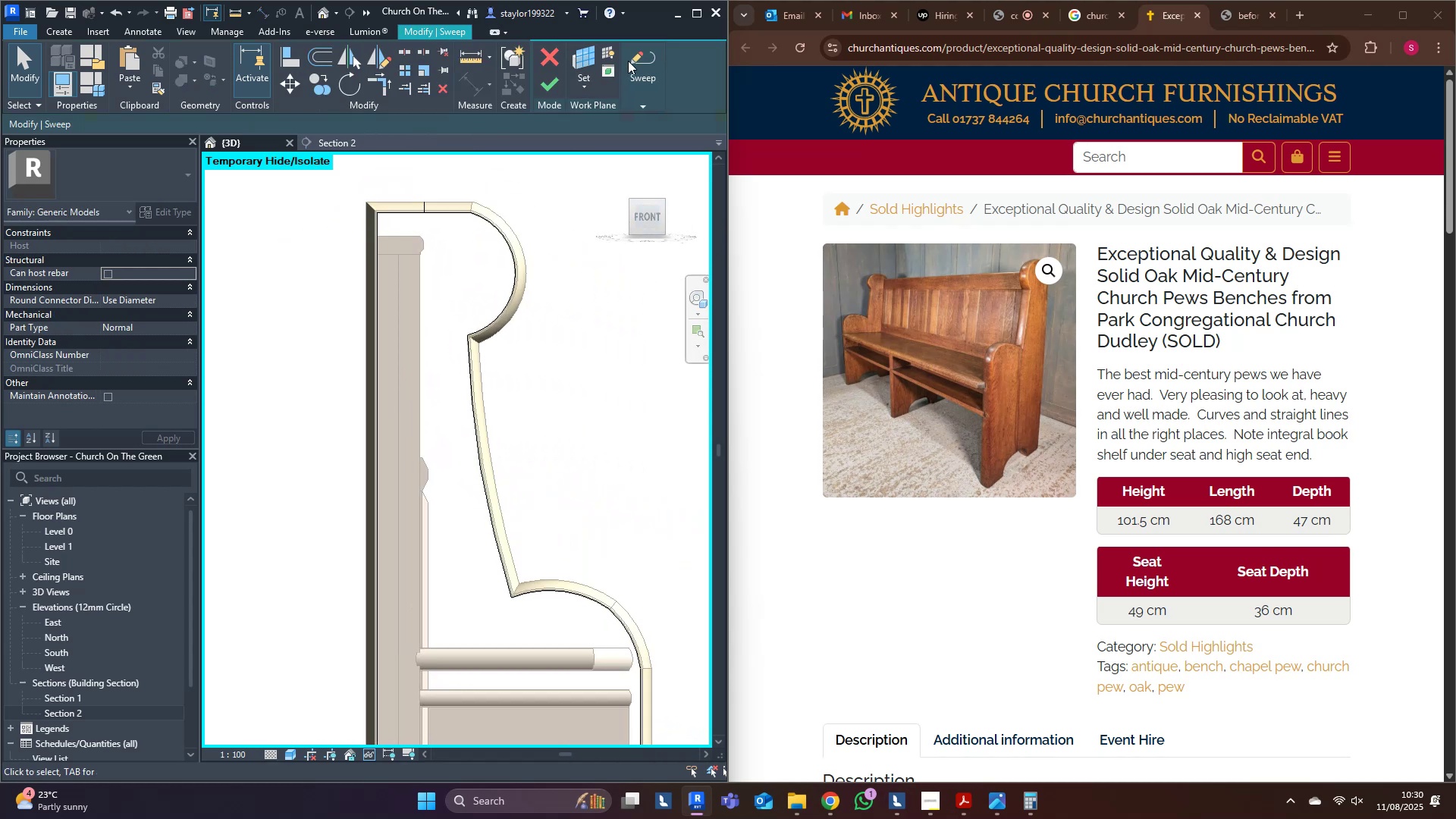 
left_click([635, 58])
 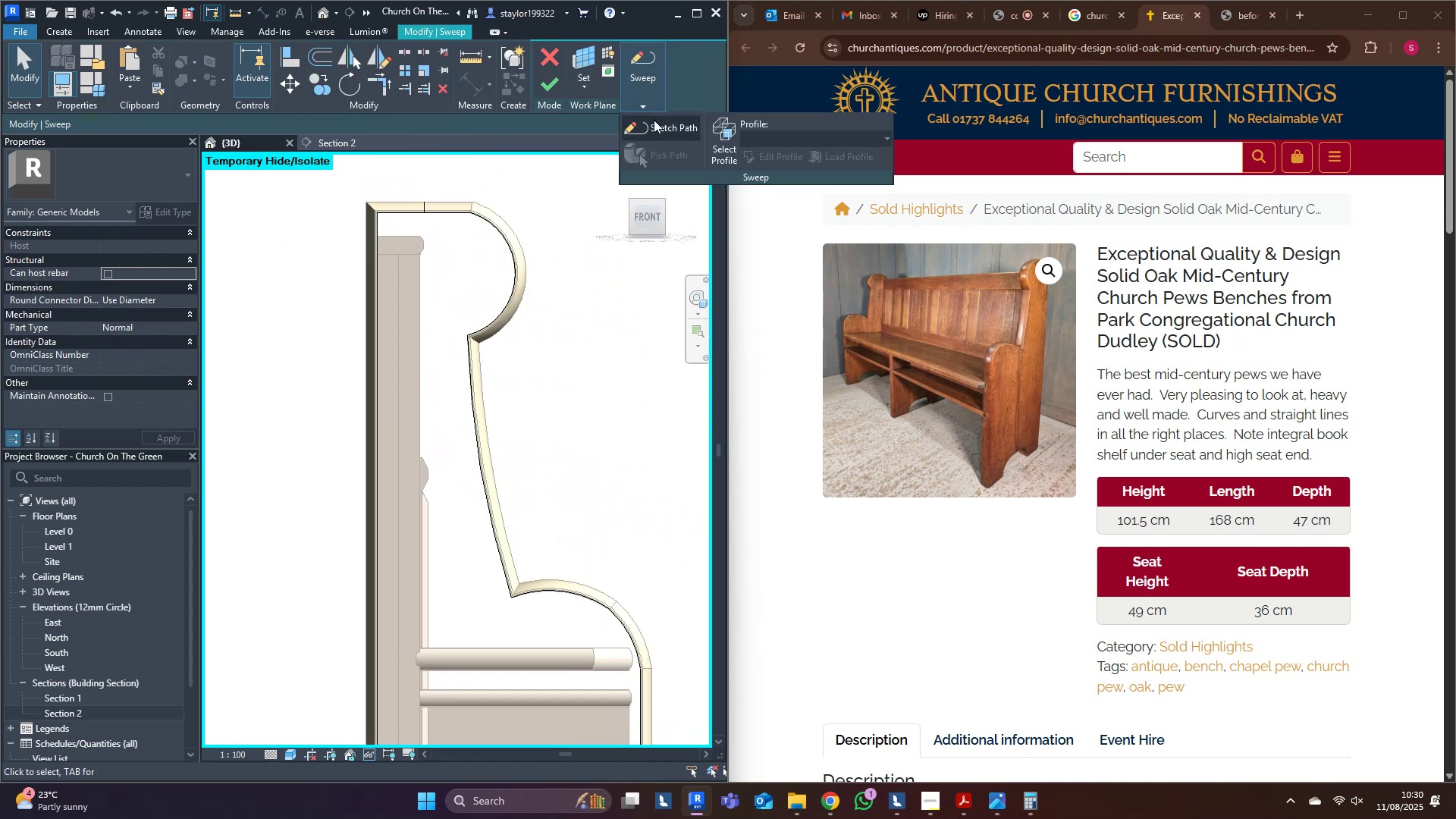 
left_click([658, 124])
 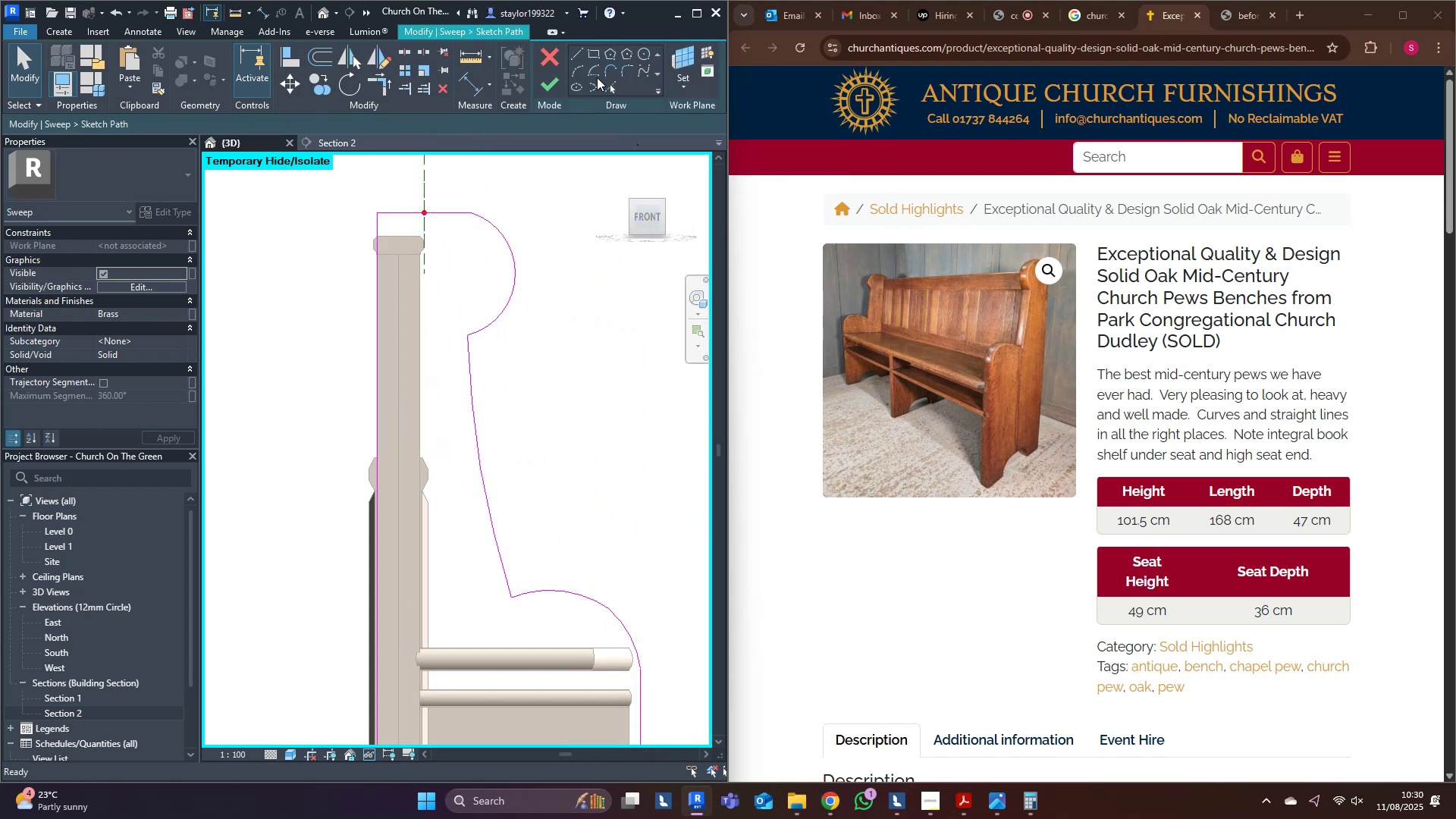 
left_click([579, 67])
 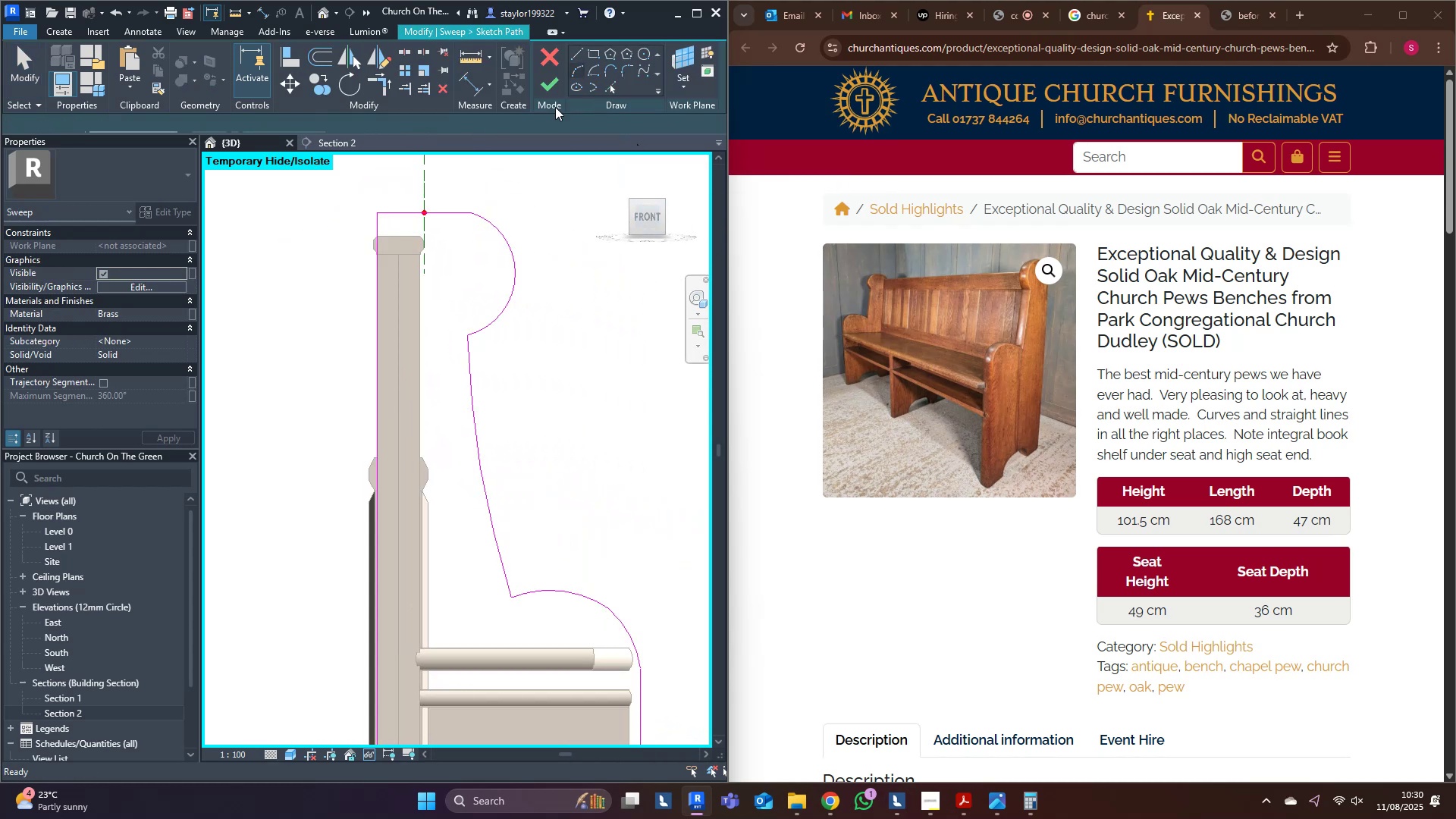 
scroll: coordinate [492, 209], scroll_direction: up, amount: 4.0
 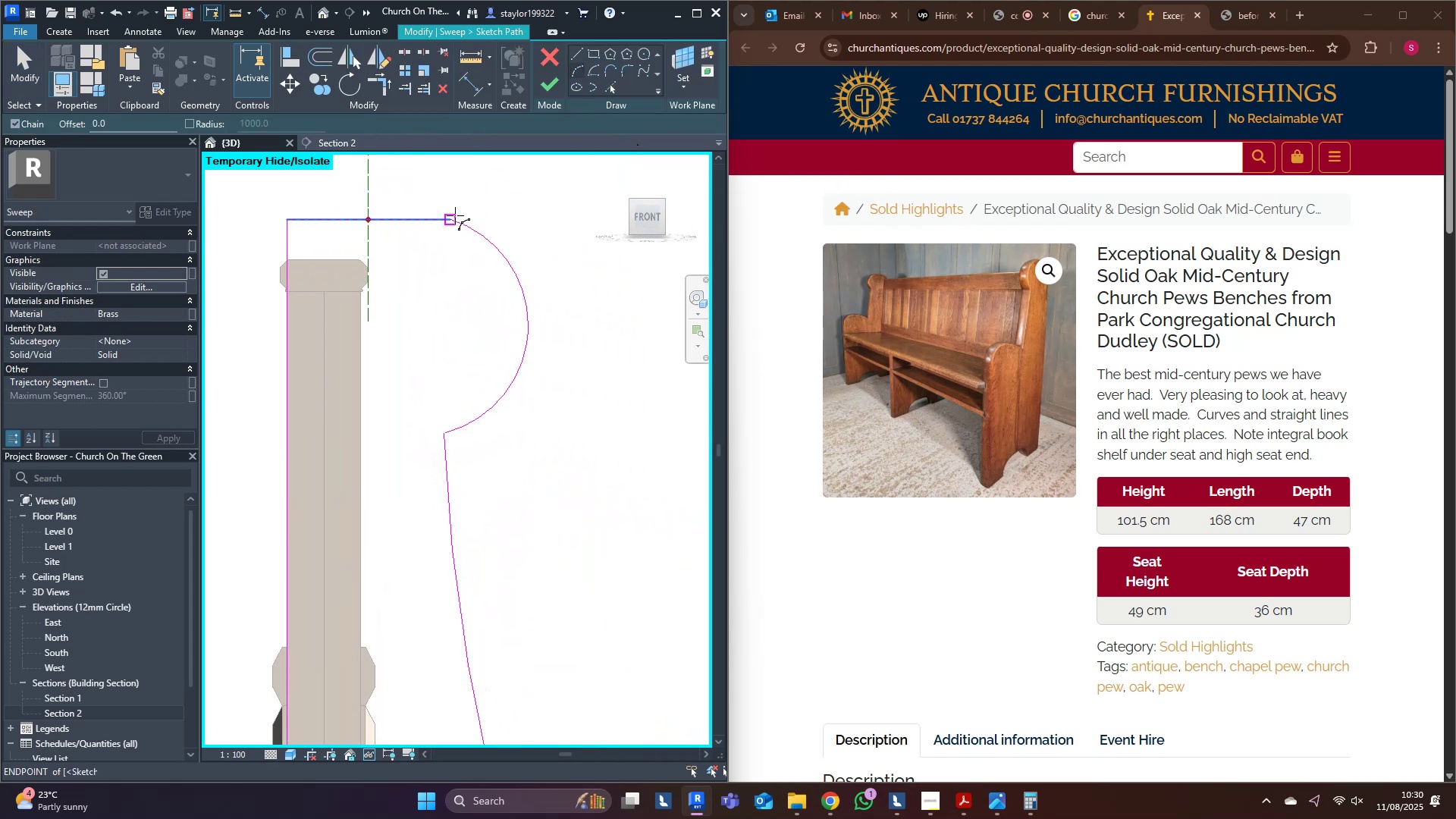 
left_click([453, 217])
 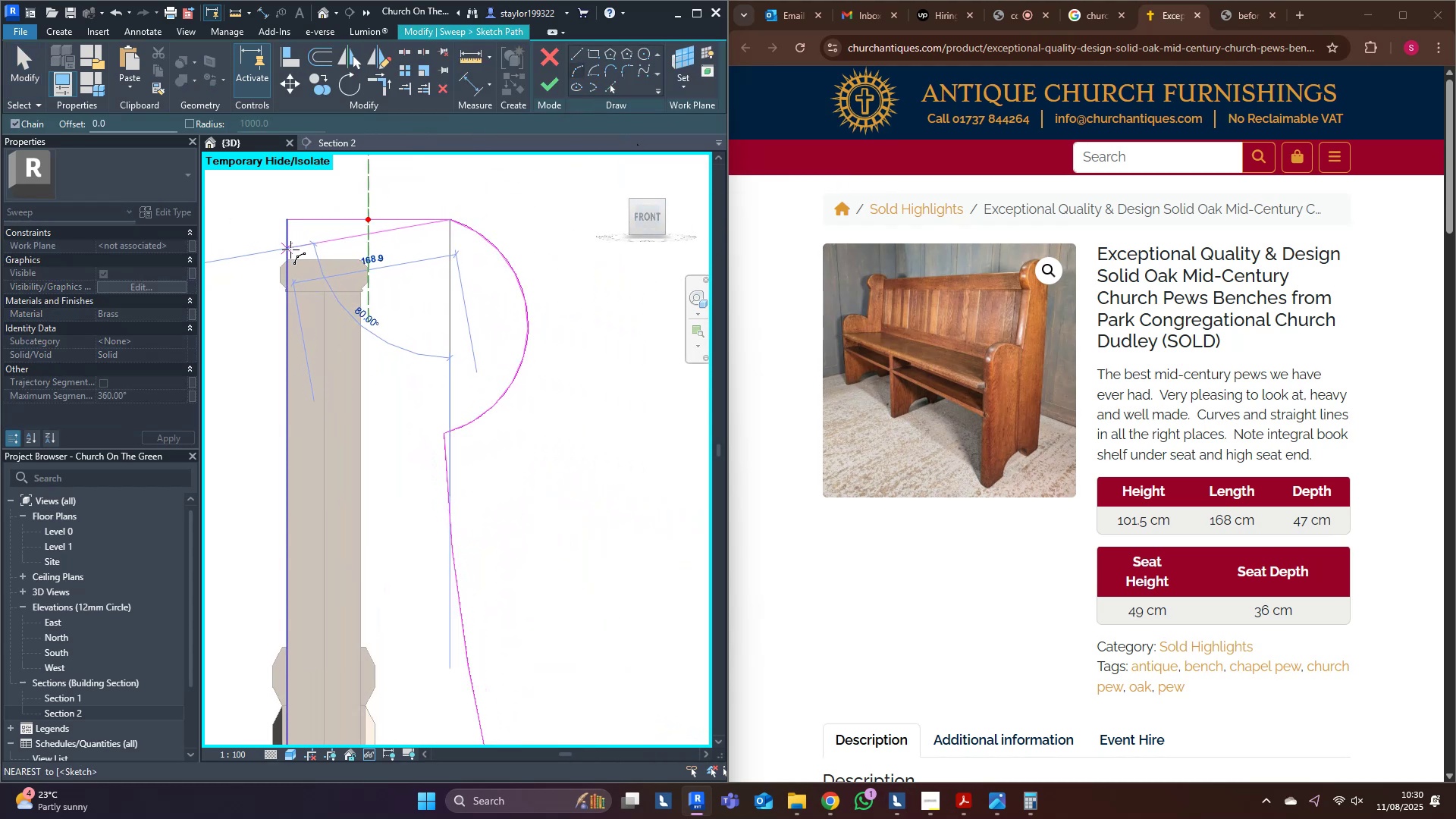 
left_click([290, 249])
 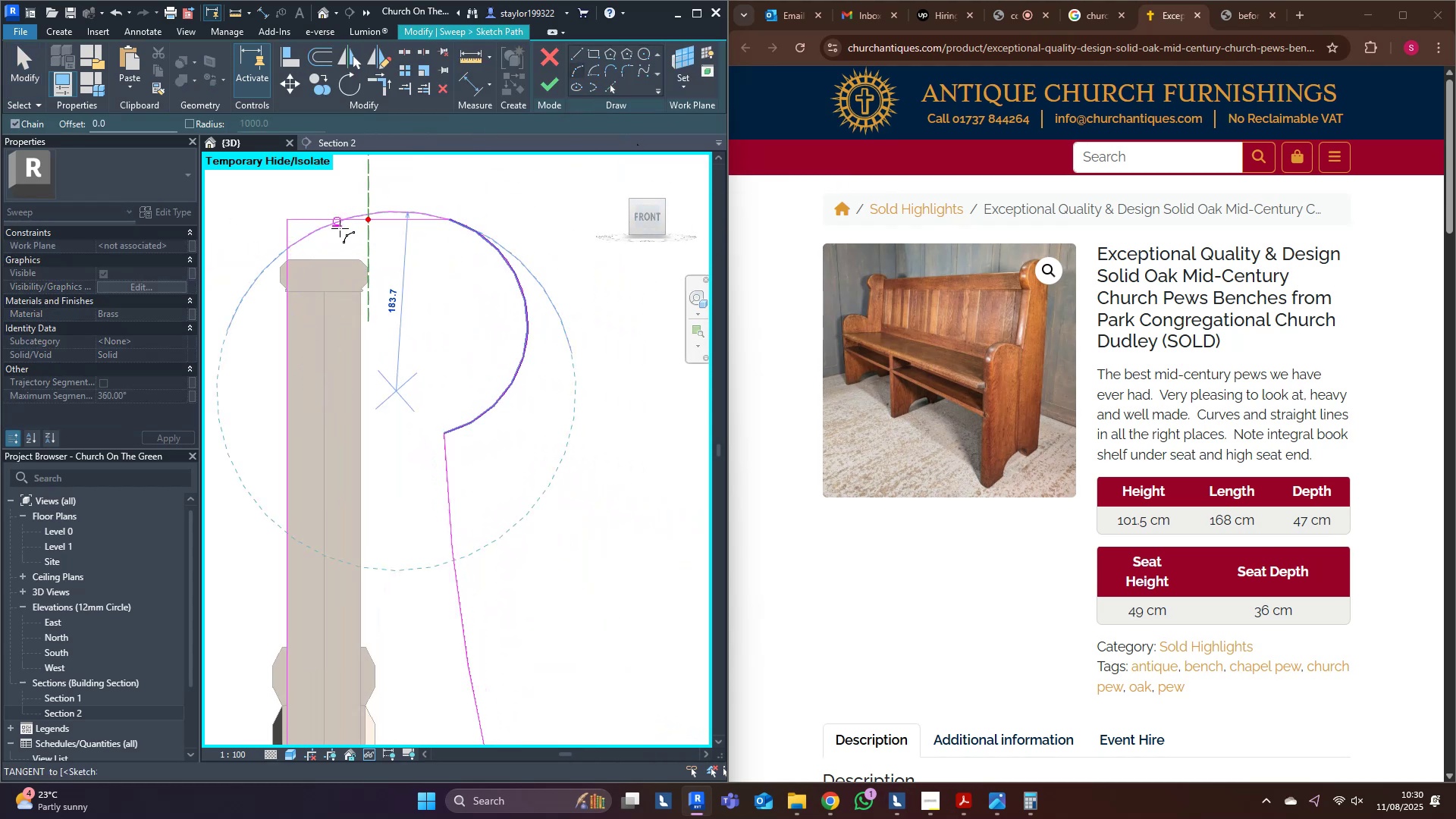 
left_click([344, 224])
 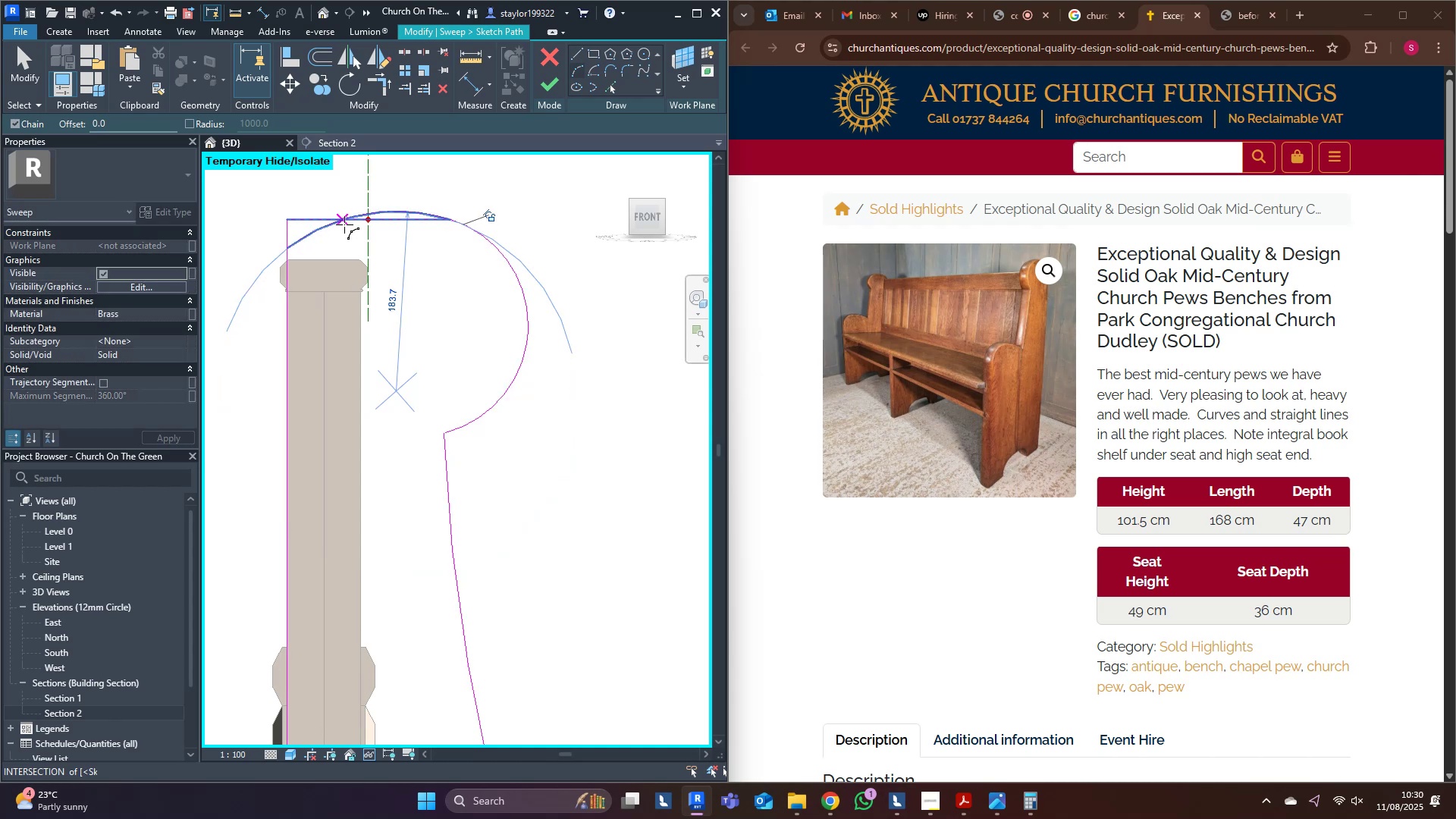 
key(Escape)
 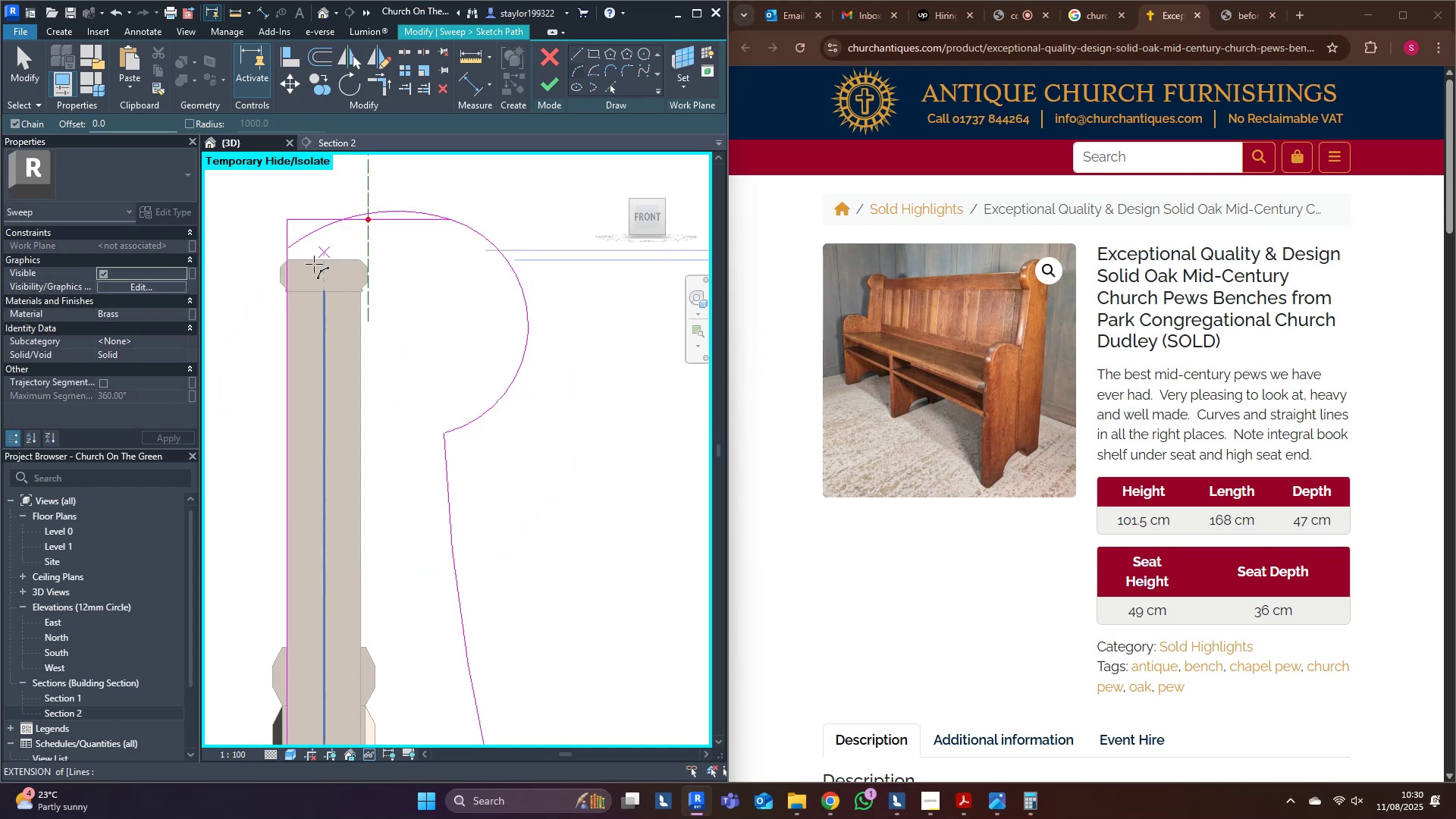 
scroll: coordinate [307, 268], scroll_direction: up, amount: 3.0
 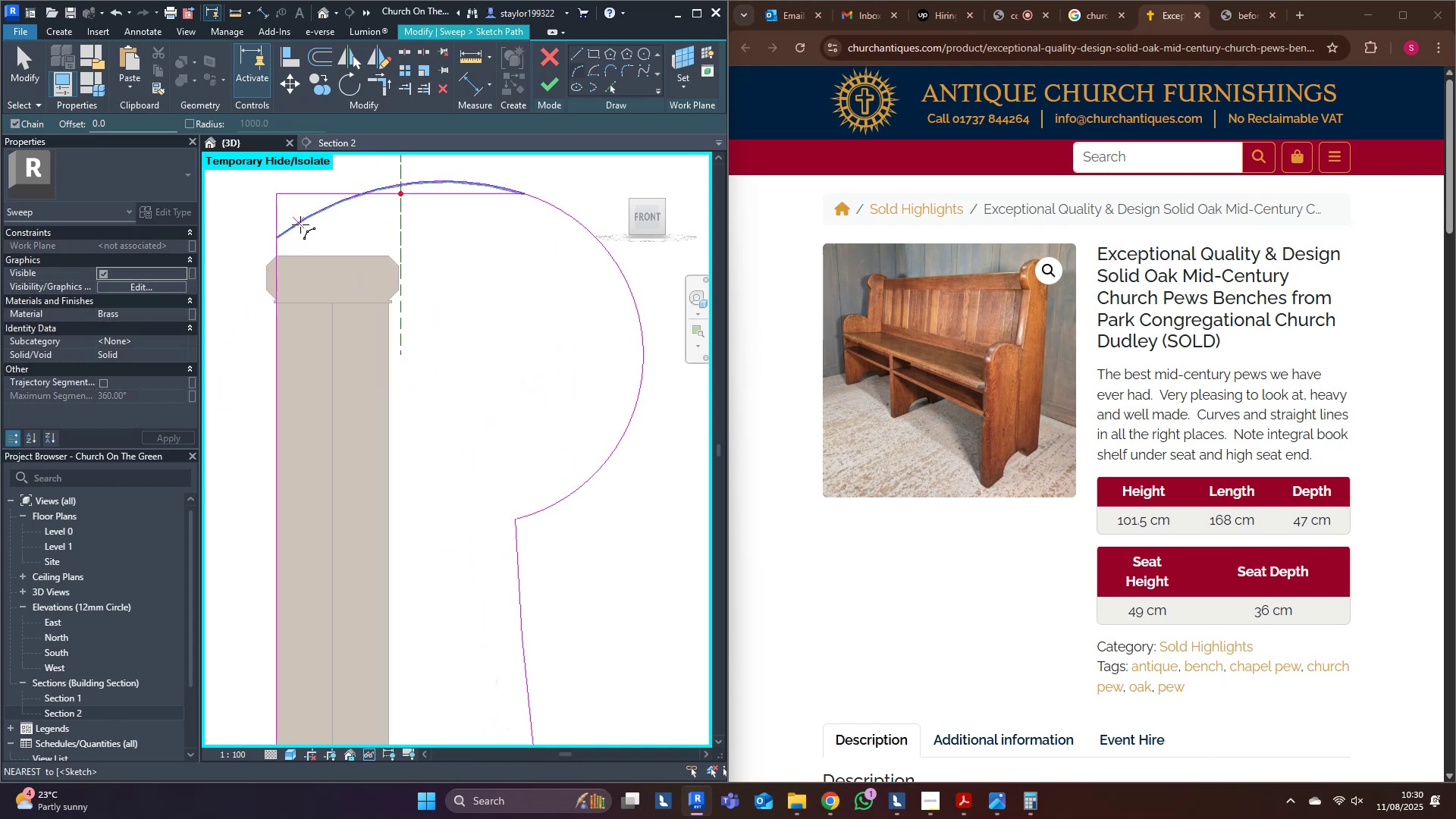 
left_click([307, 222])
 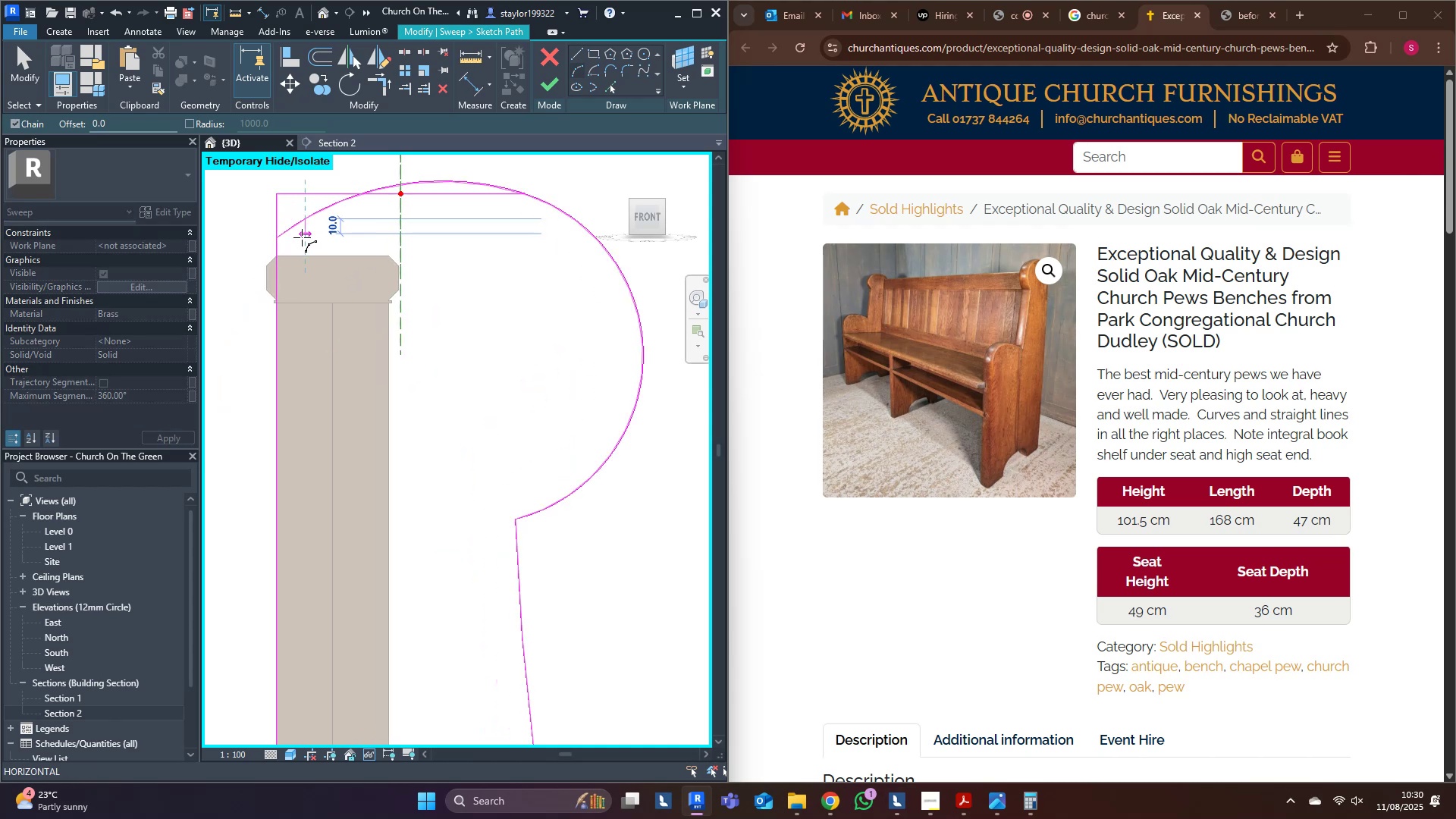 
scroll: coordinate [298, 248], scroll_direction: up, amount: 3.0
 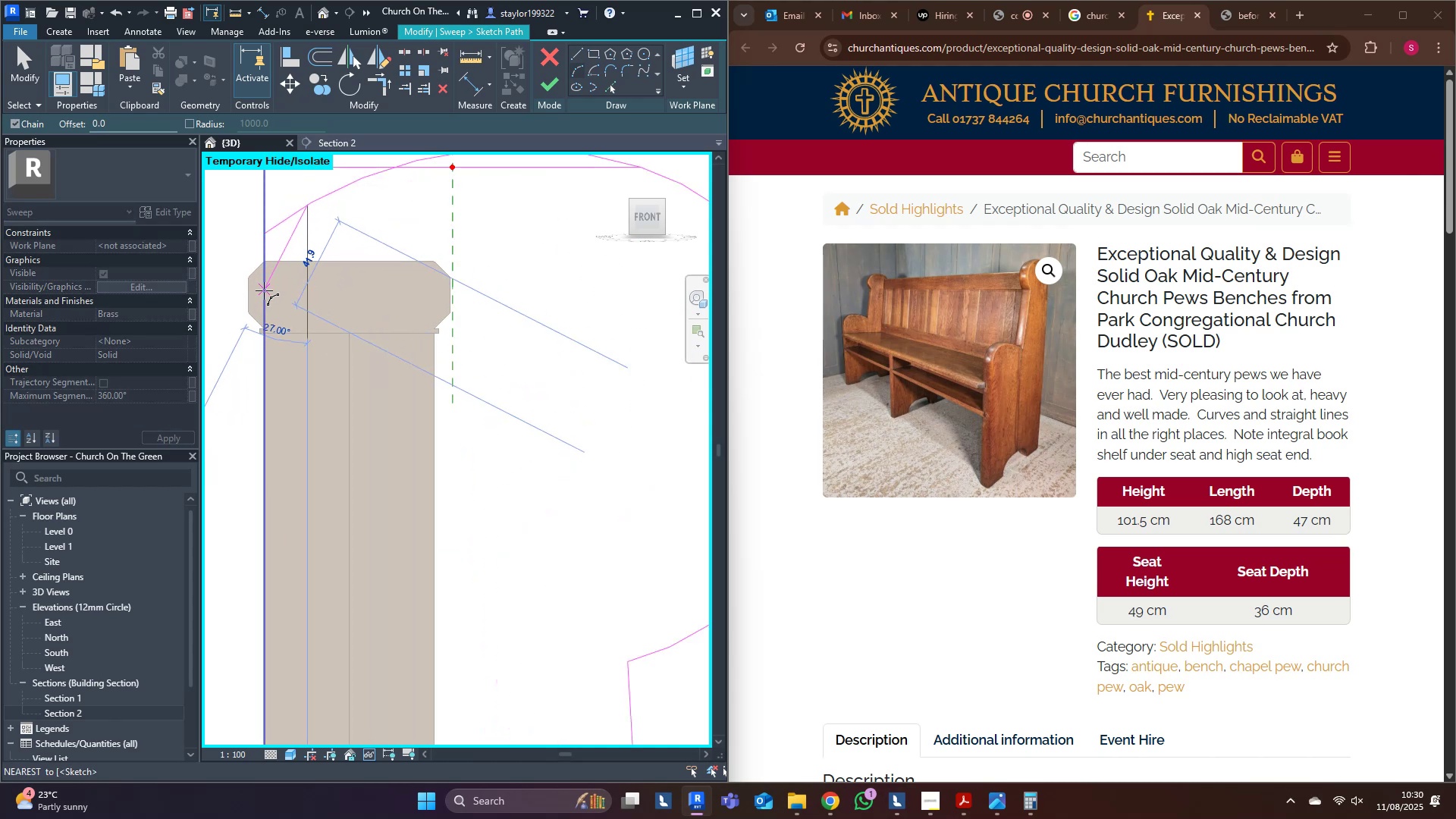 
left_click([264, 290])
 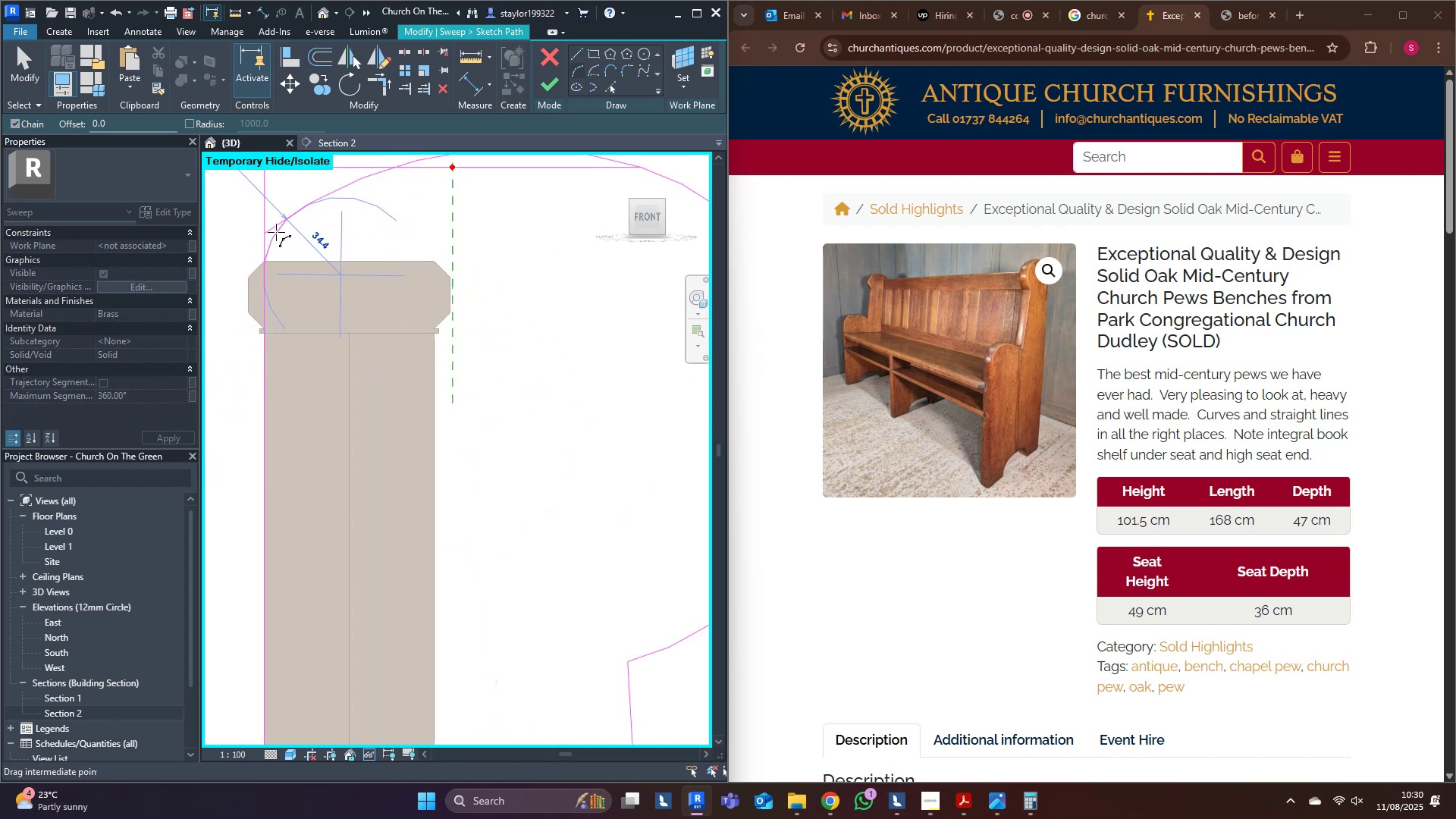 
left_click([278, 233])
 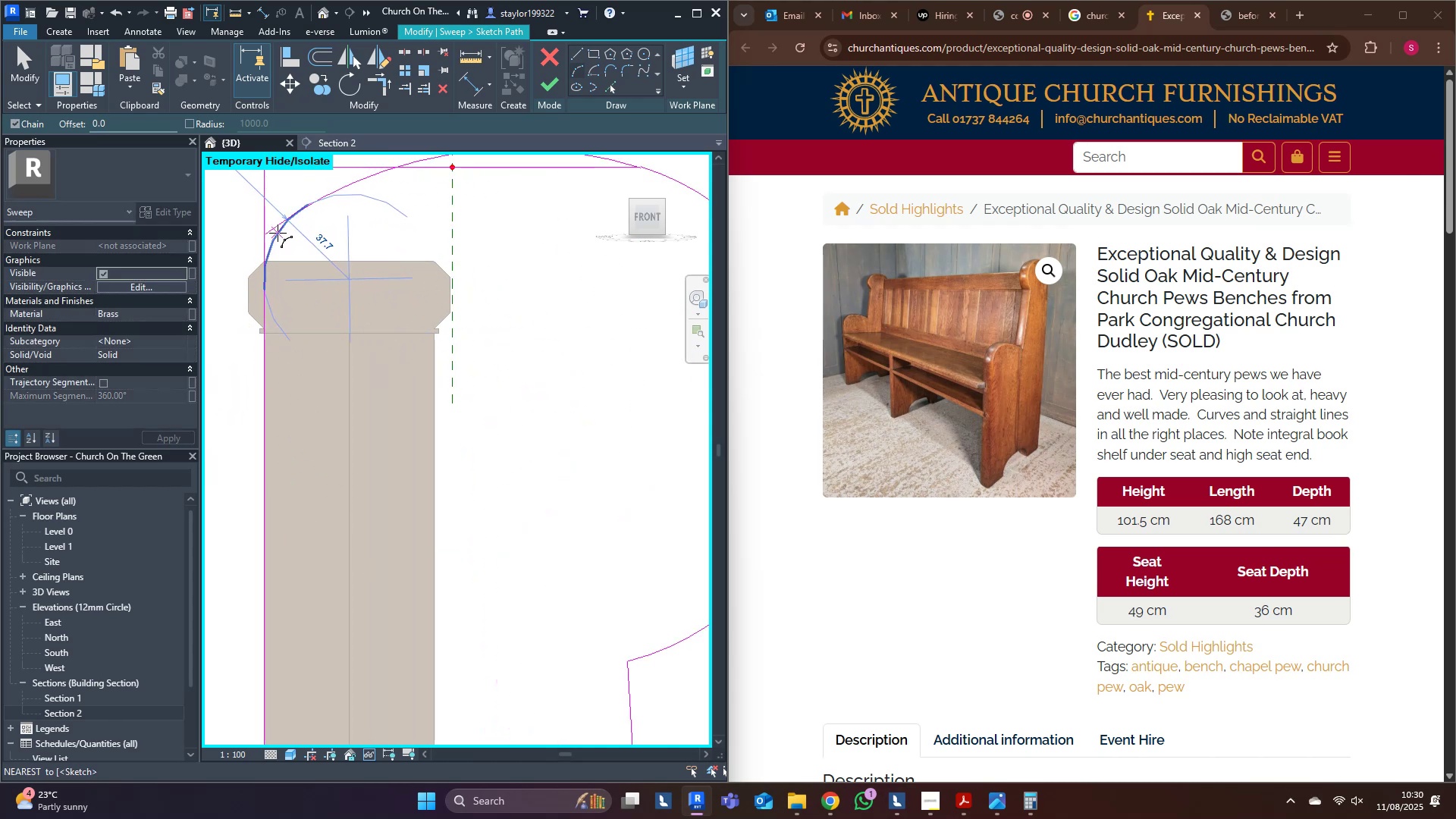 
key(Escape)
type(tr)
 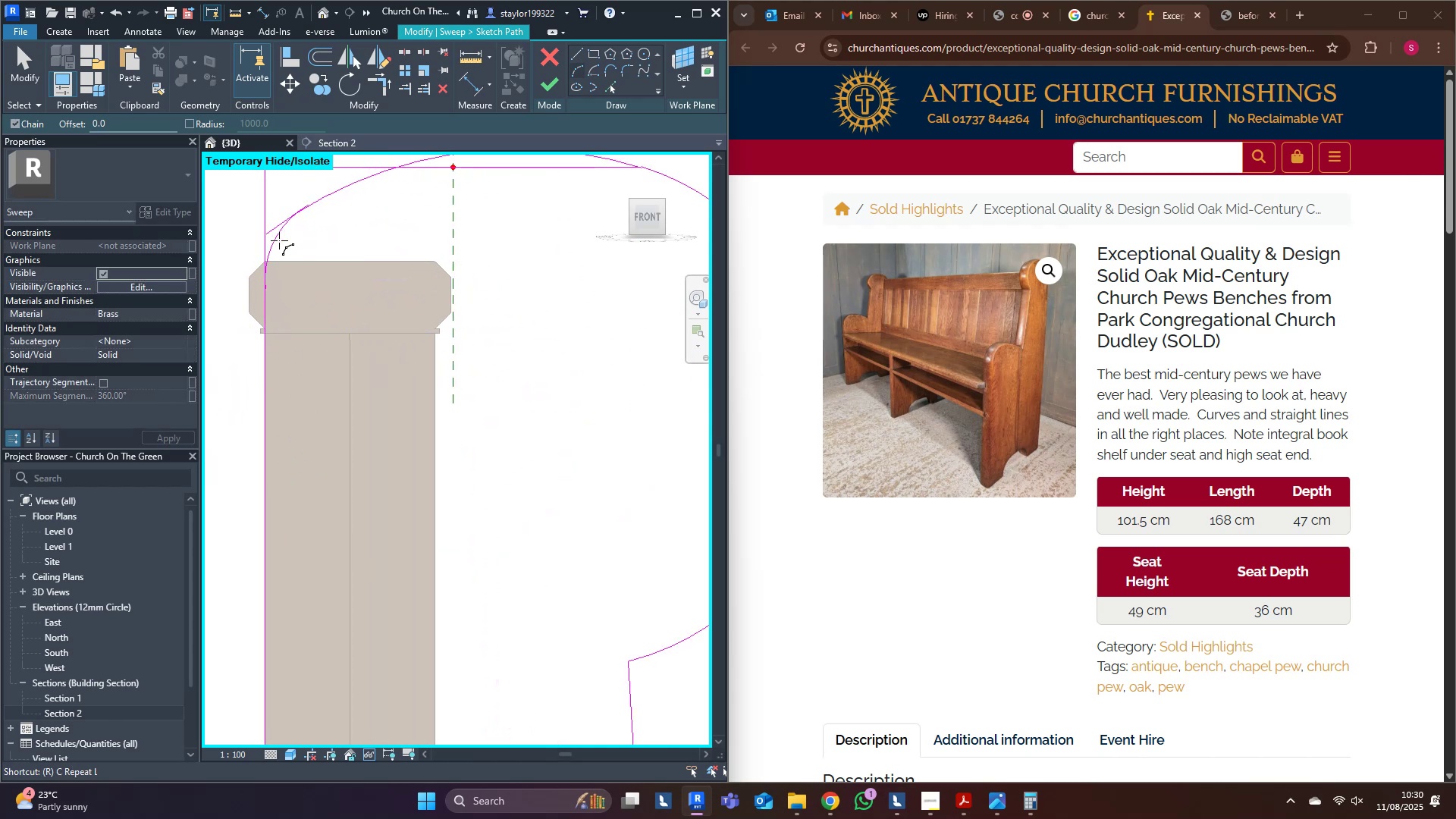 
left_click([279, 240])
 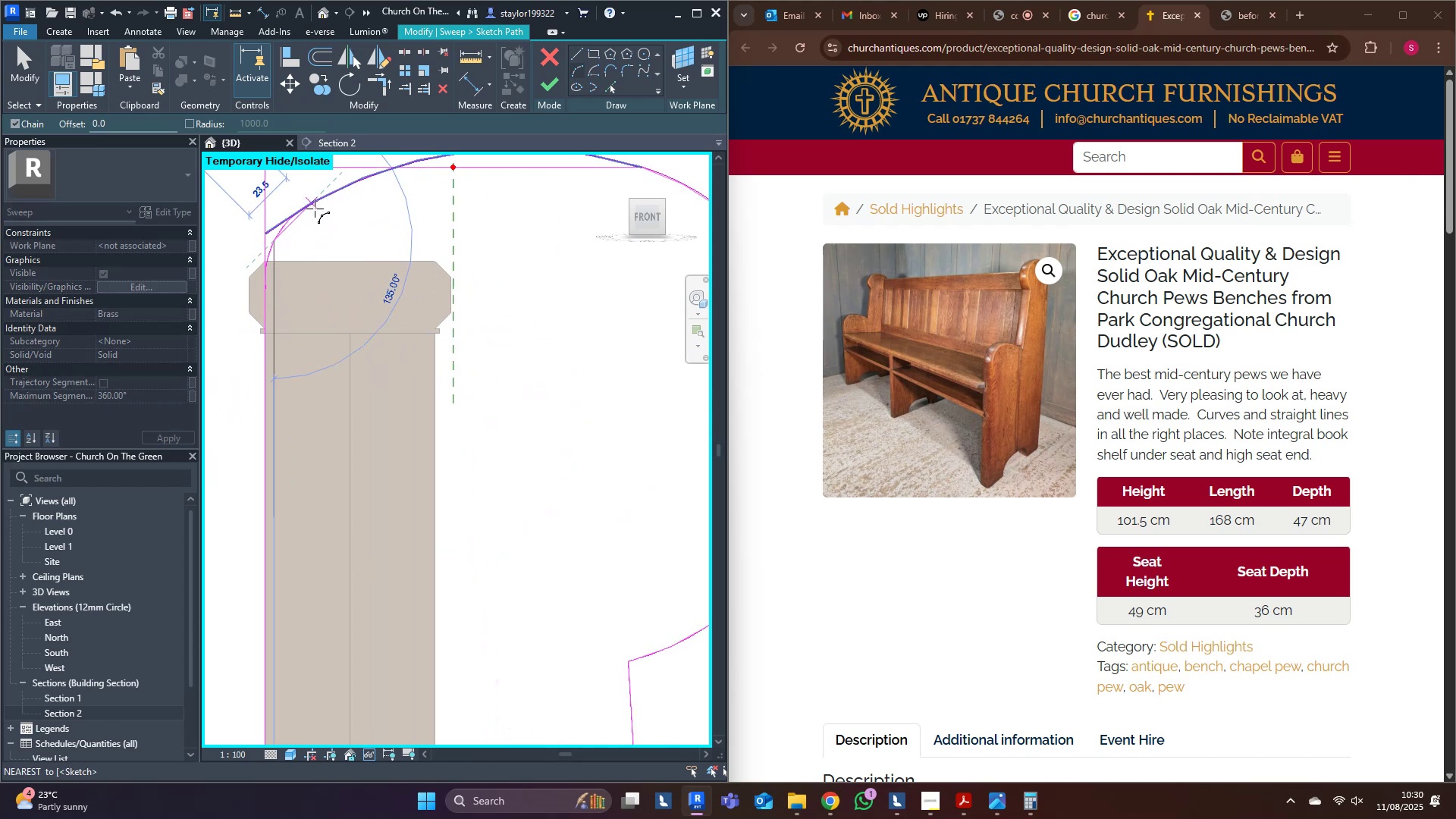 
key(Escape)
 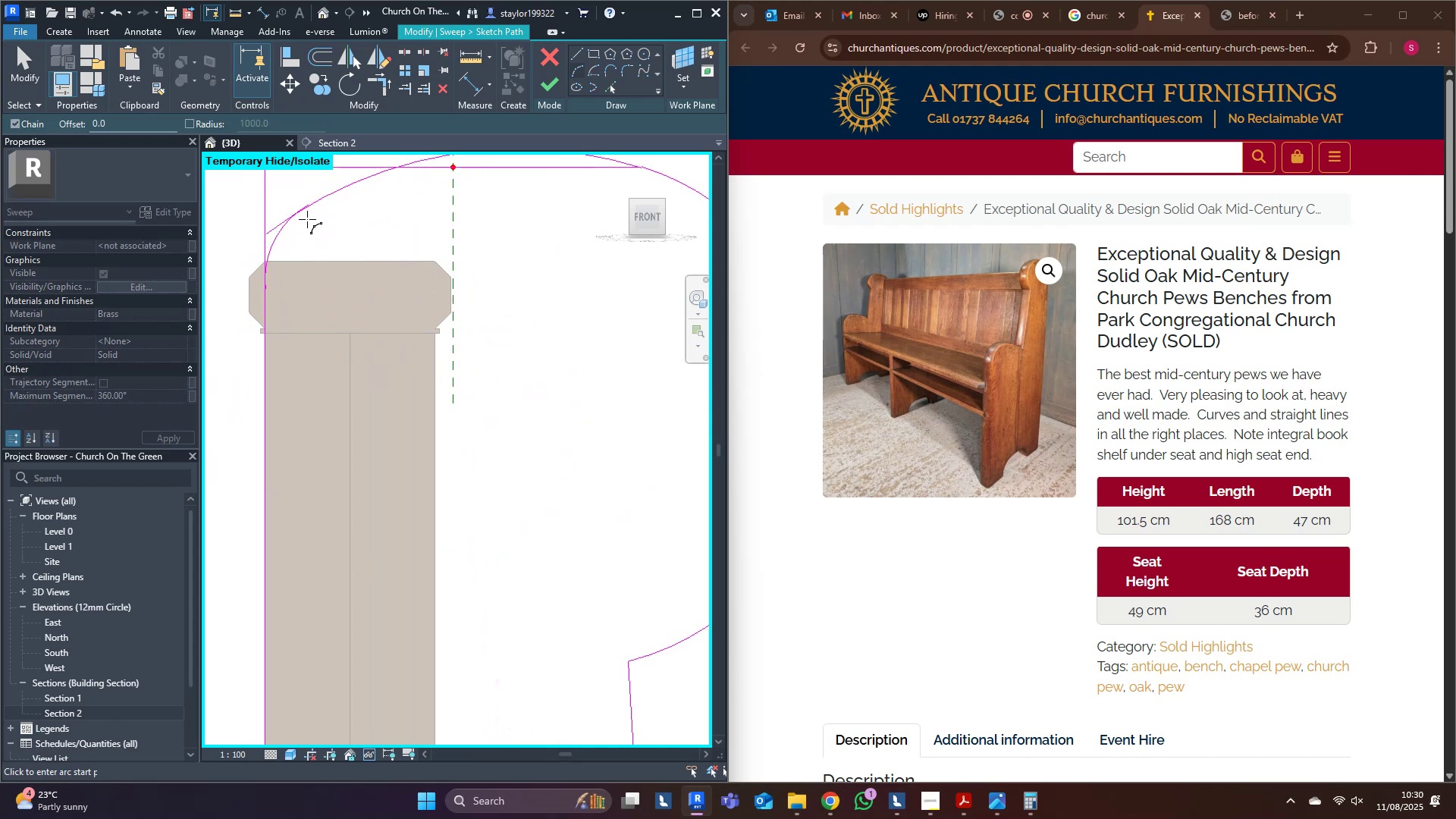 
middle_click([307, 219])
 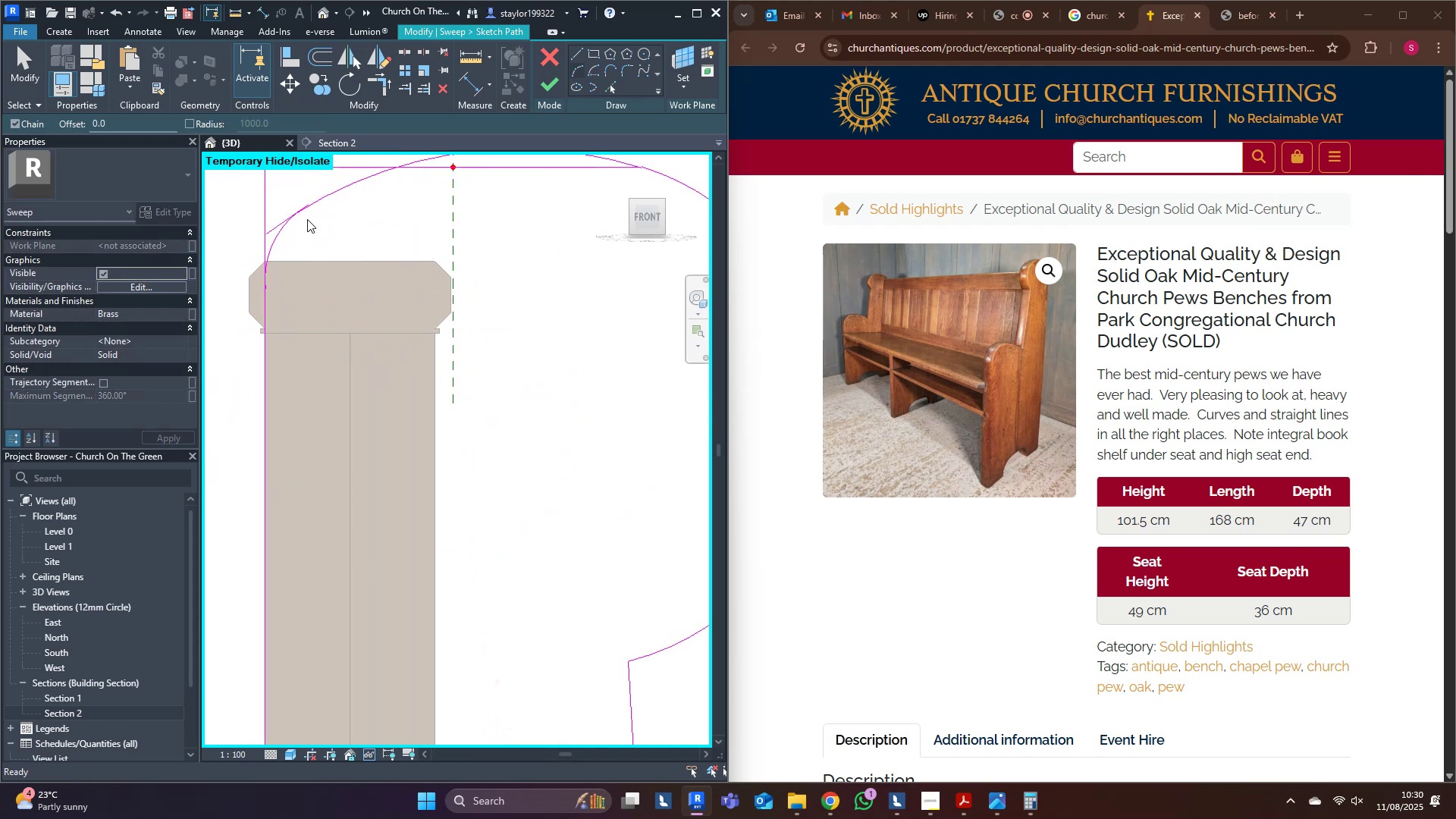 
type(tr)
 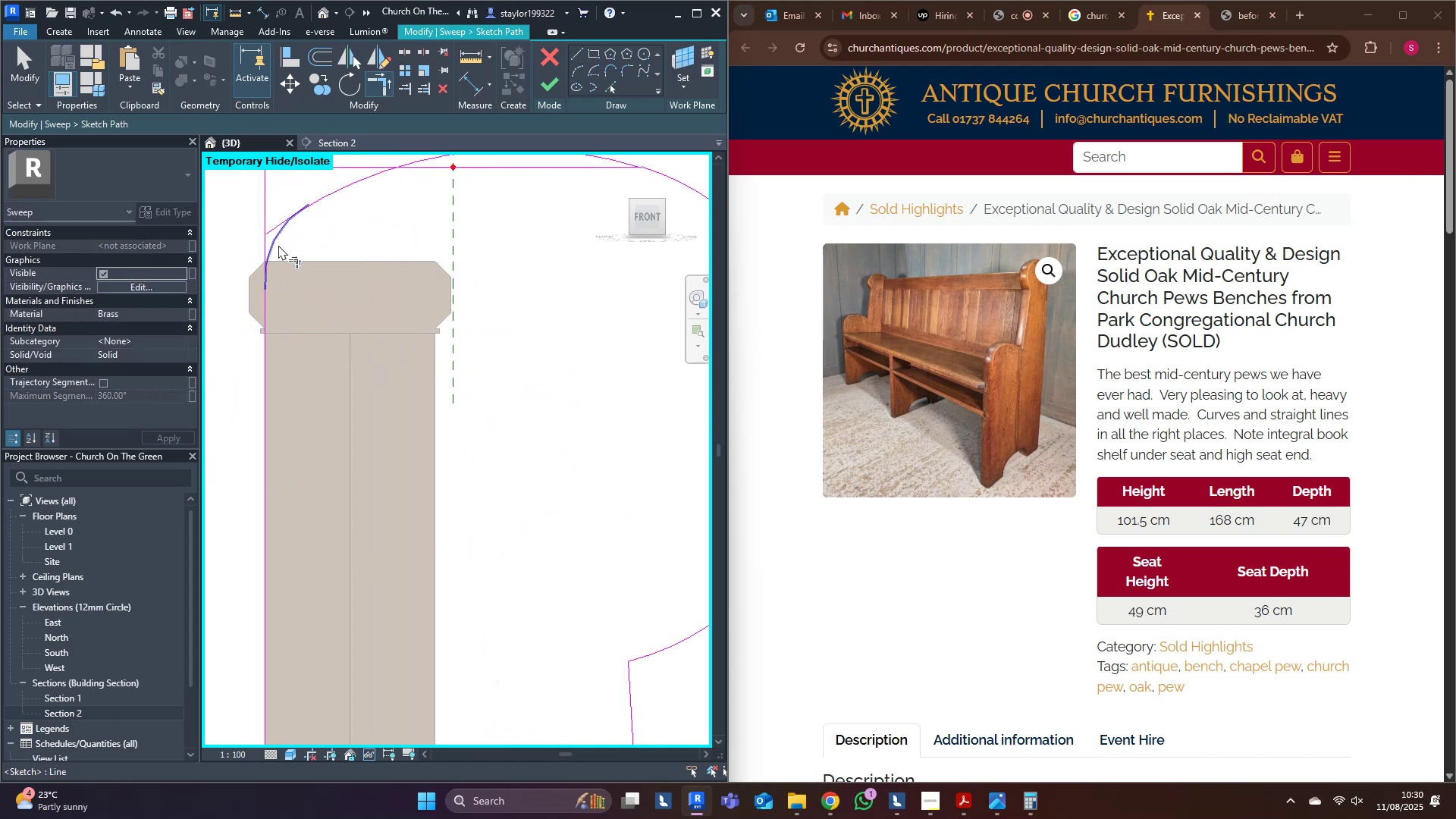 
left_click([278, 245])
 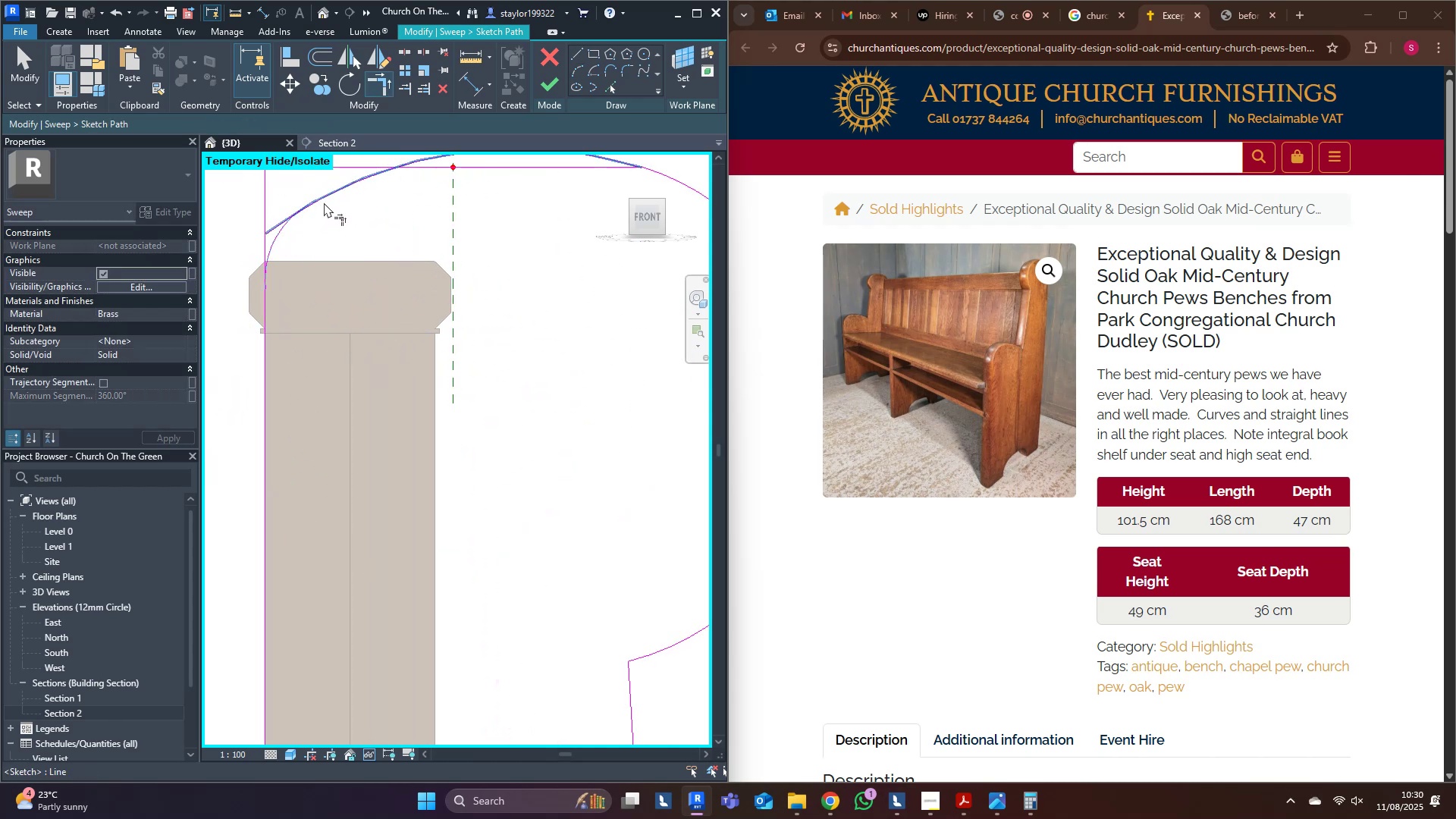 
left_click([325, 199])
 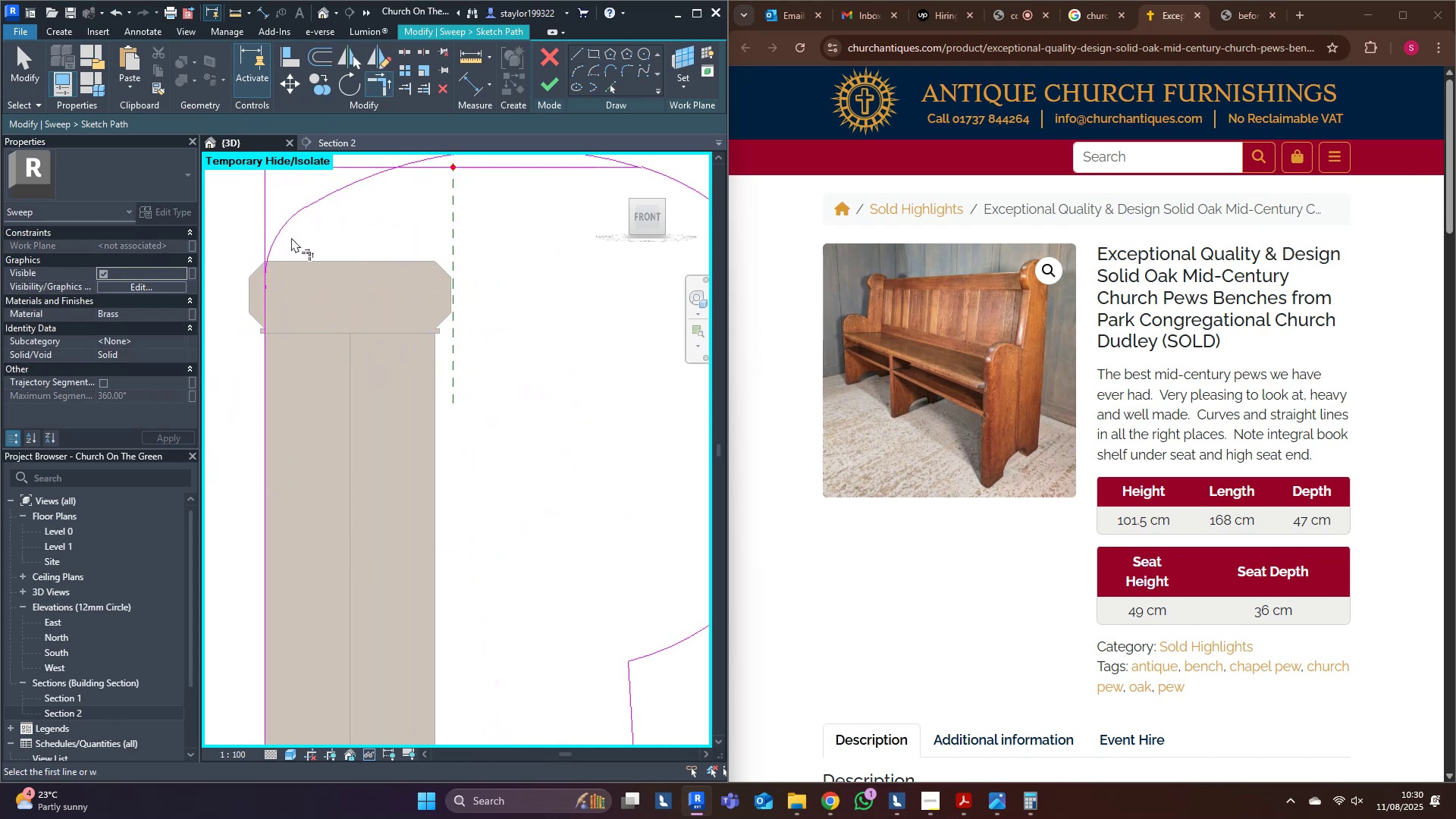 
left_click([287, 235])
 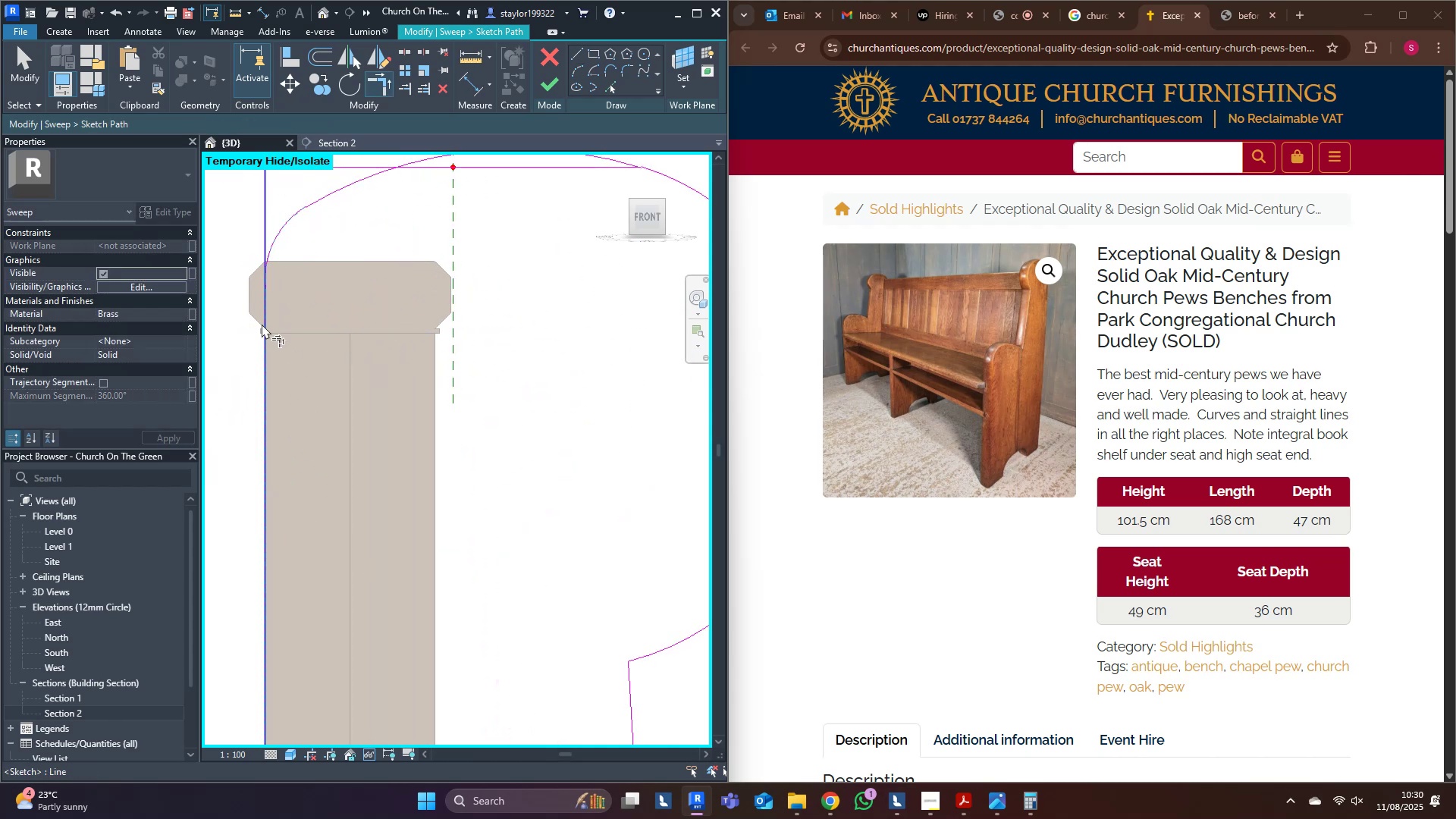 
left_click([262, 324])
 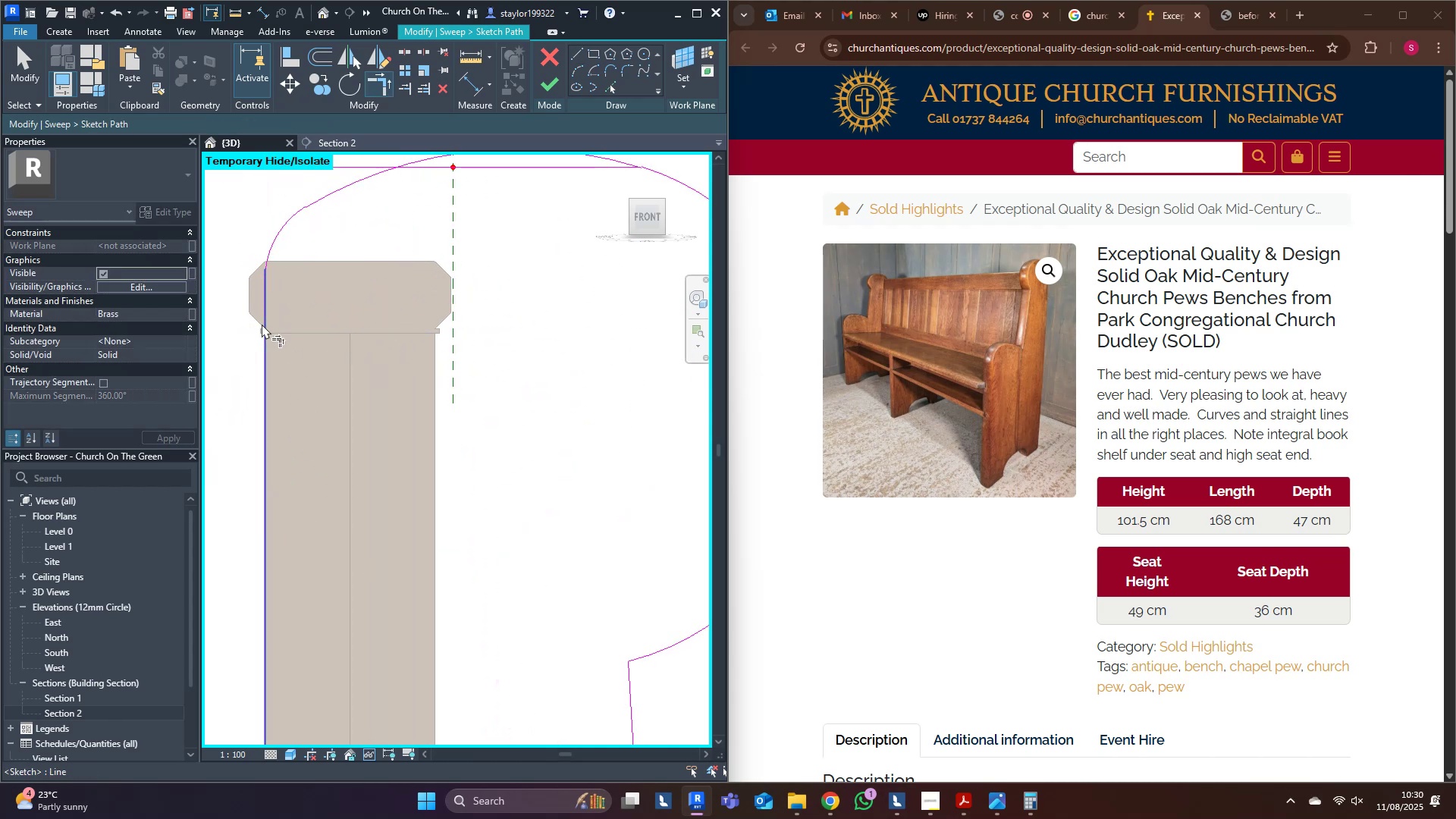 
scroll: coordinate [262, 324], scroll_direction: down, amount: 3.0
 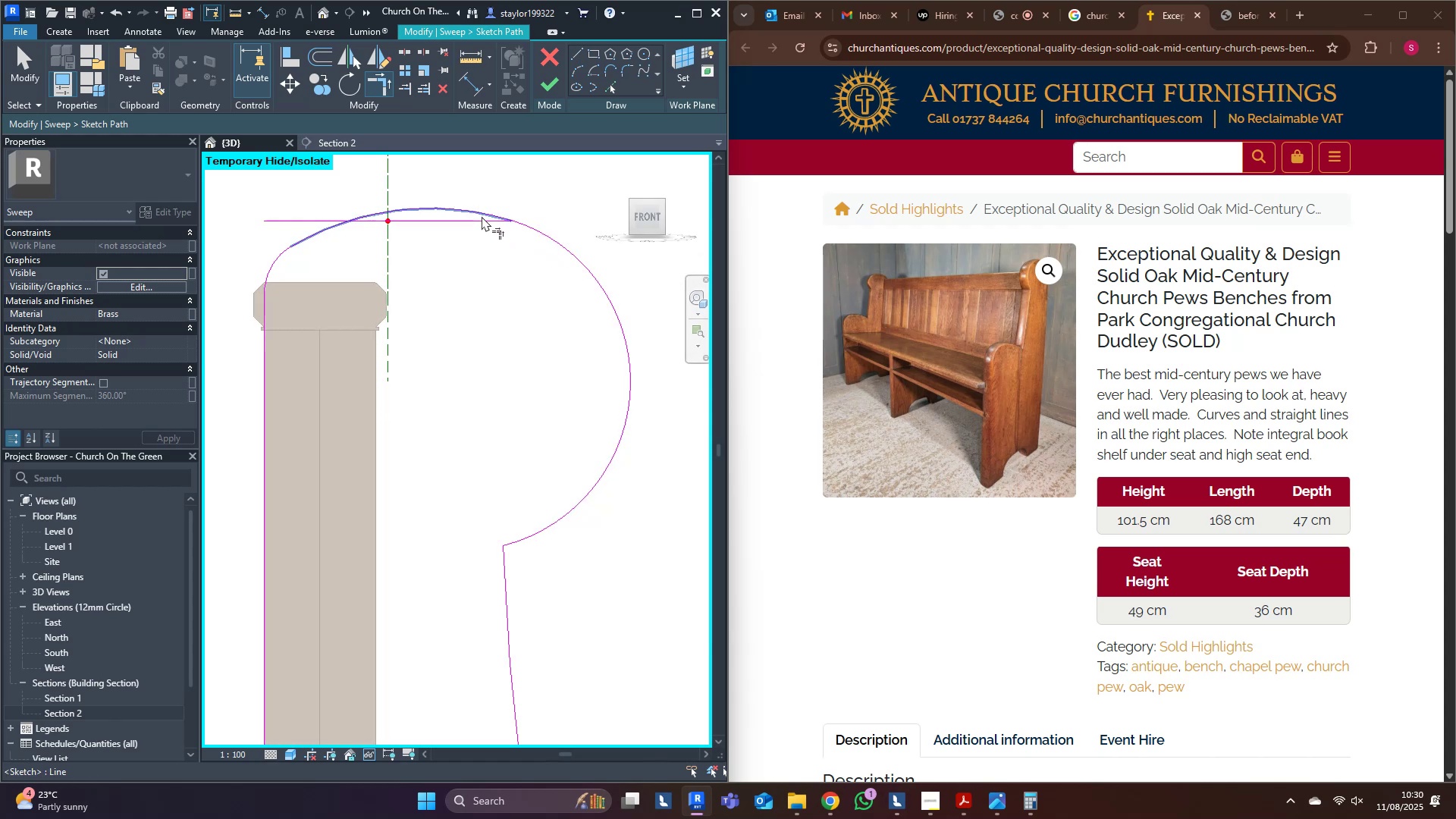 
hold_key(key=M, duration=12.19)
 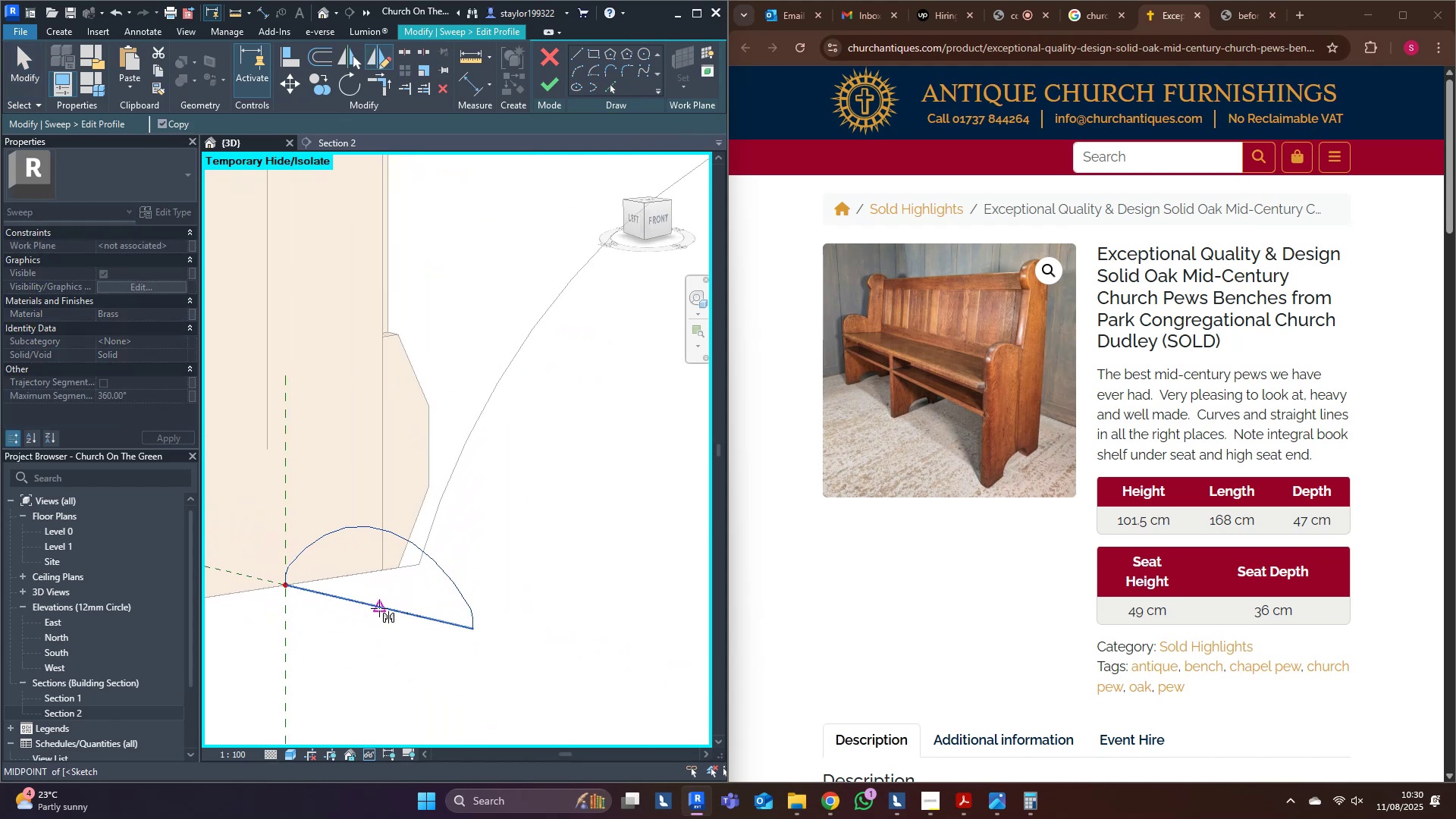 
key(D)
 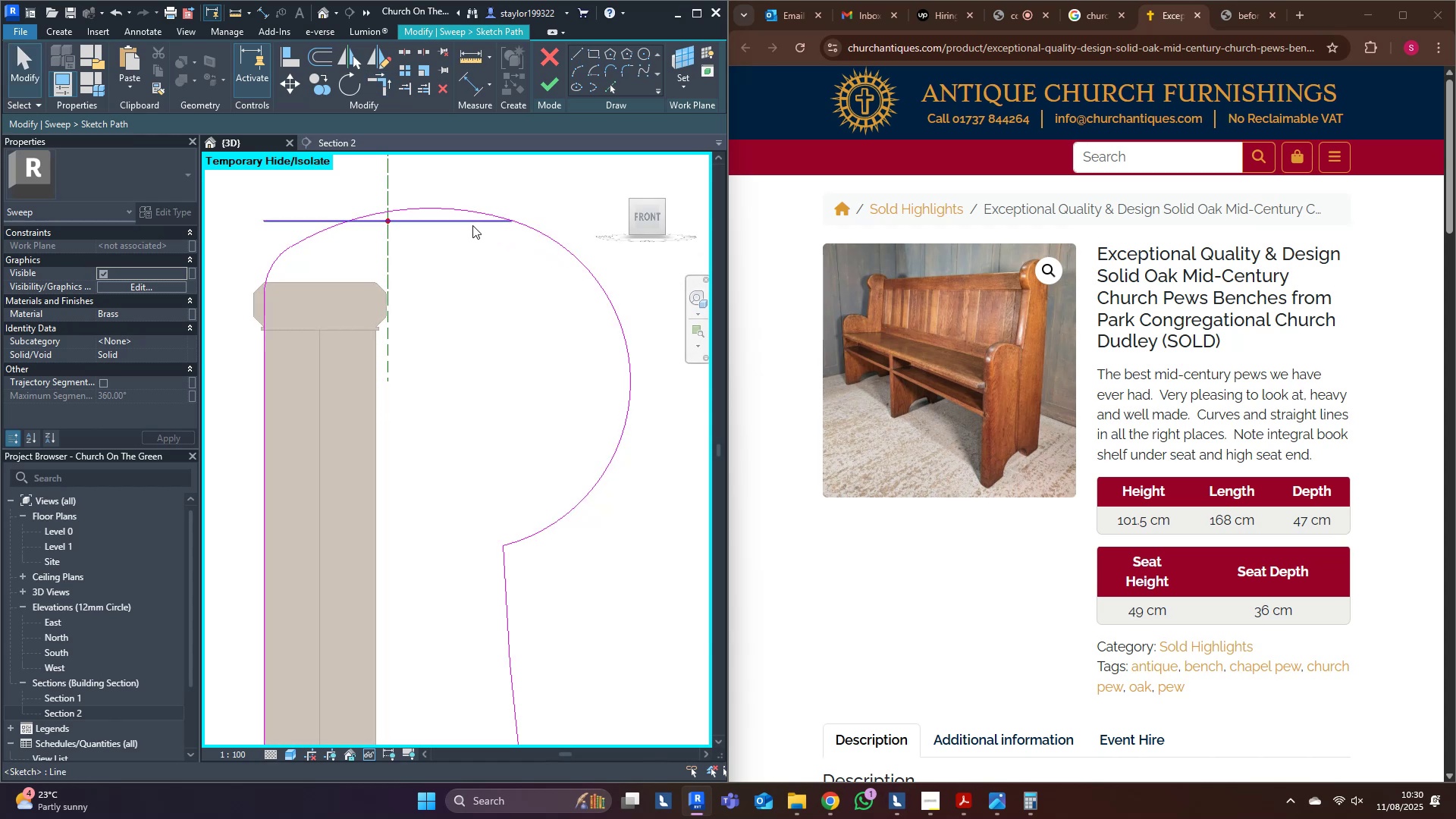 
left_click([472, 225])
 